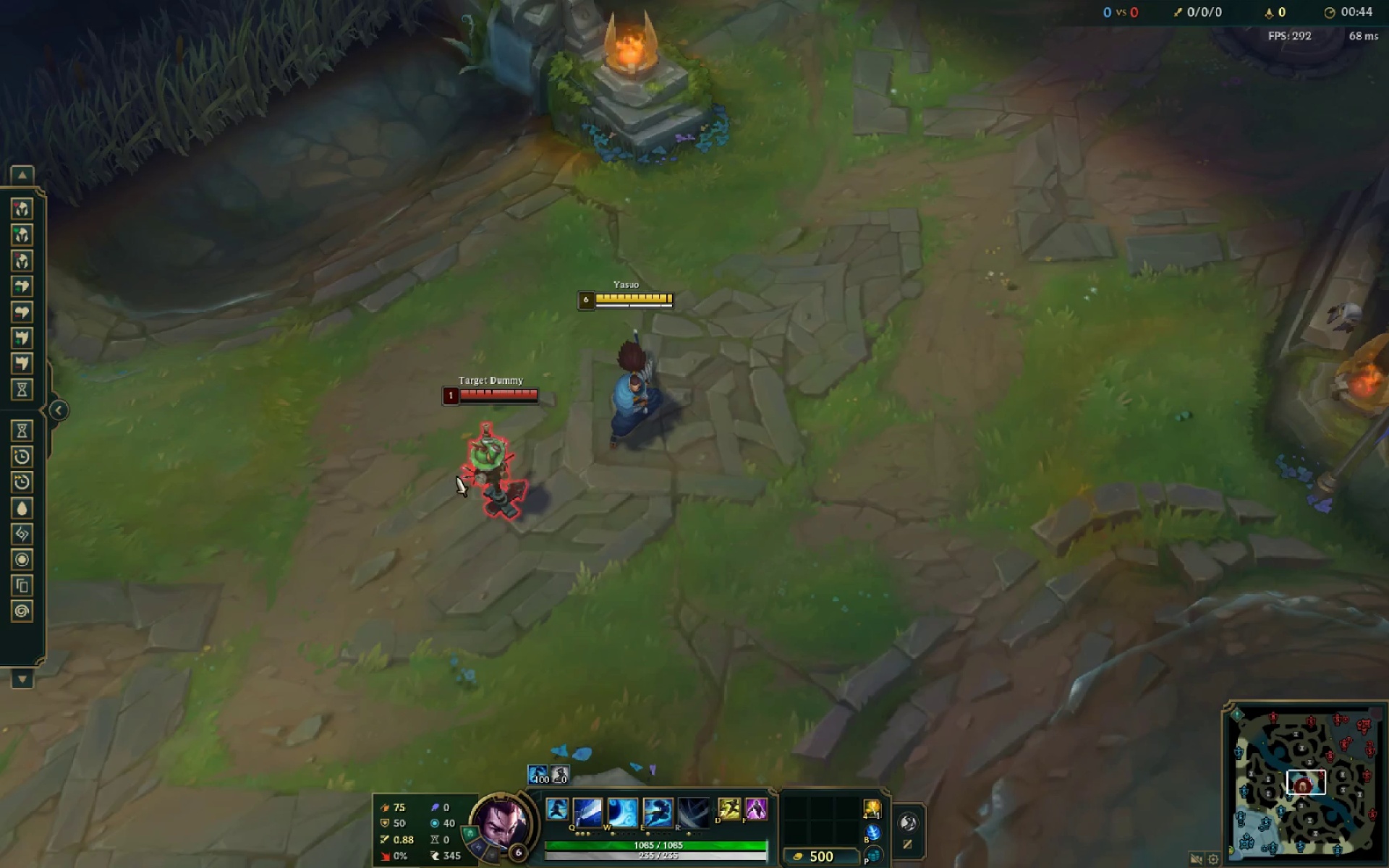 
key(Alt+AltLeft)
 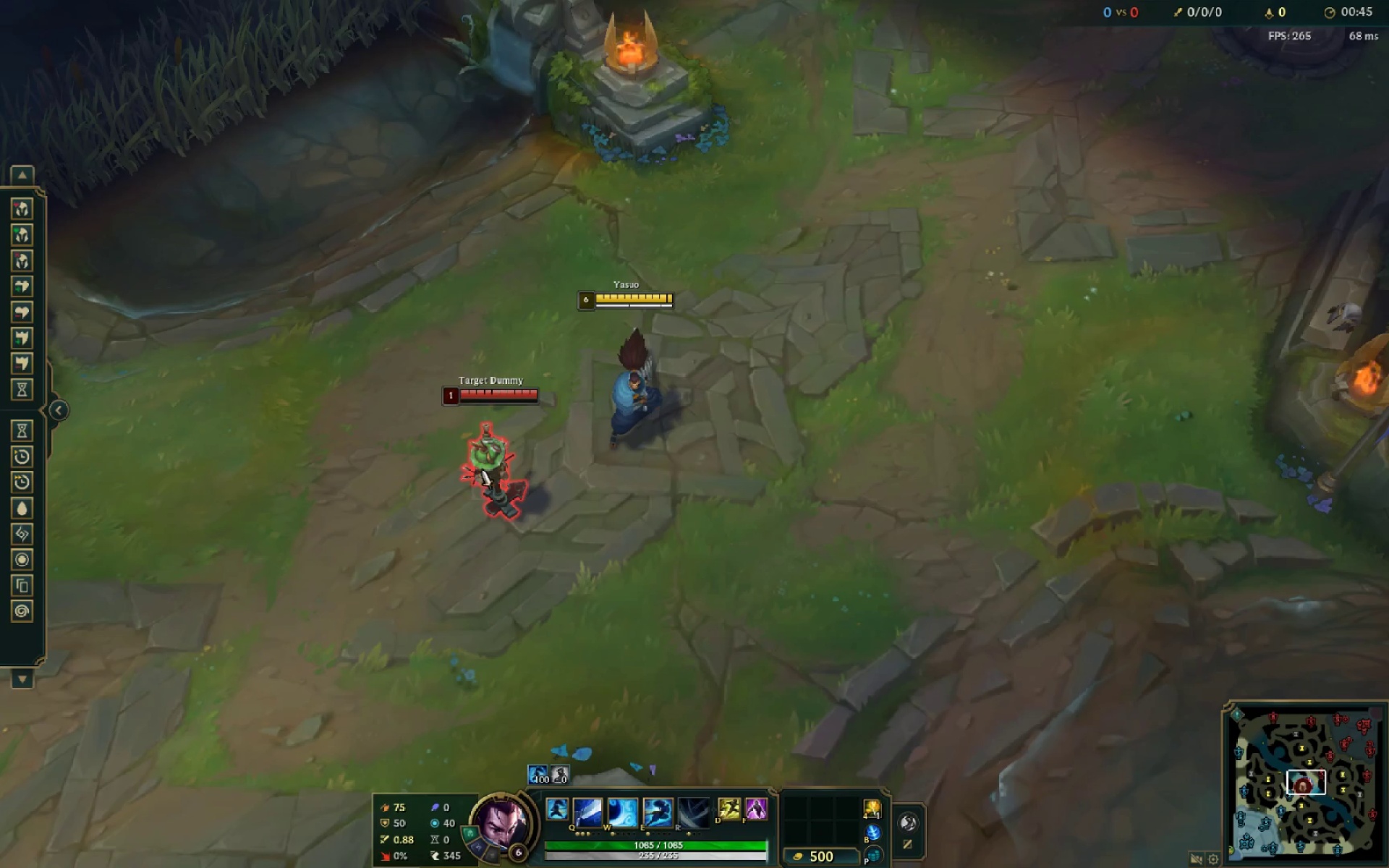 
key(Alt+Tab)
 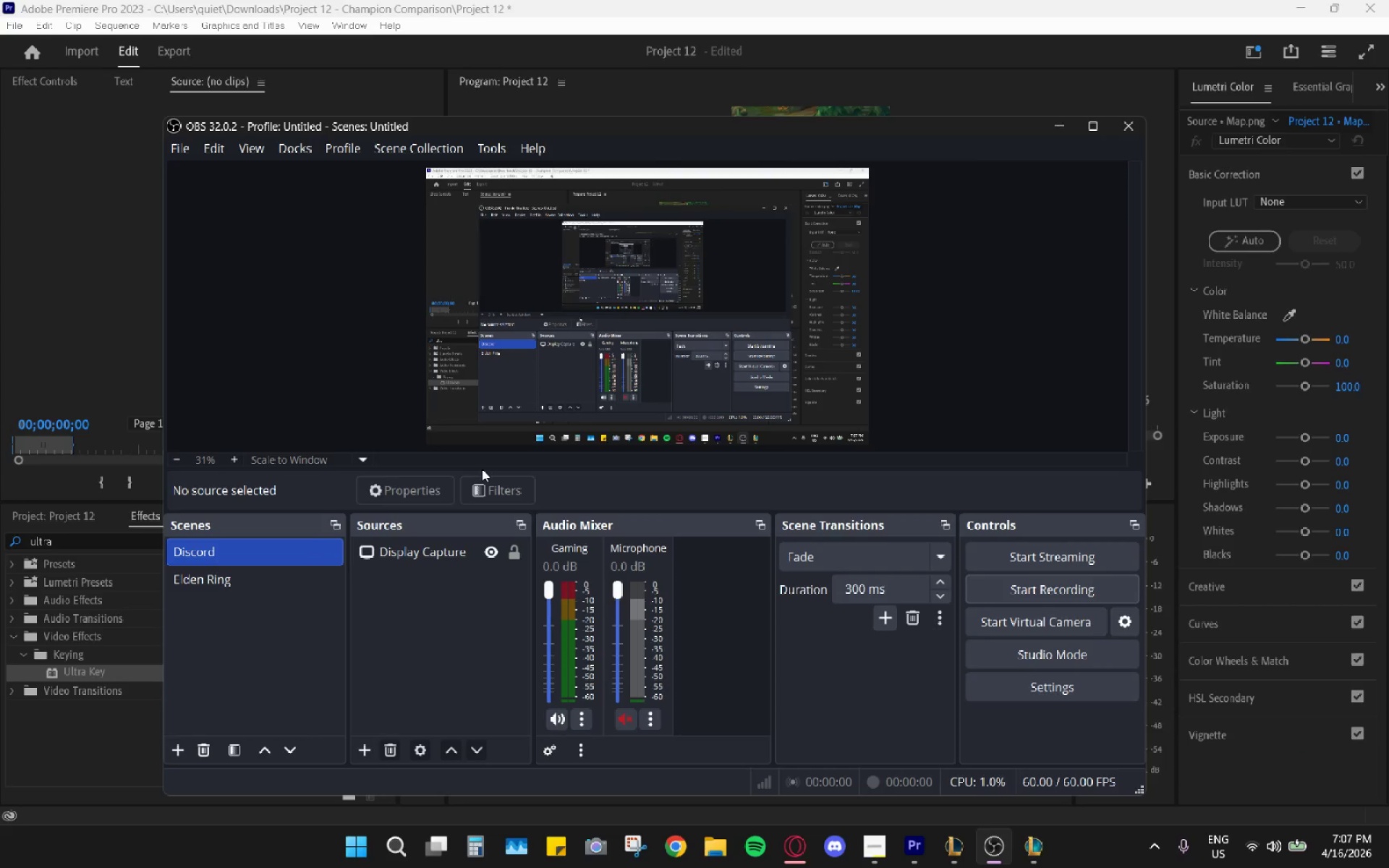 
key(Alt+AltLeft)
 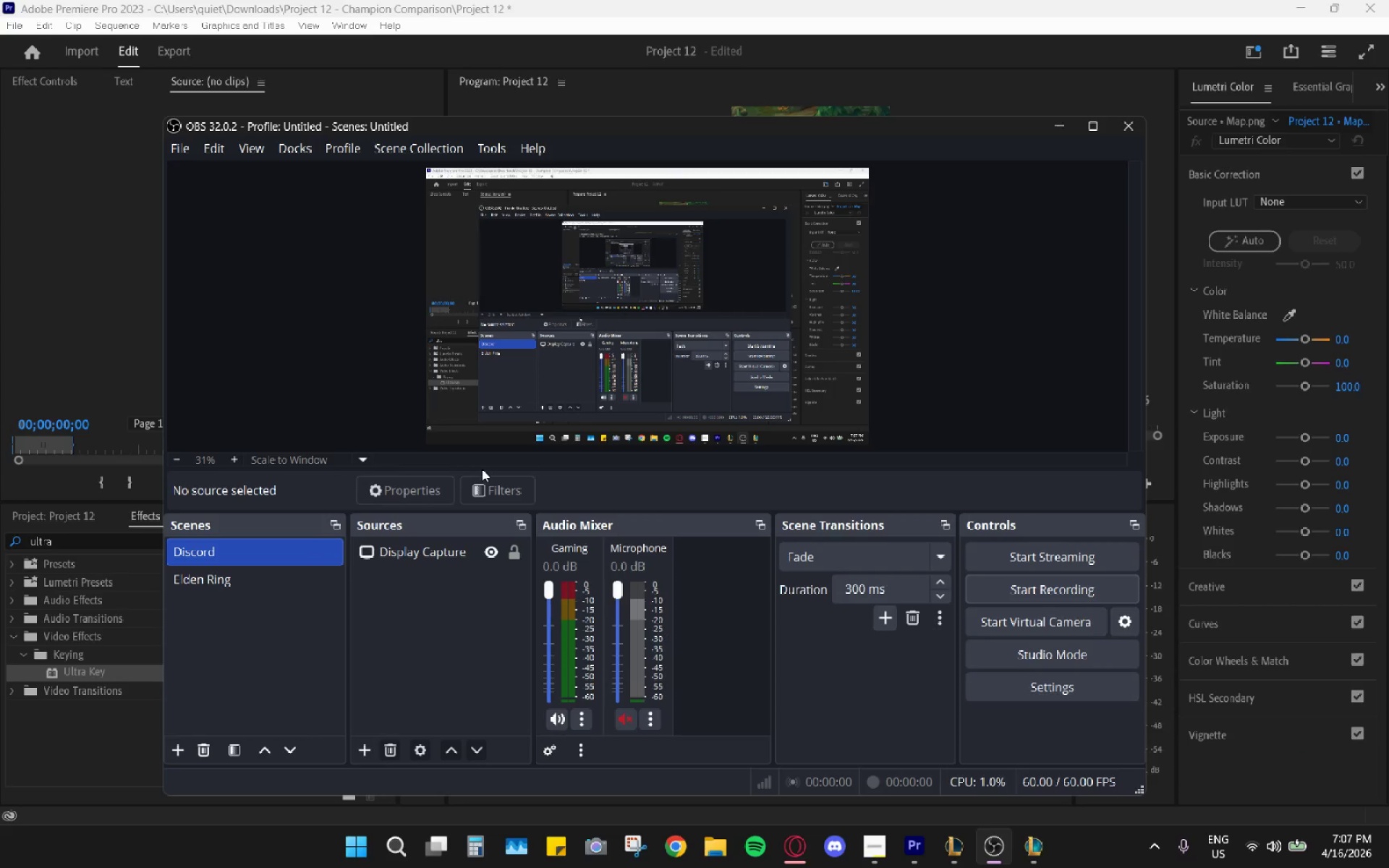 
key(Alt+Tab)
 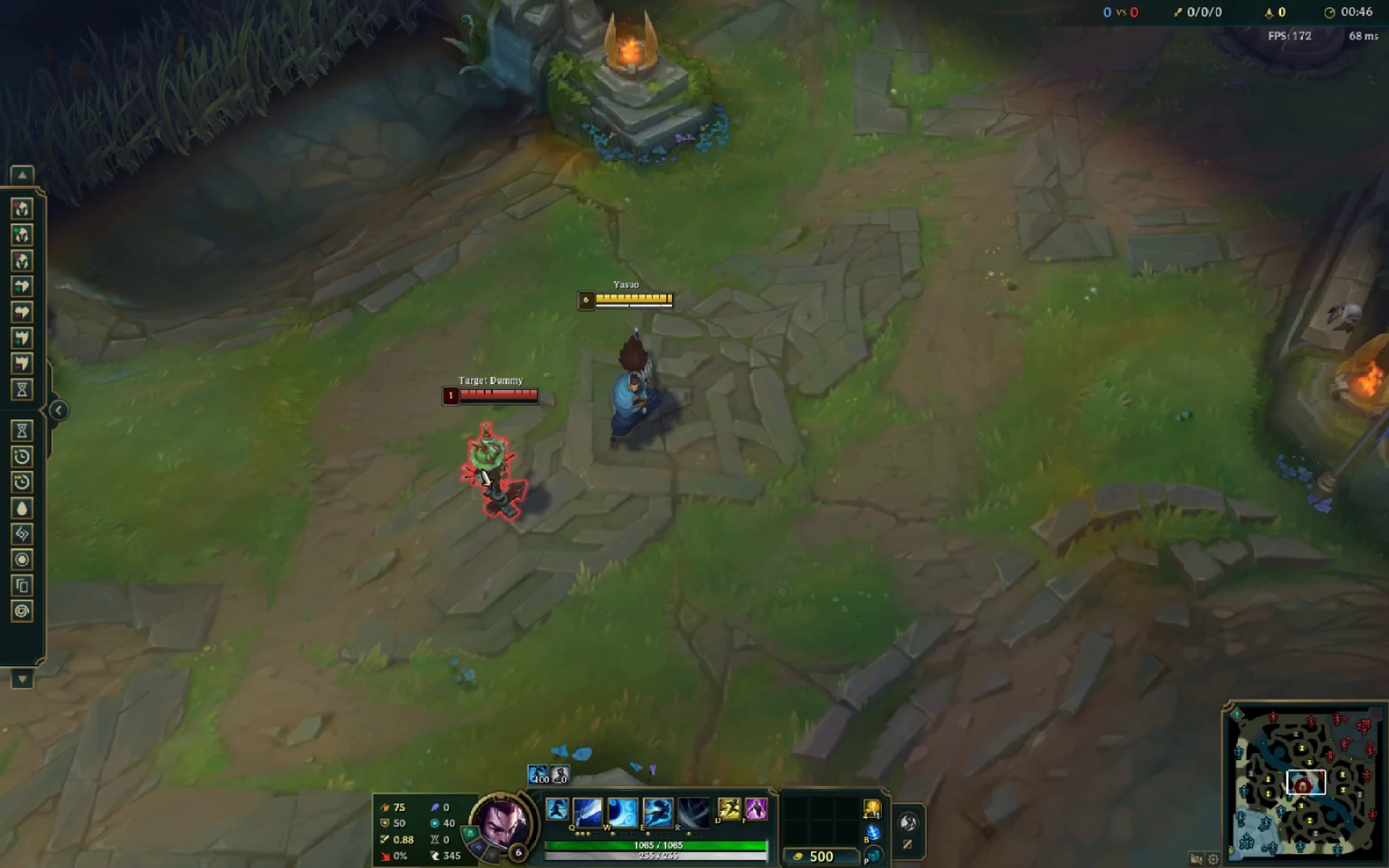 
key(Insert)
 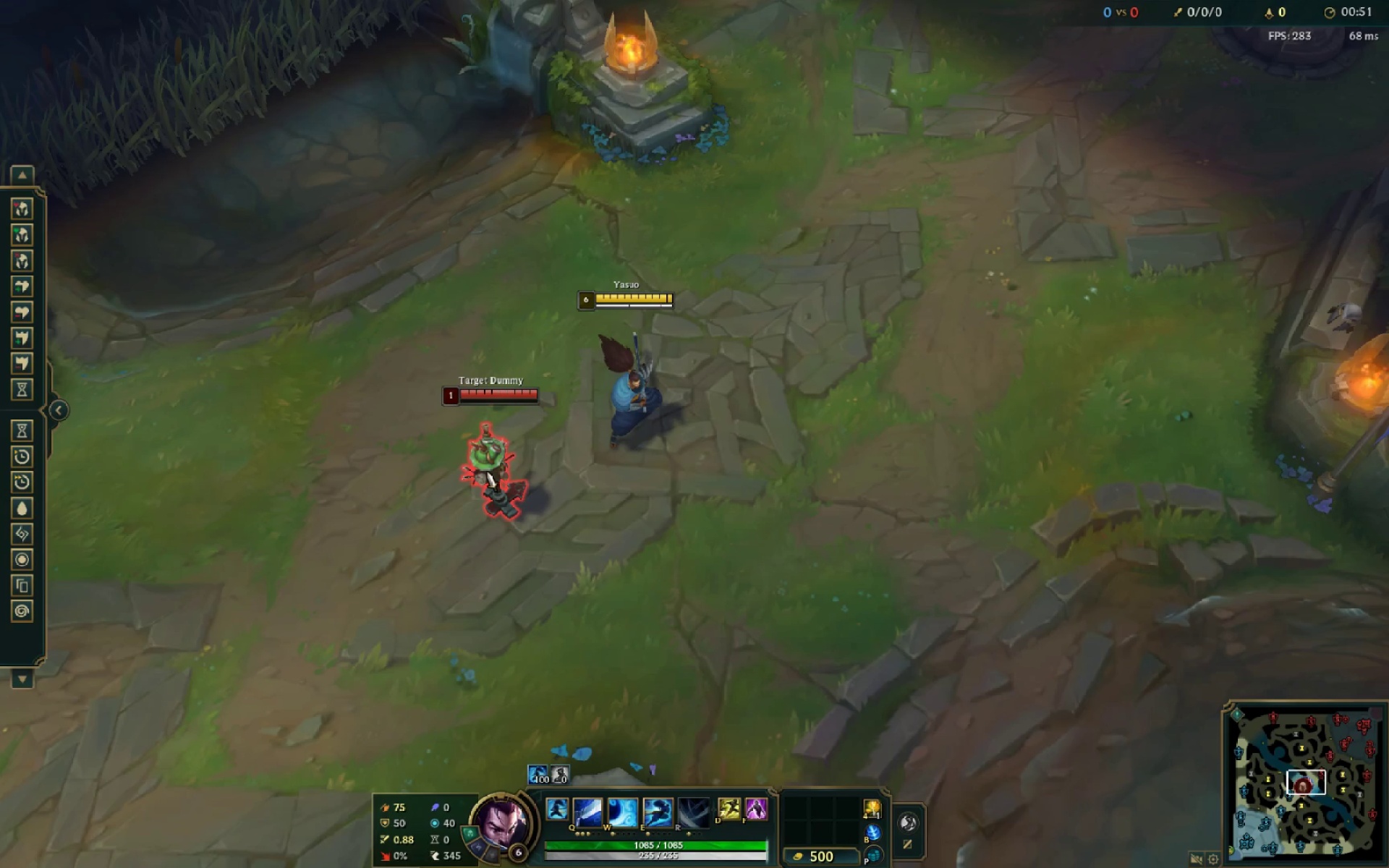 
left_click([487, 471])
 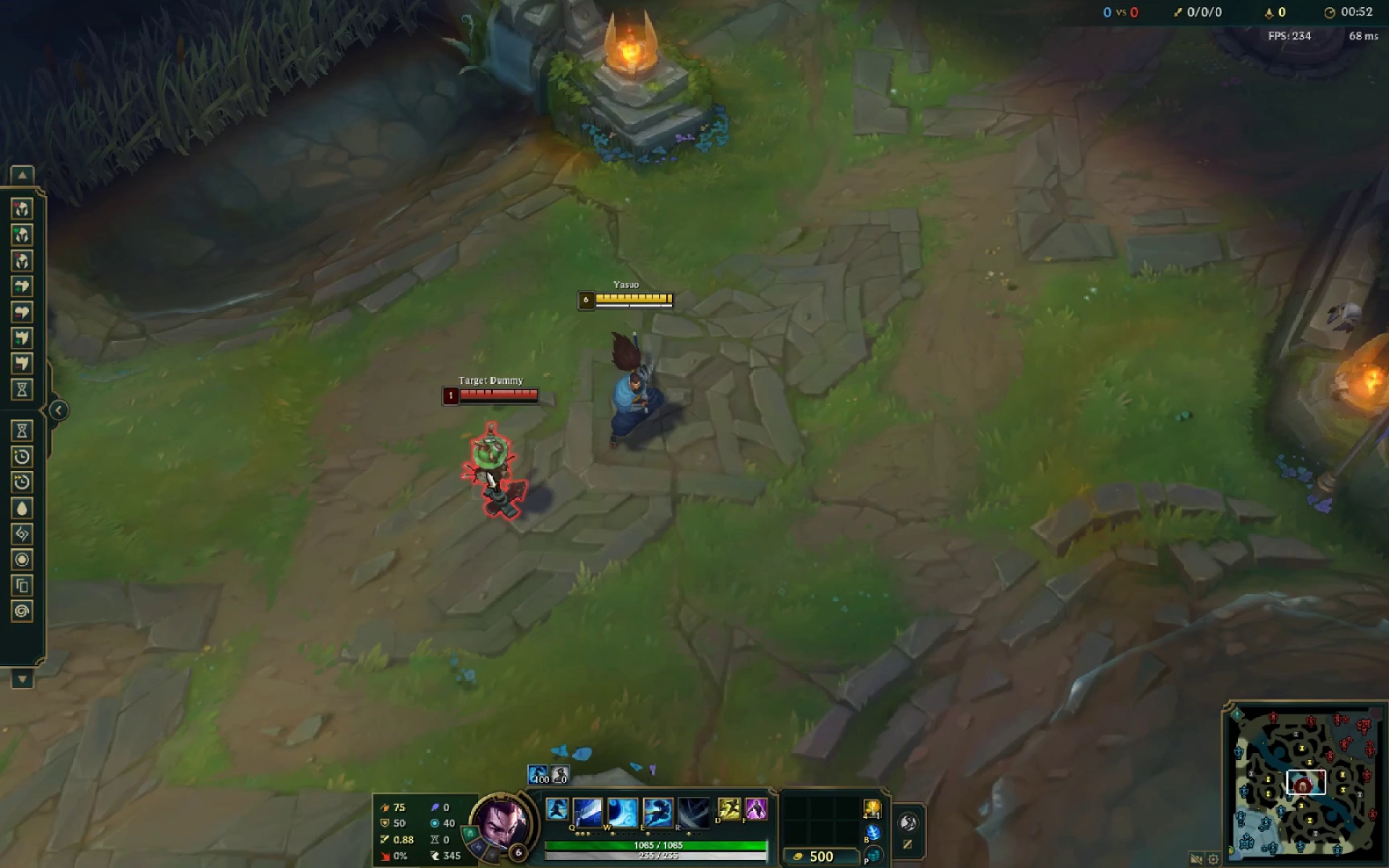 
key(Q)
 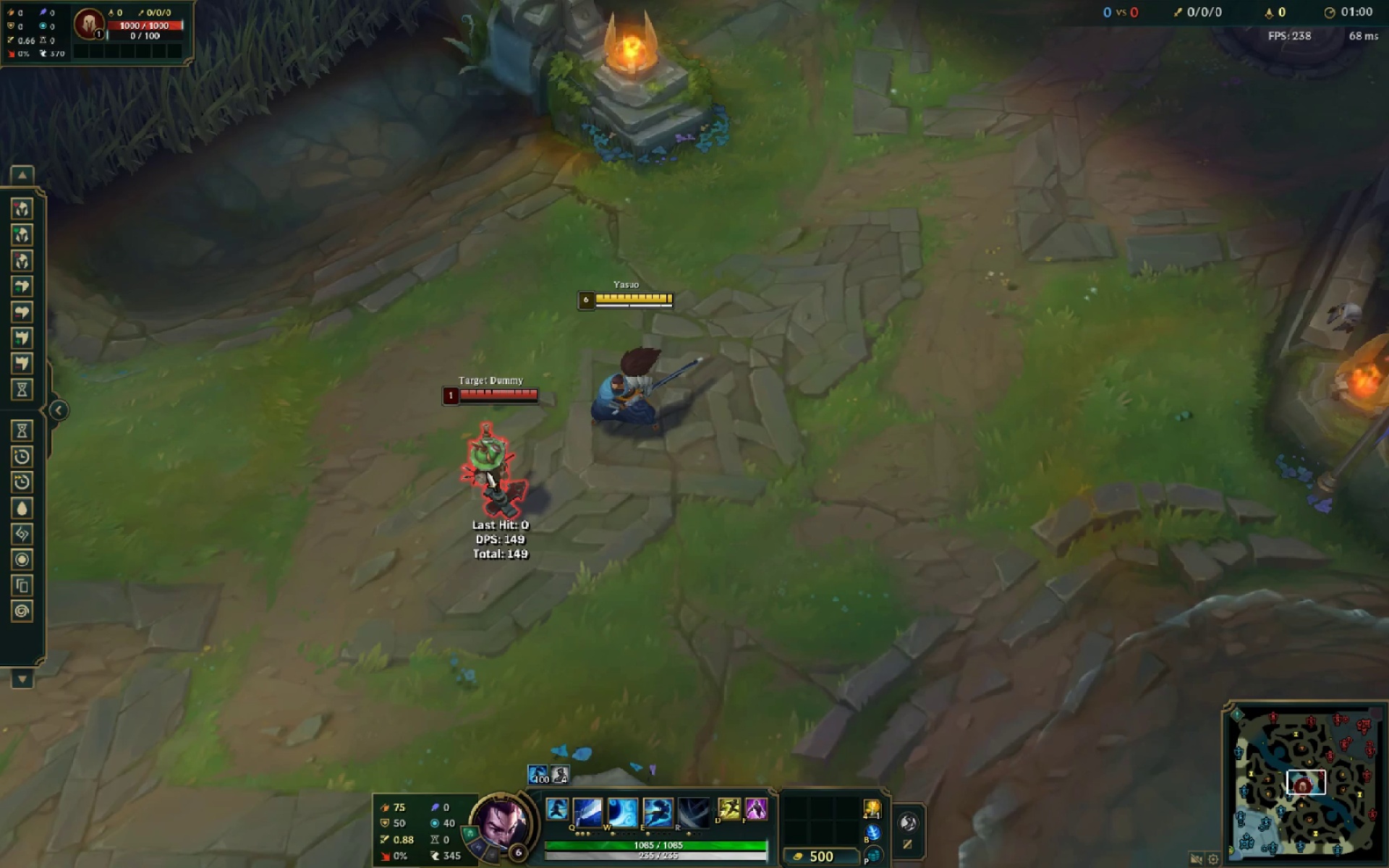 
wait(12.45)
 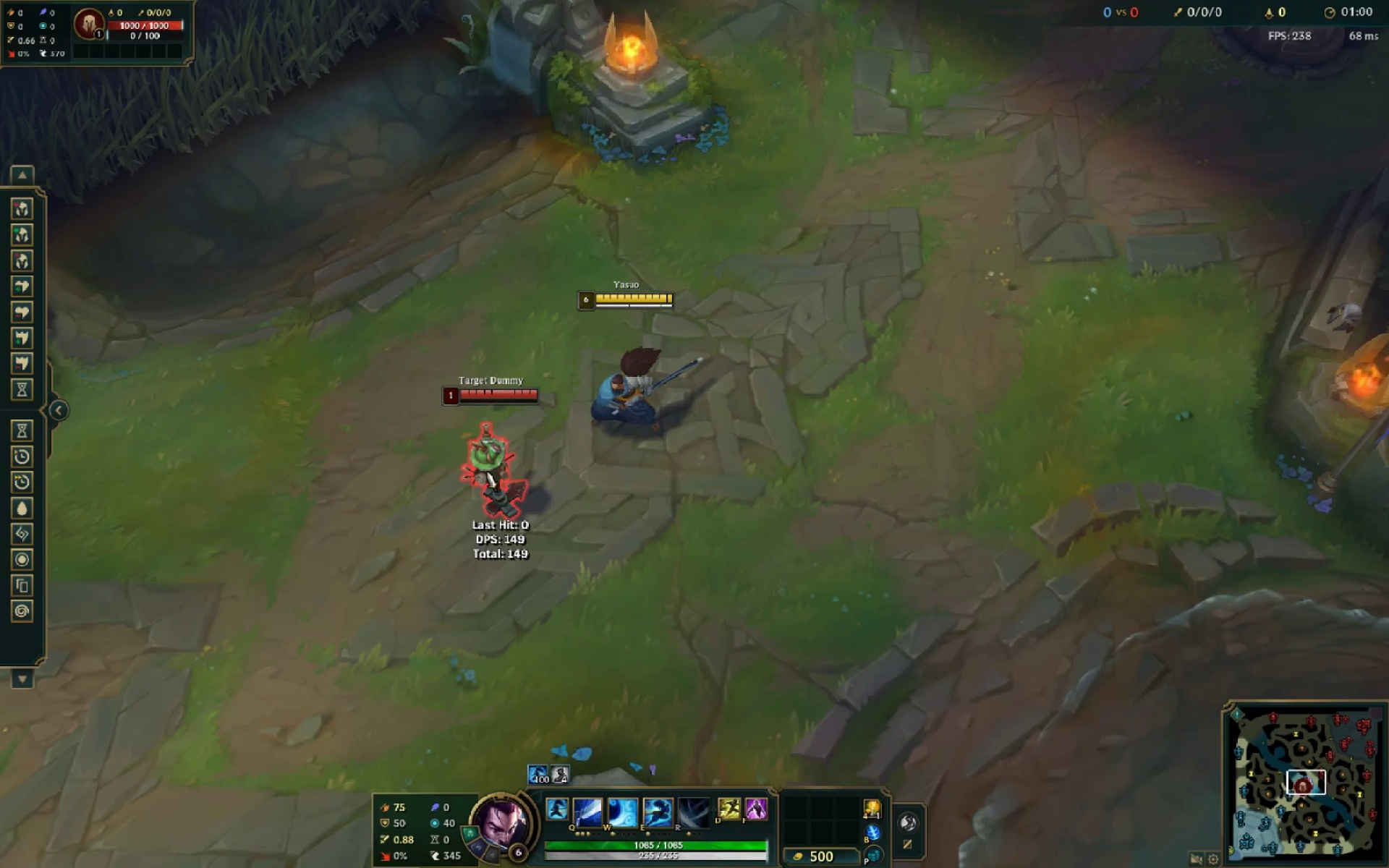 
left_click([487, 471])
 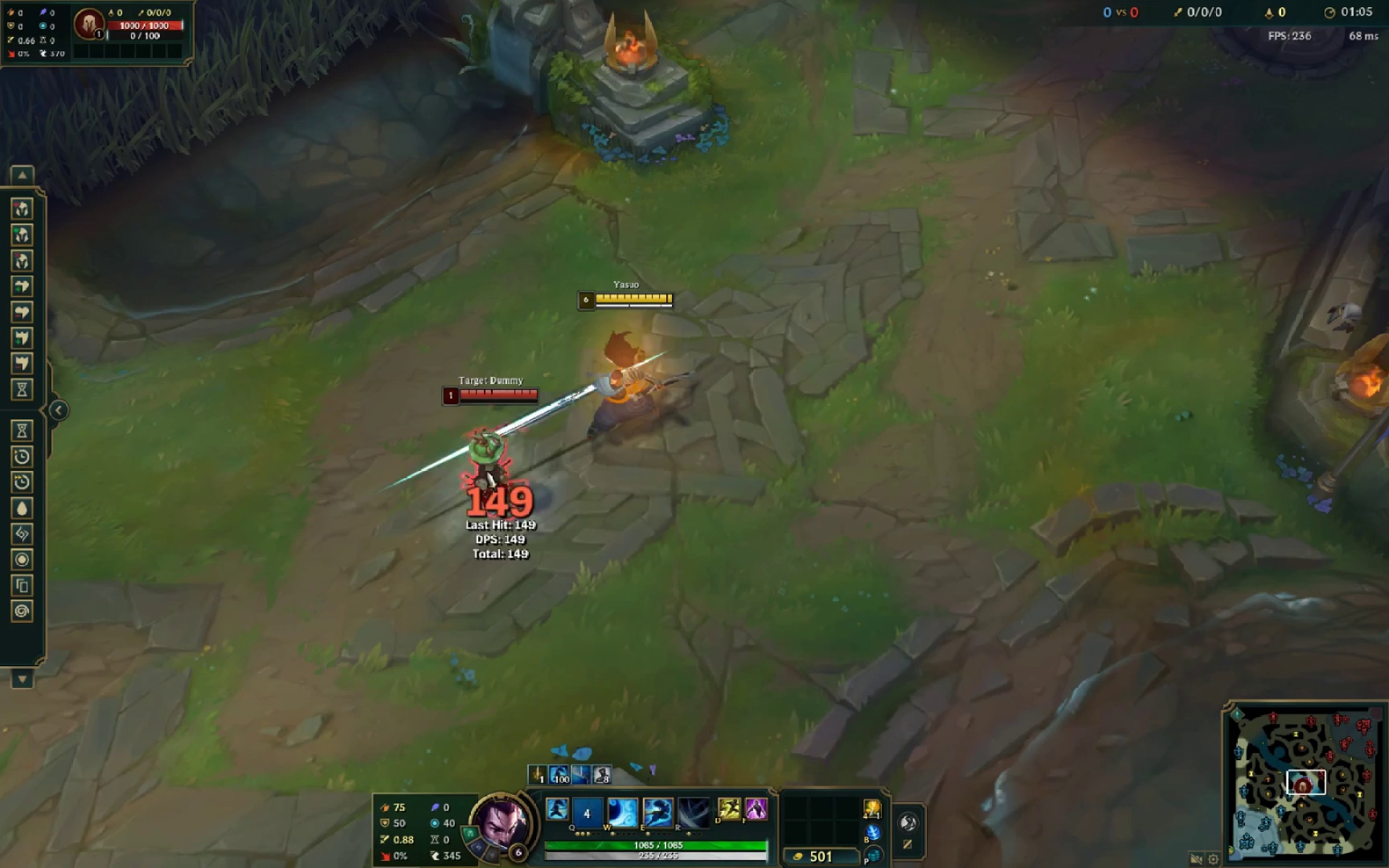 
key(Q)
 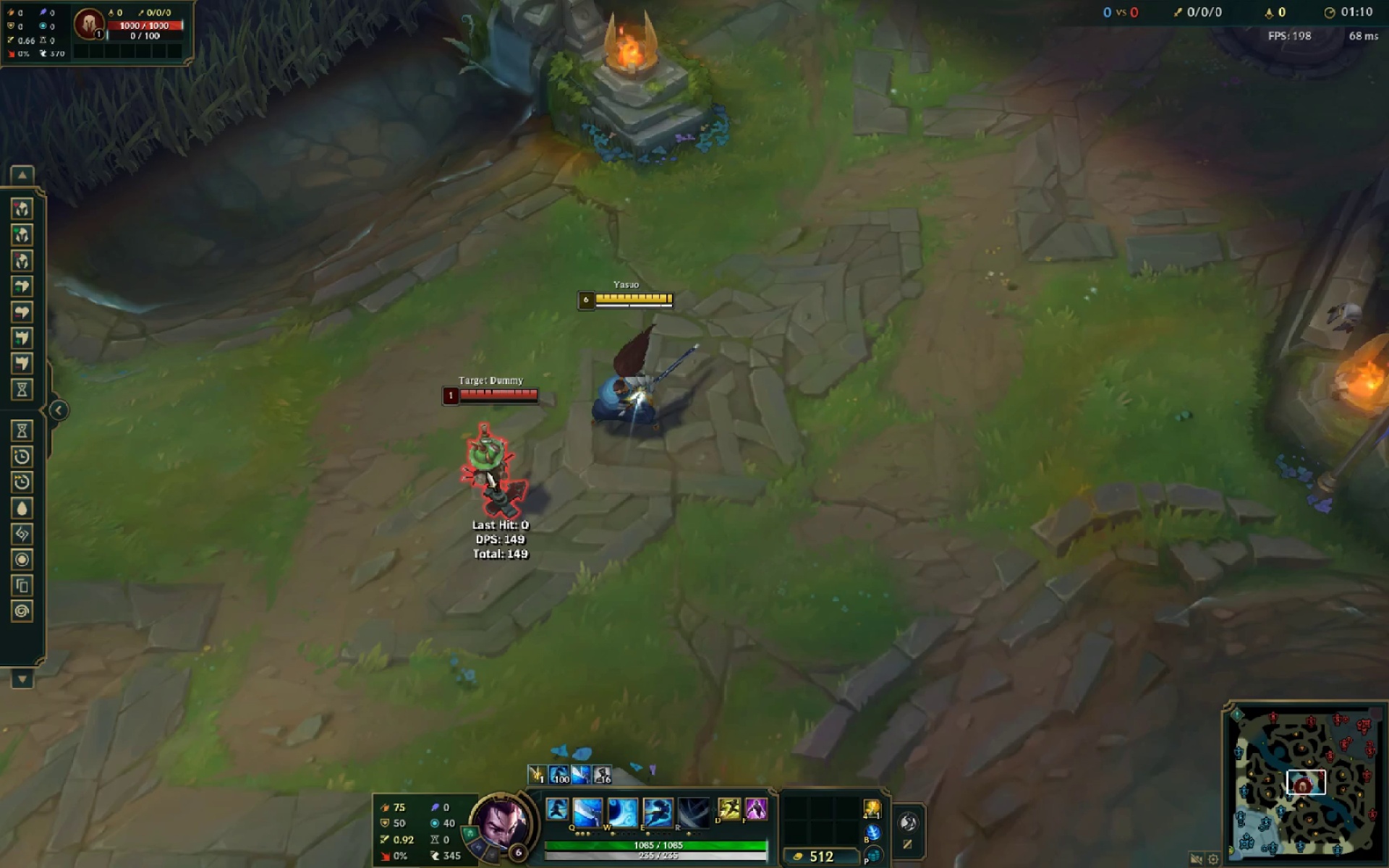 
wait(7.78)
 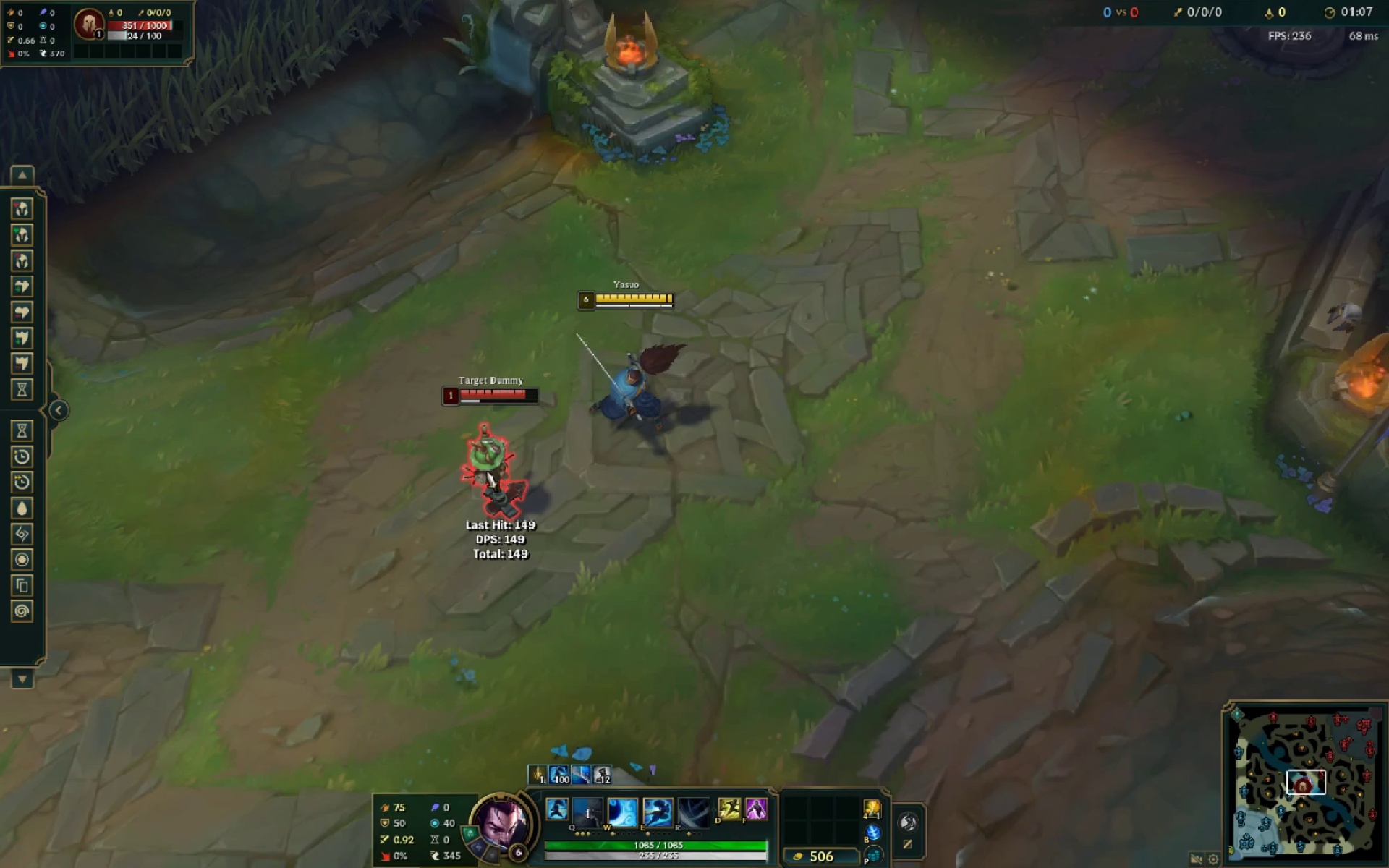 
hold_key(key=Q, duration=0.45)
 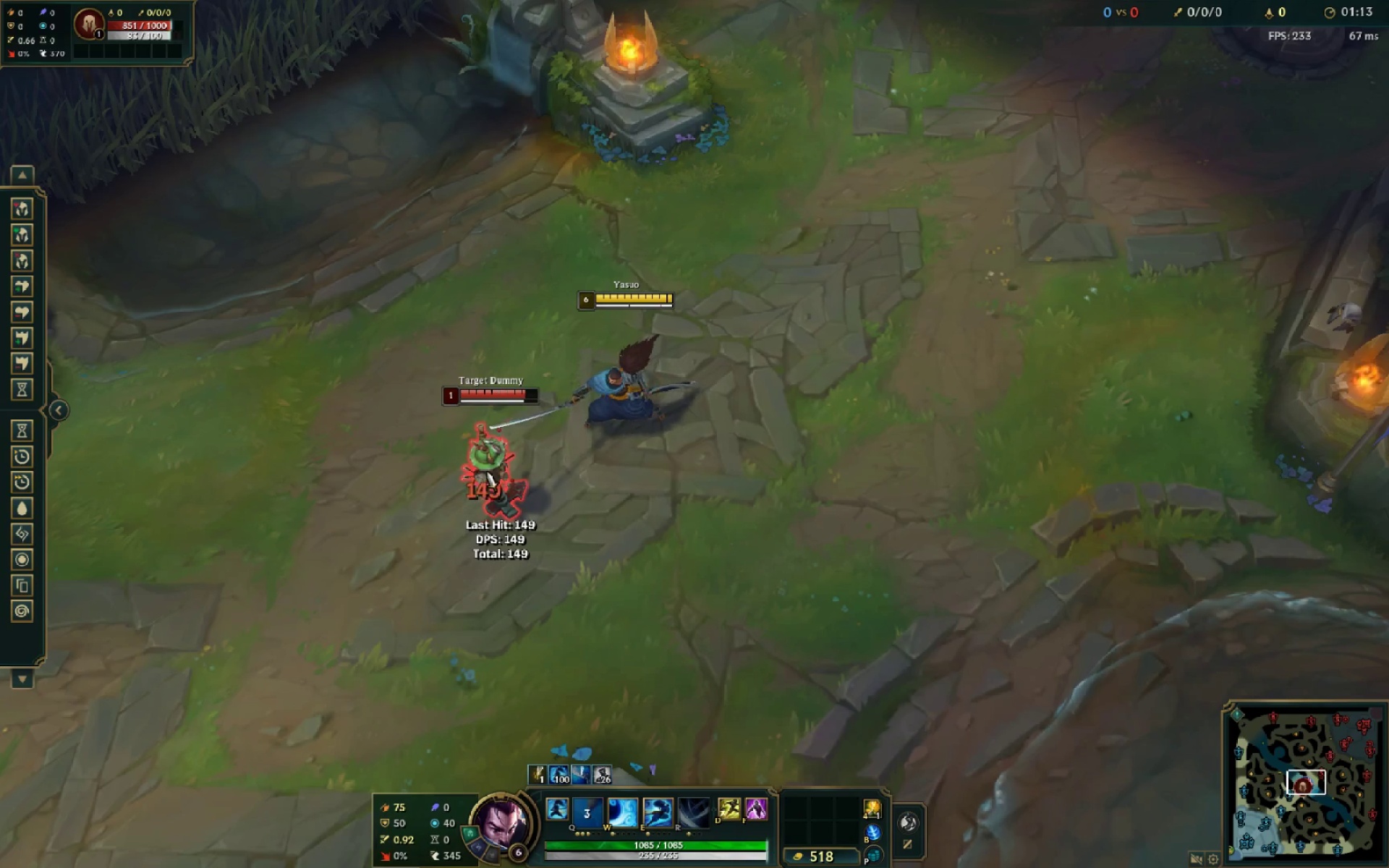 
left_click([487, 471])
 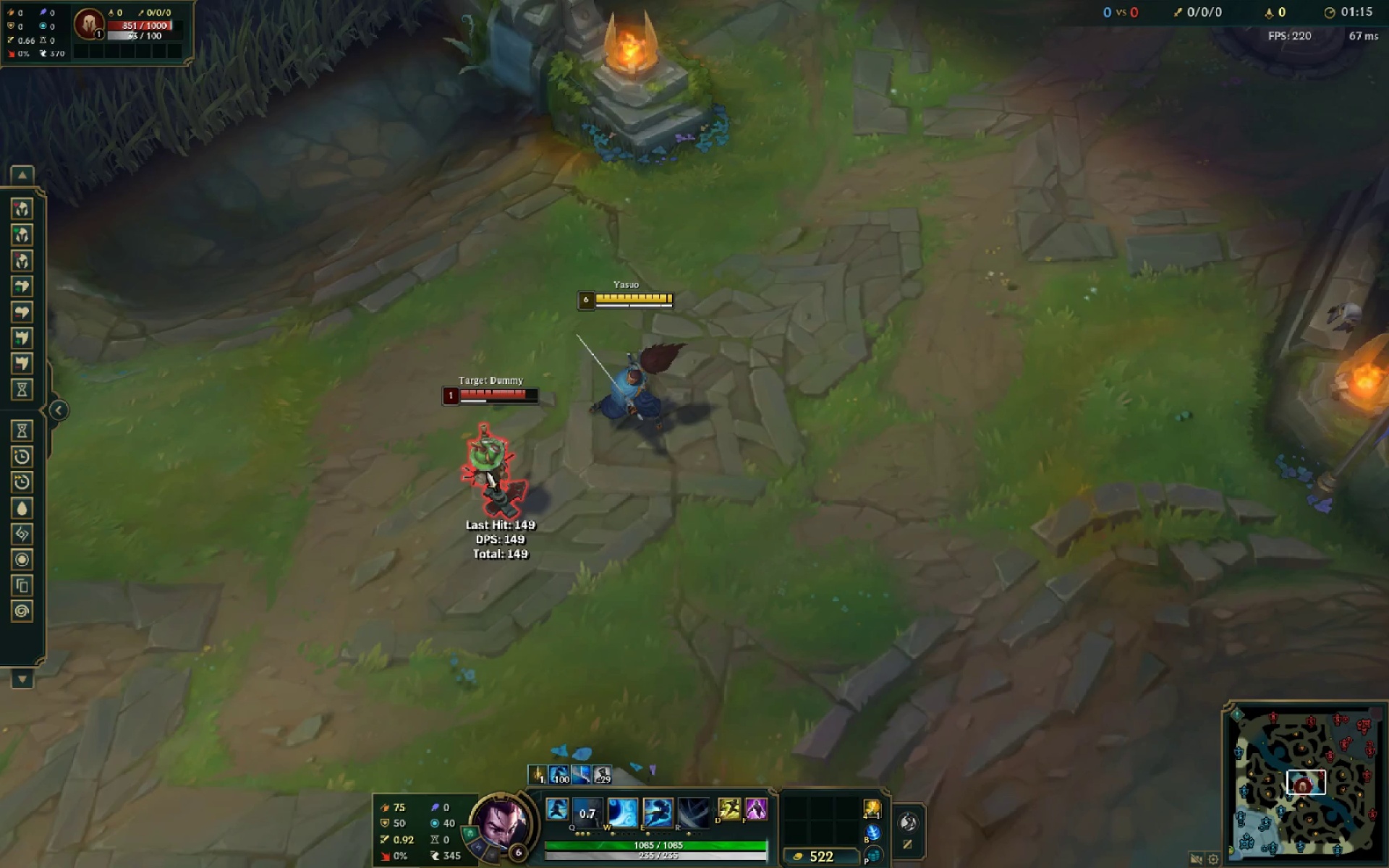 
key(Q)
 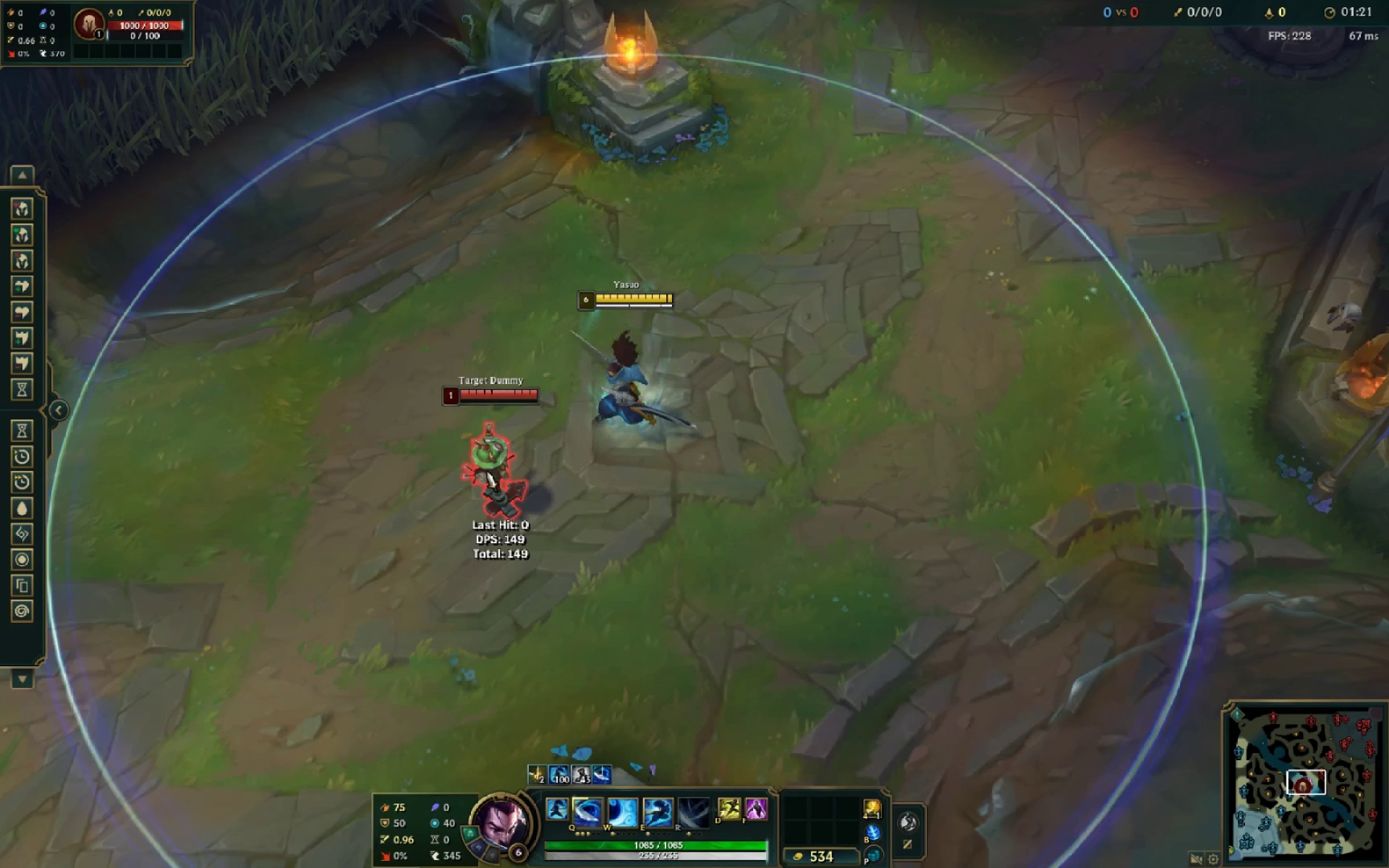 
left_click([487, 471])
 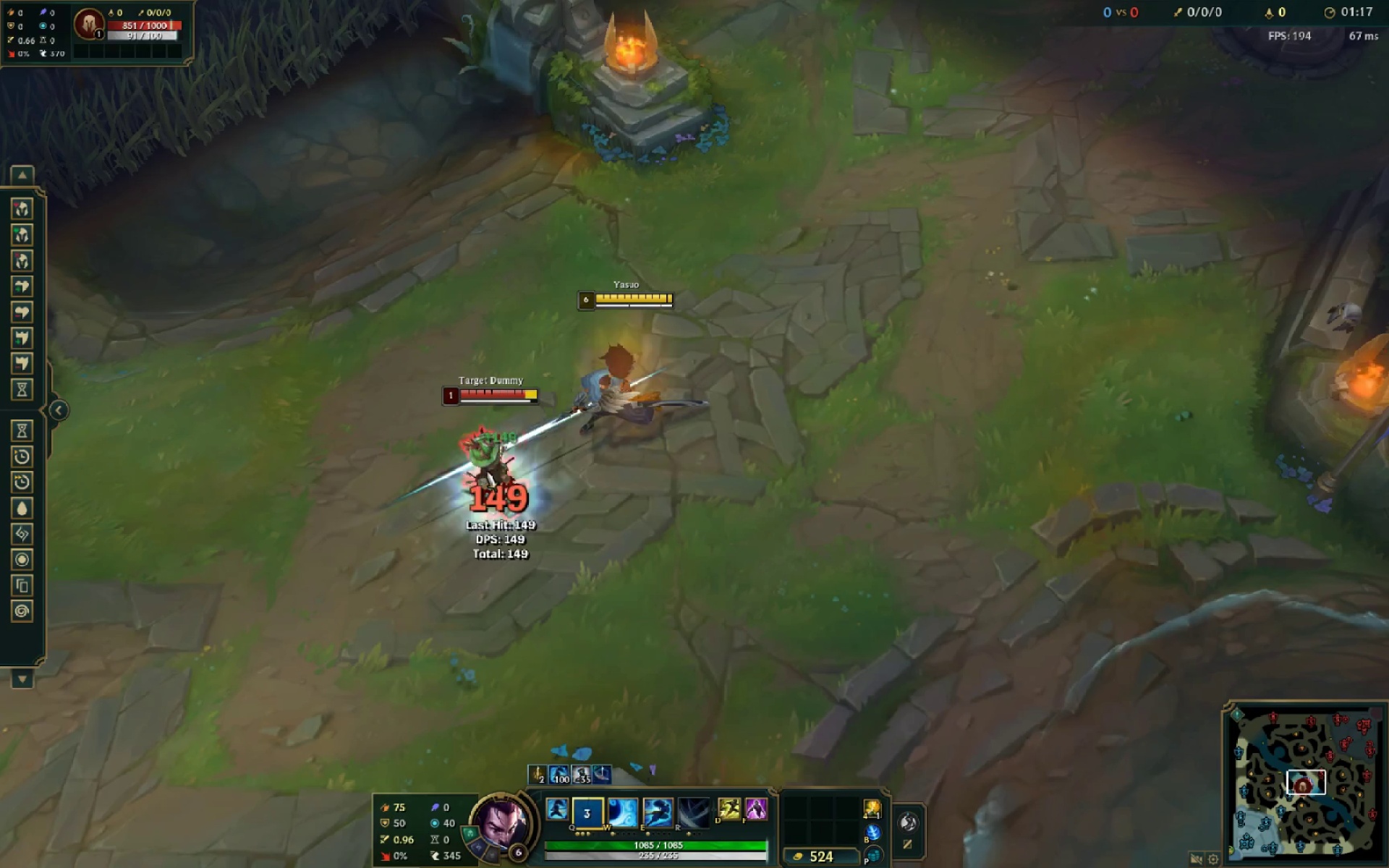 
wait(10.28)
 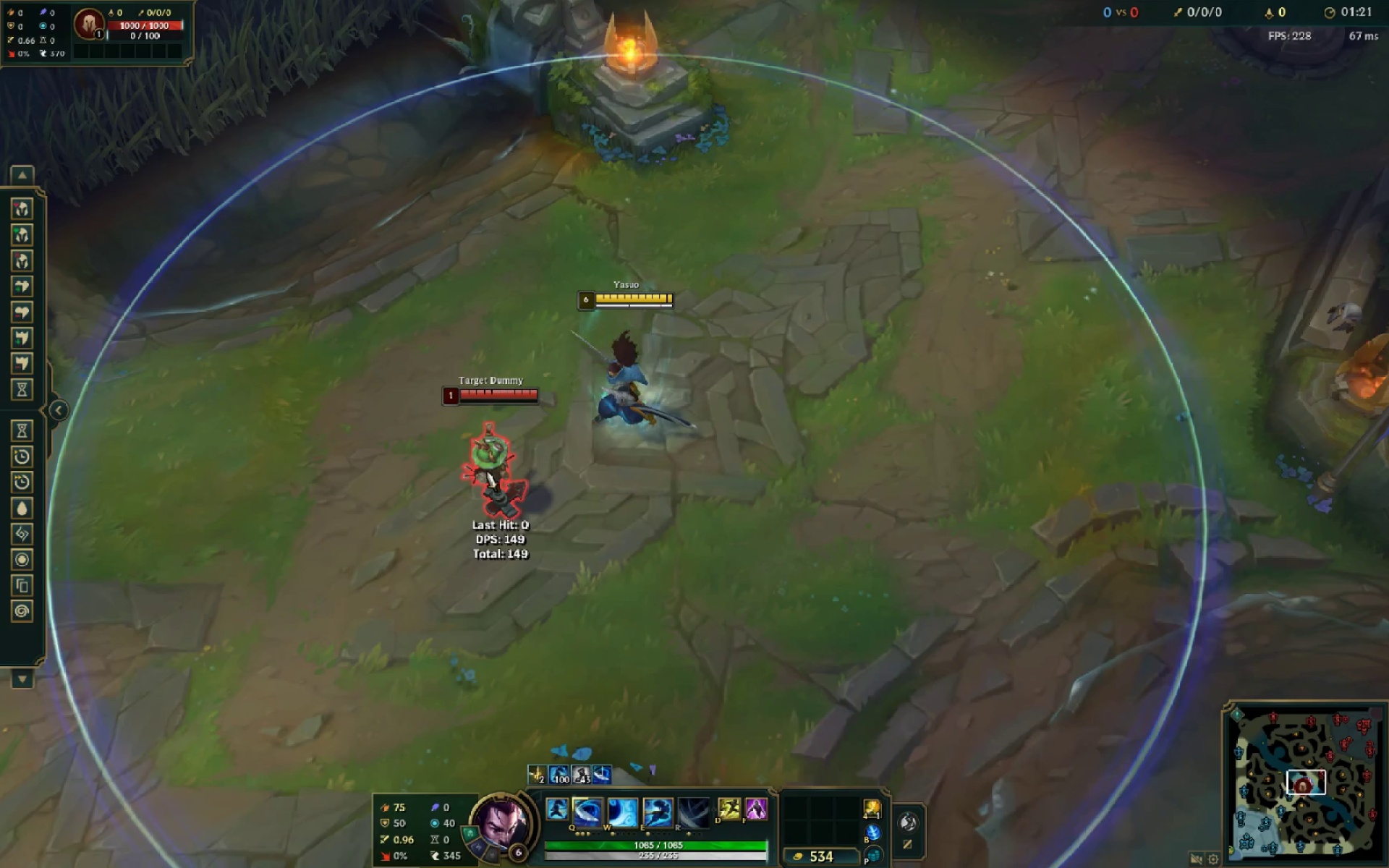 
key(W)
 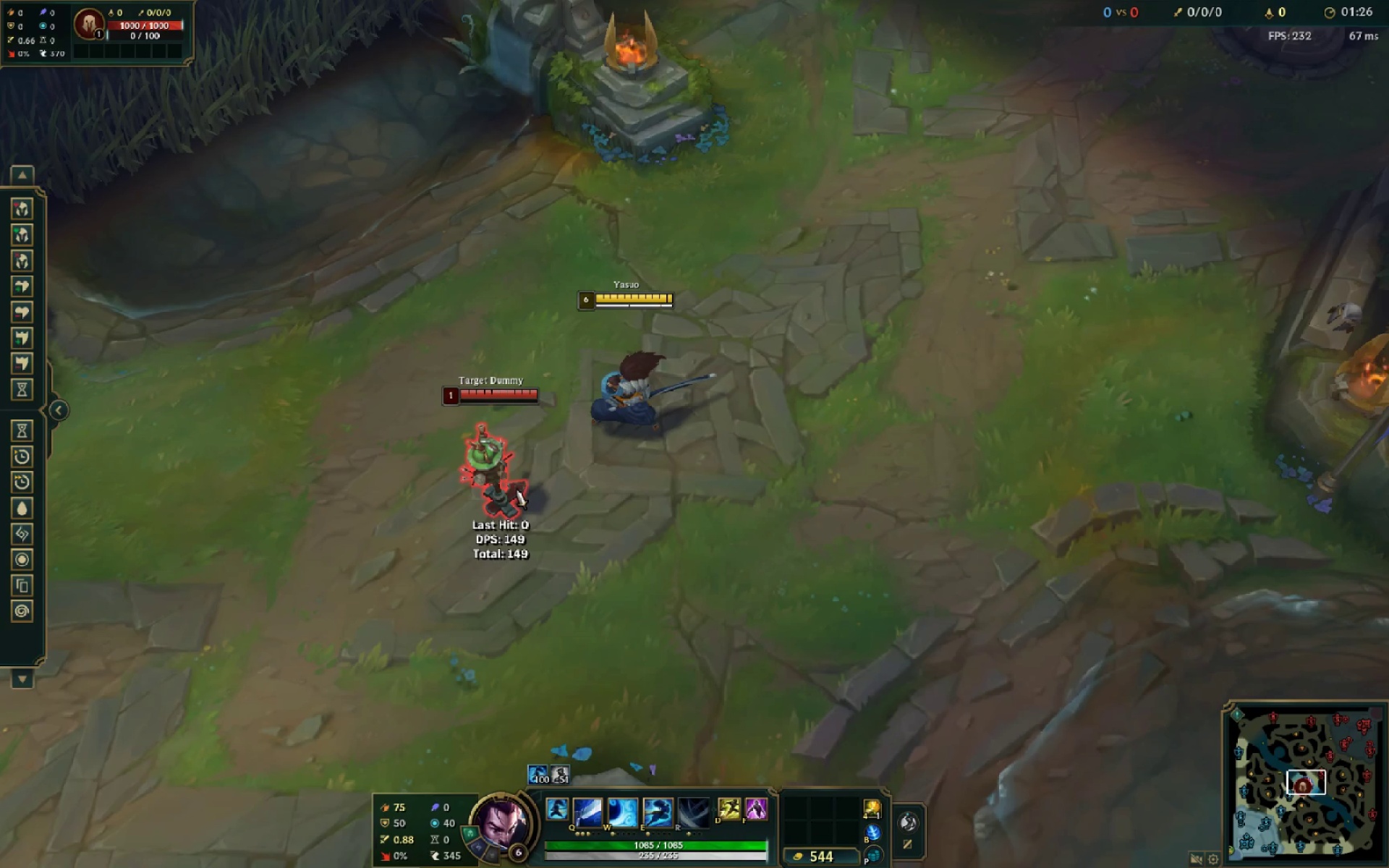 
left_click([517, 489])
 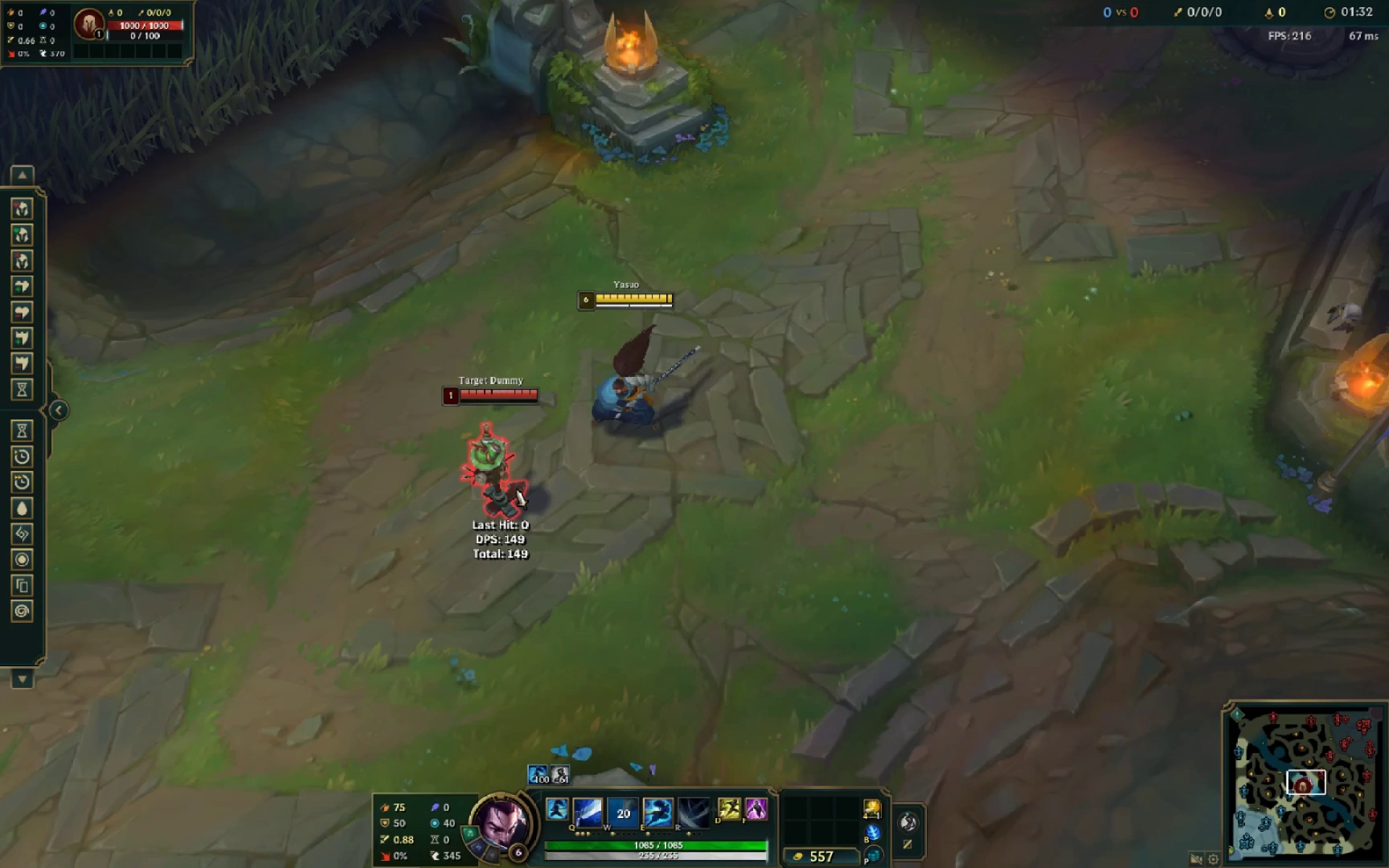 
wait(7.89)
 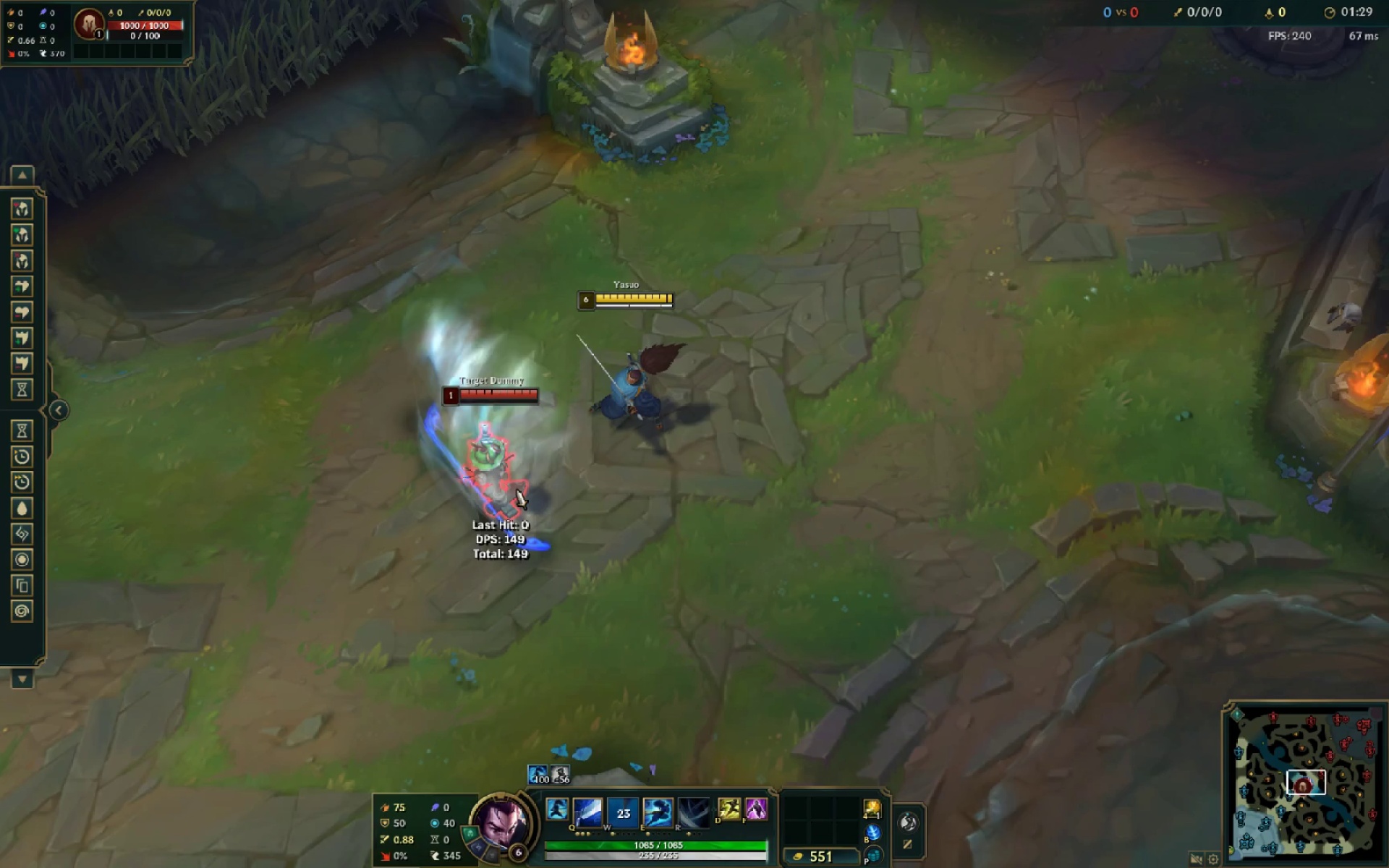 
left_click([517, 489])
 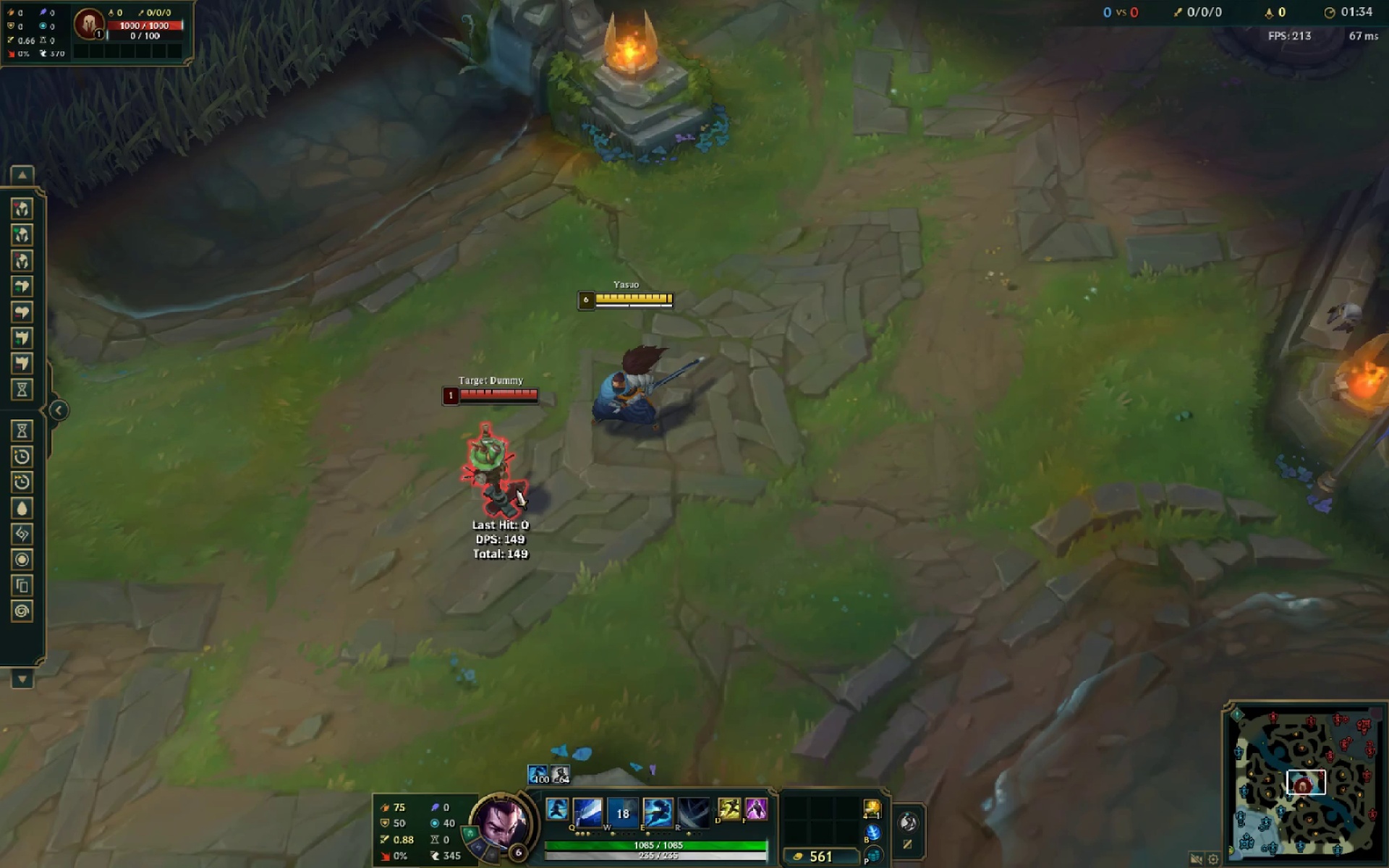 
key(E)
 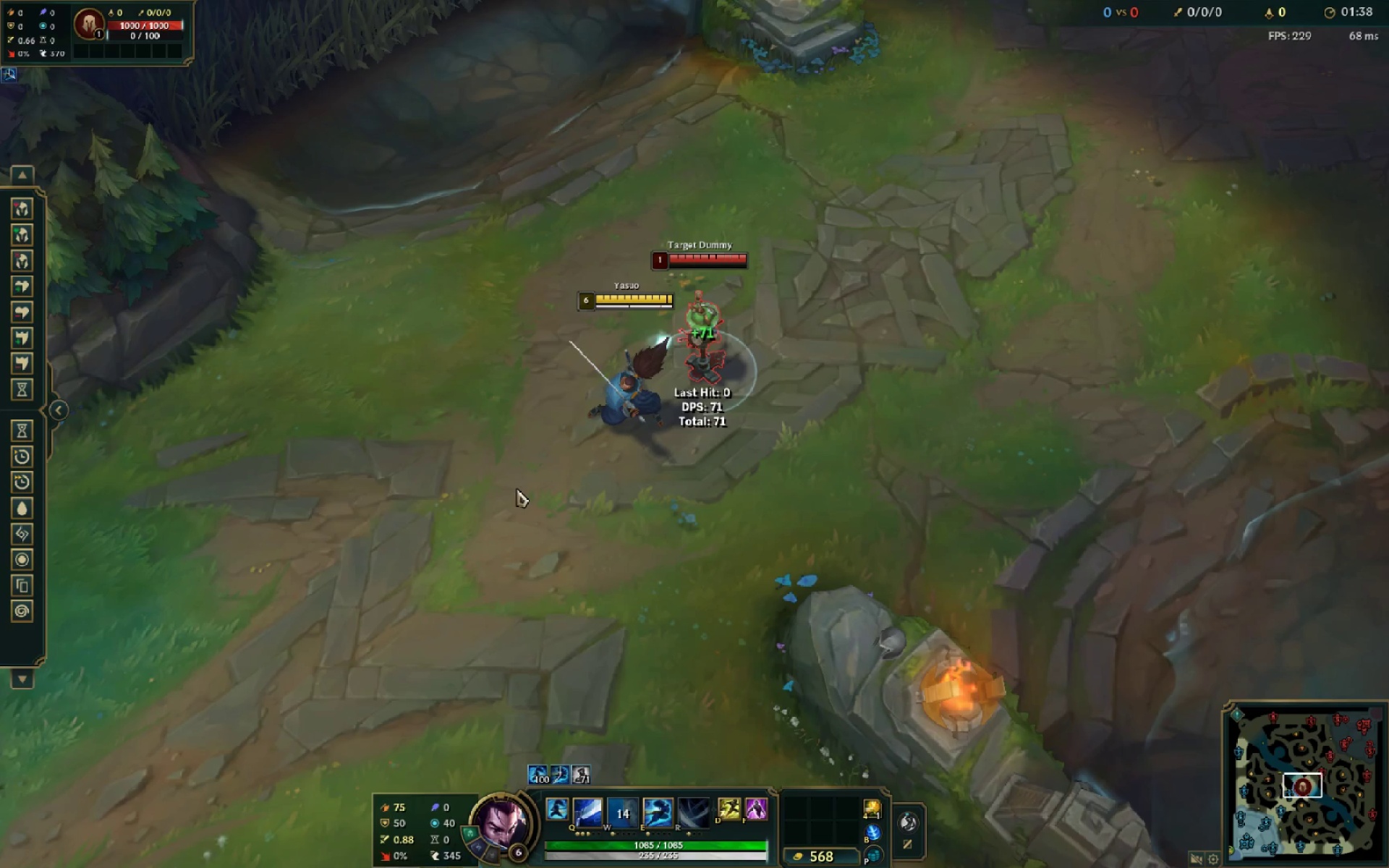 
left_click([29, 209])
 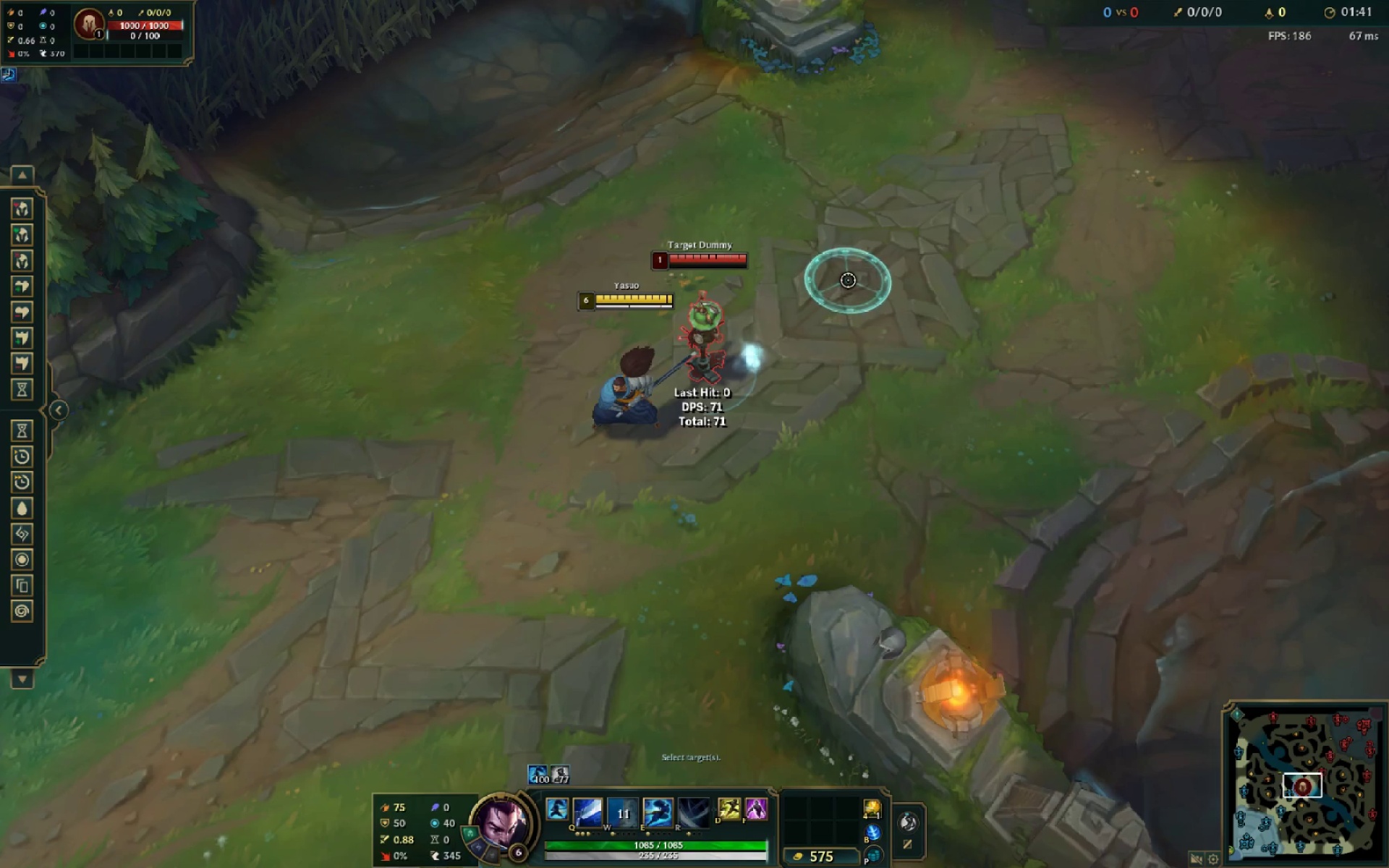 
double_click([973, 182])
 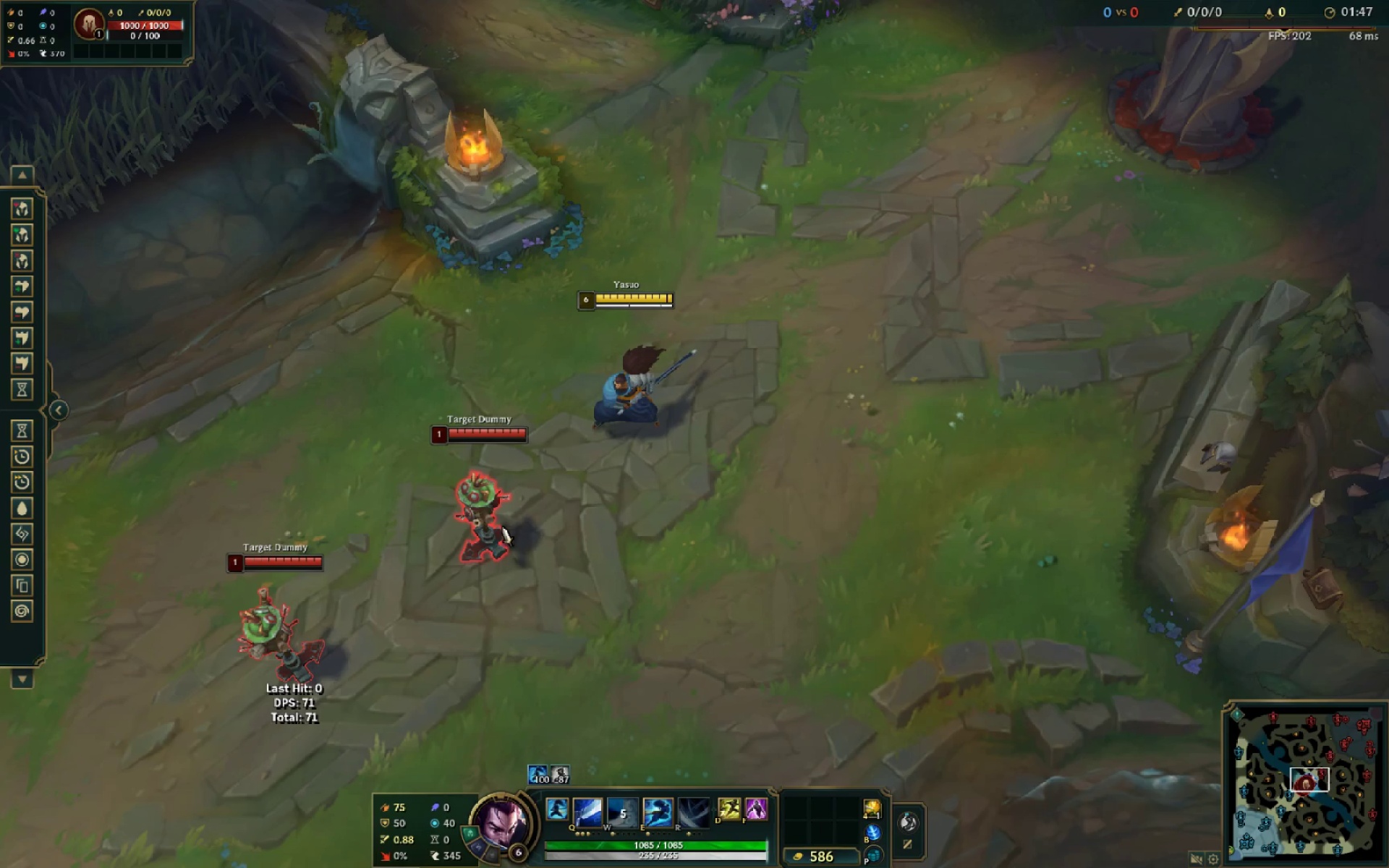 
wait(6.25)
 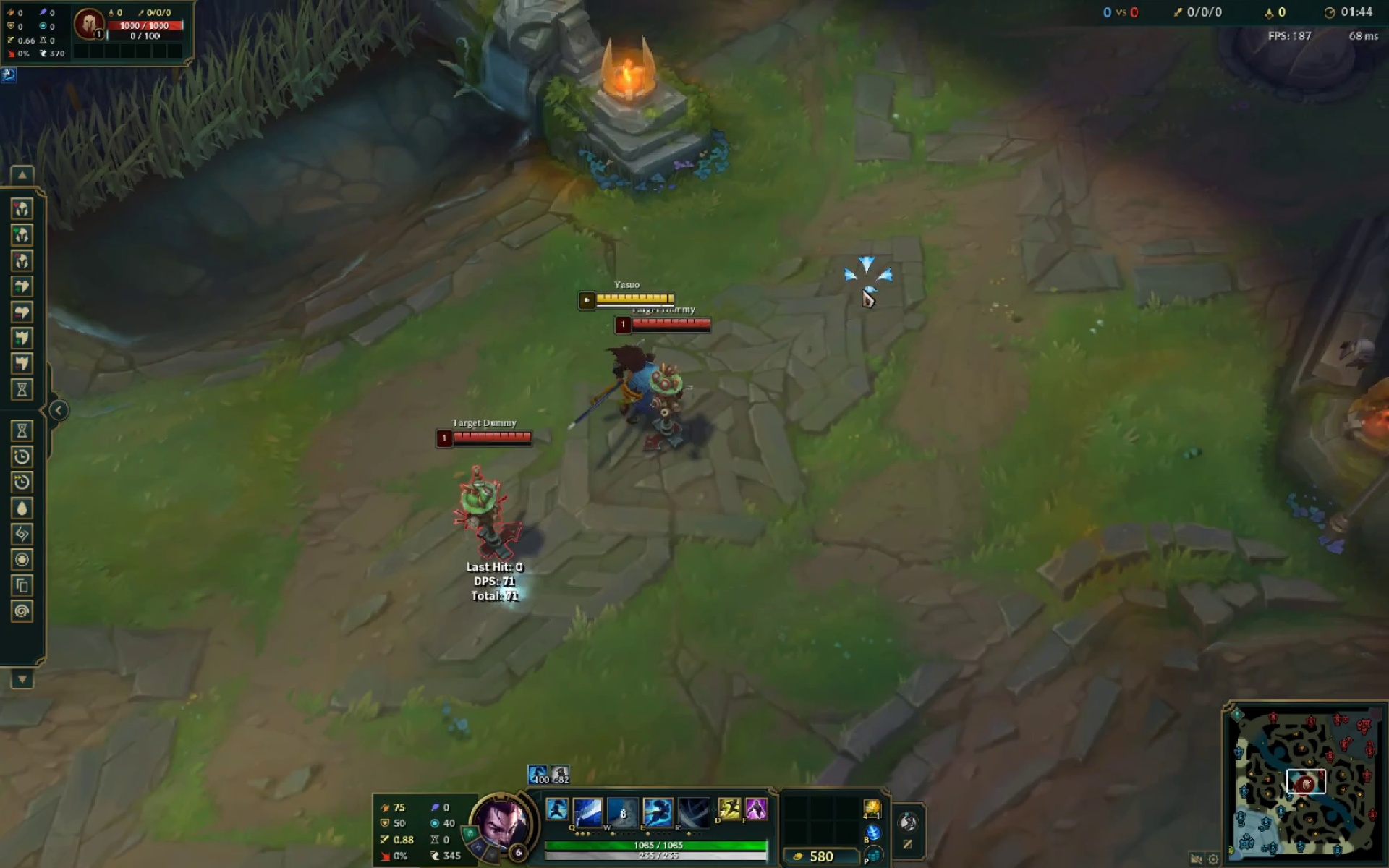 
left_click([478, 541])
 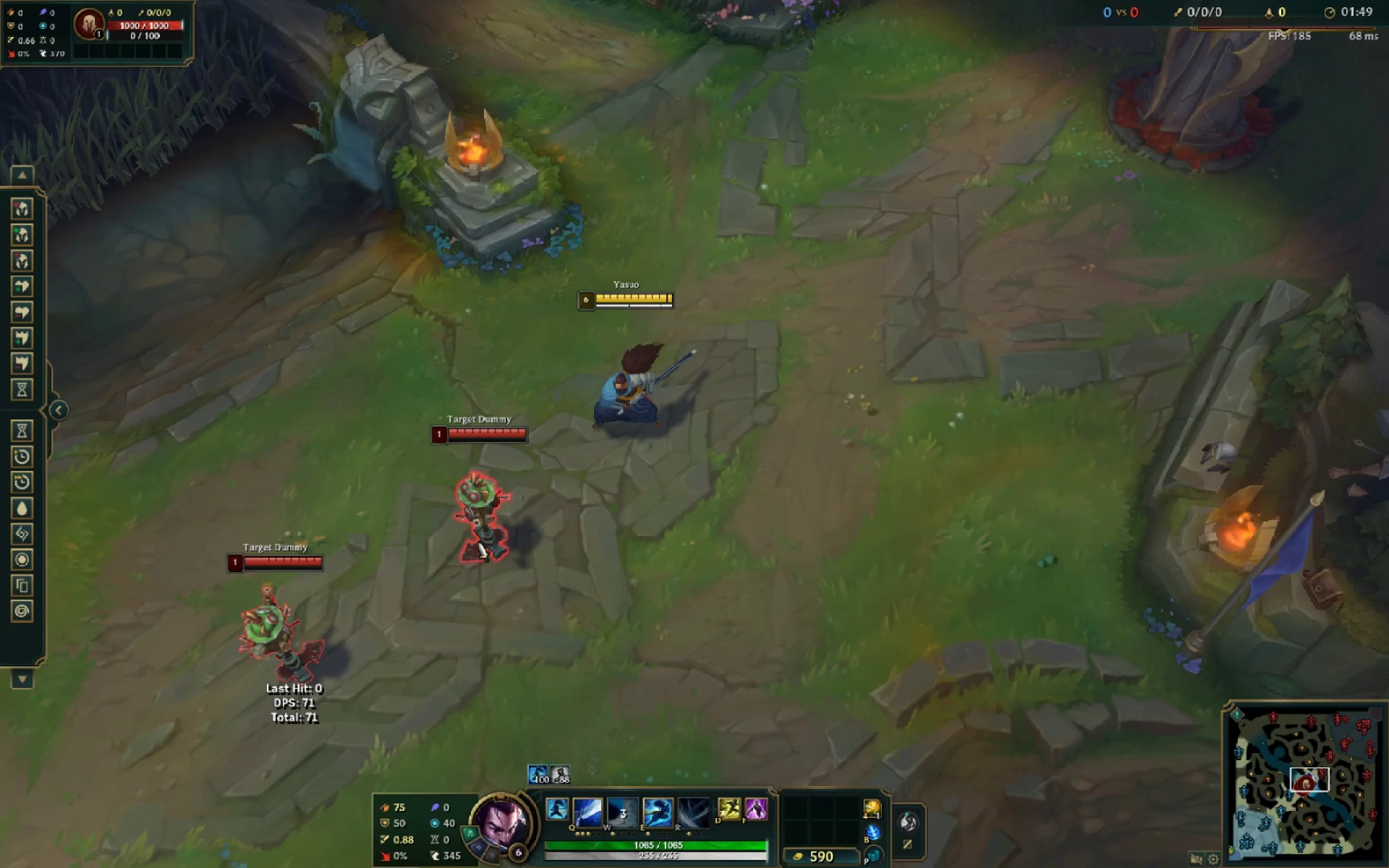 
type(ee)
 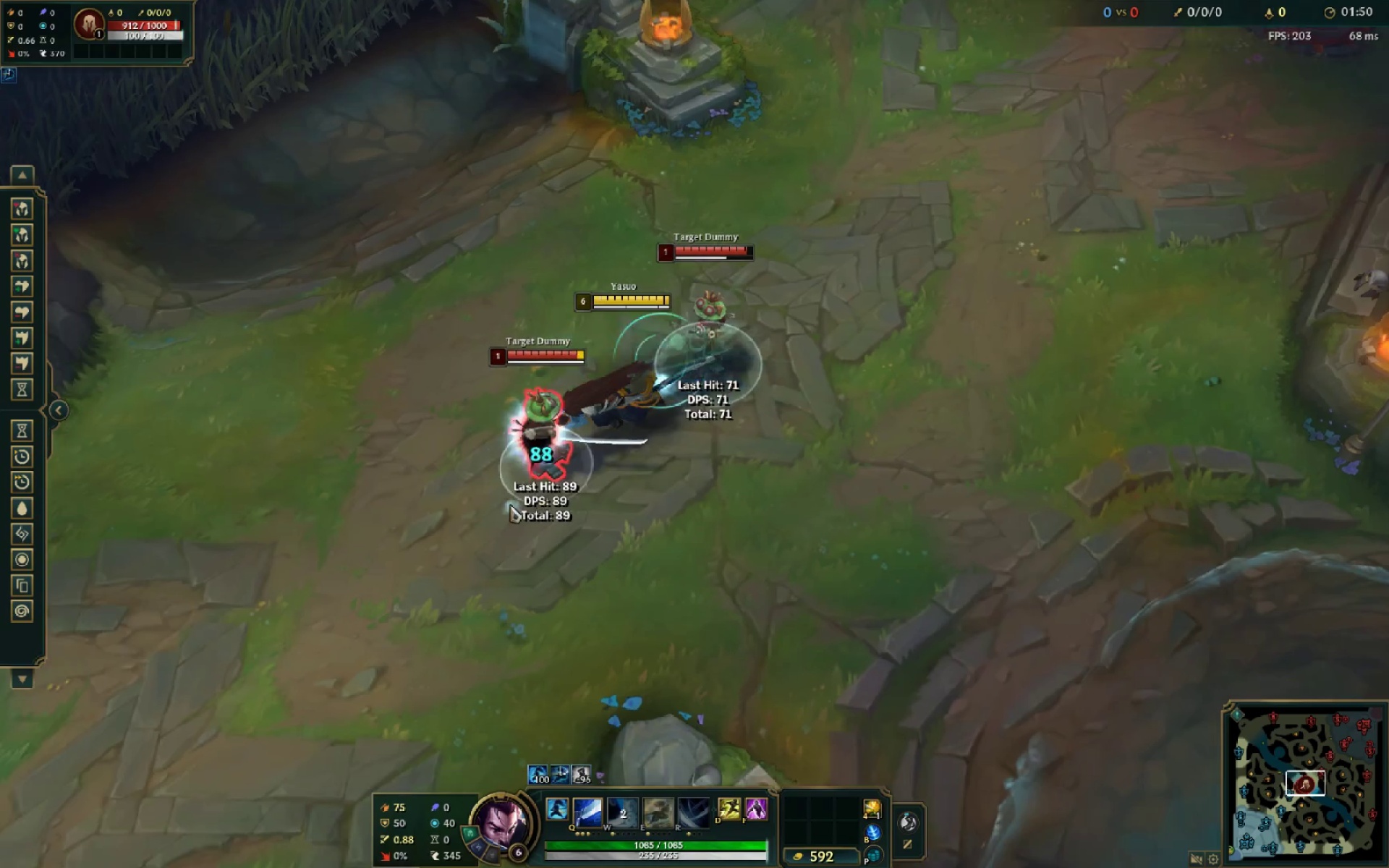 
left_click_drag(start_coordinate=[485, 538], to_coordinate=[495, 527])
 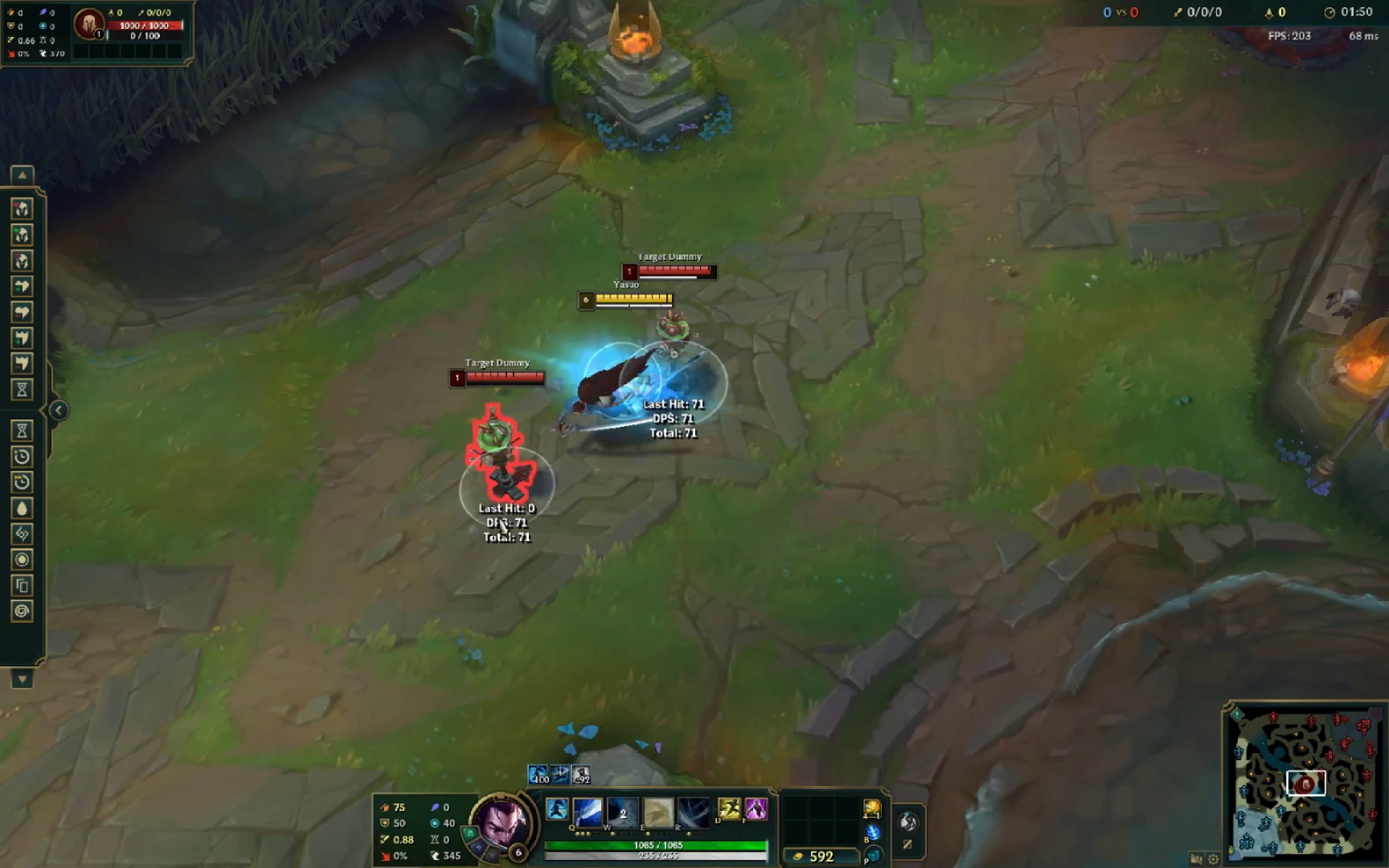 
key(E)
 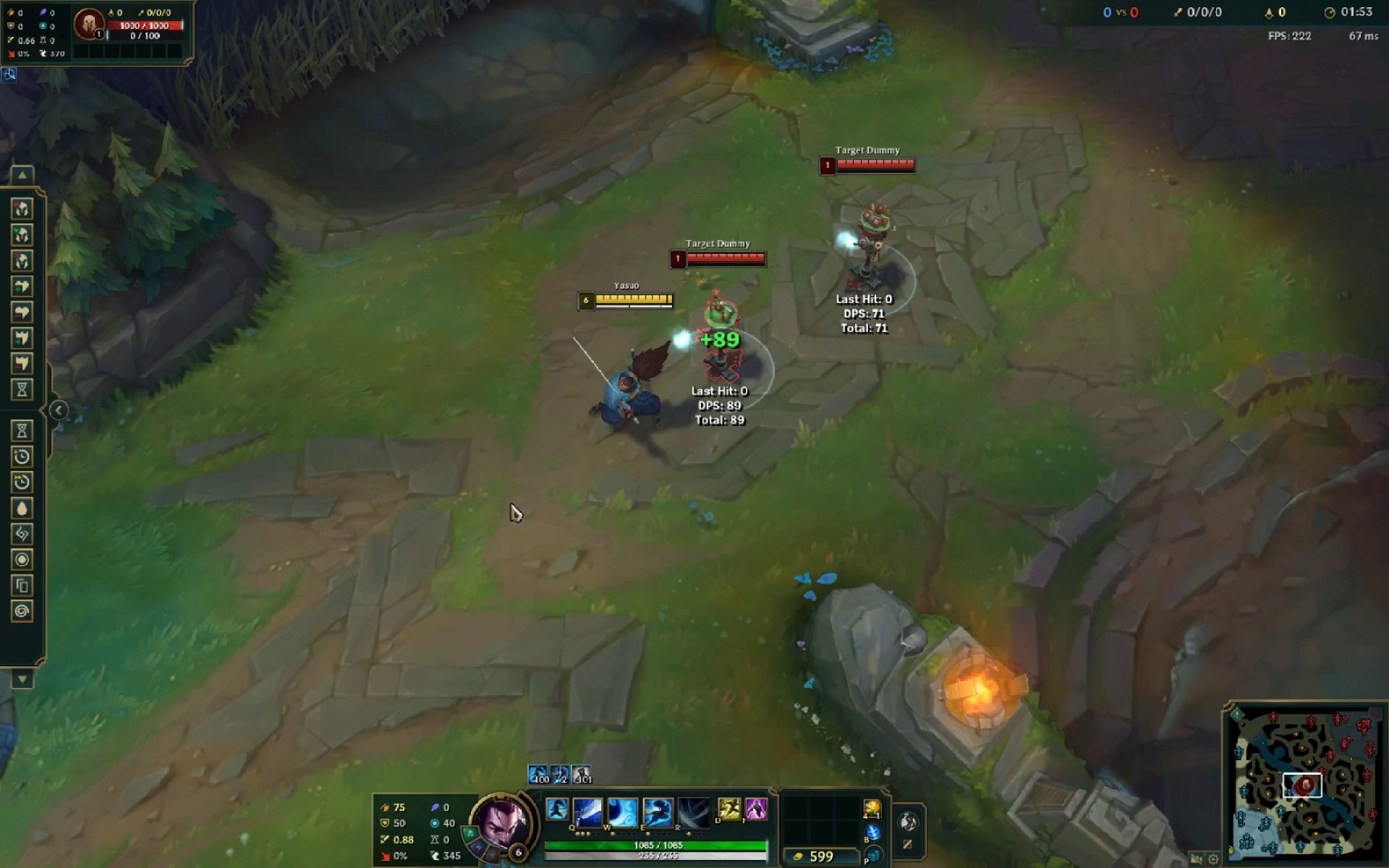 
wait(8.2)
 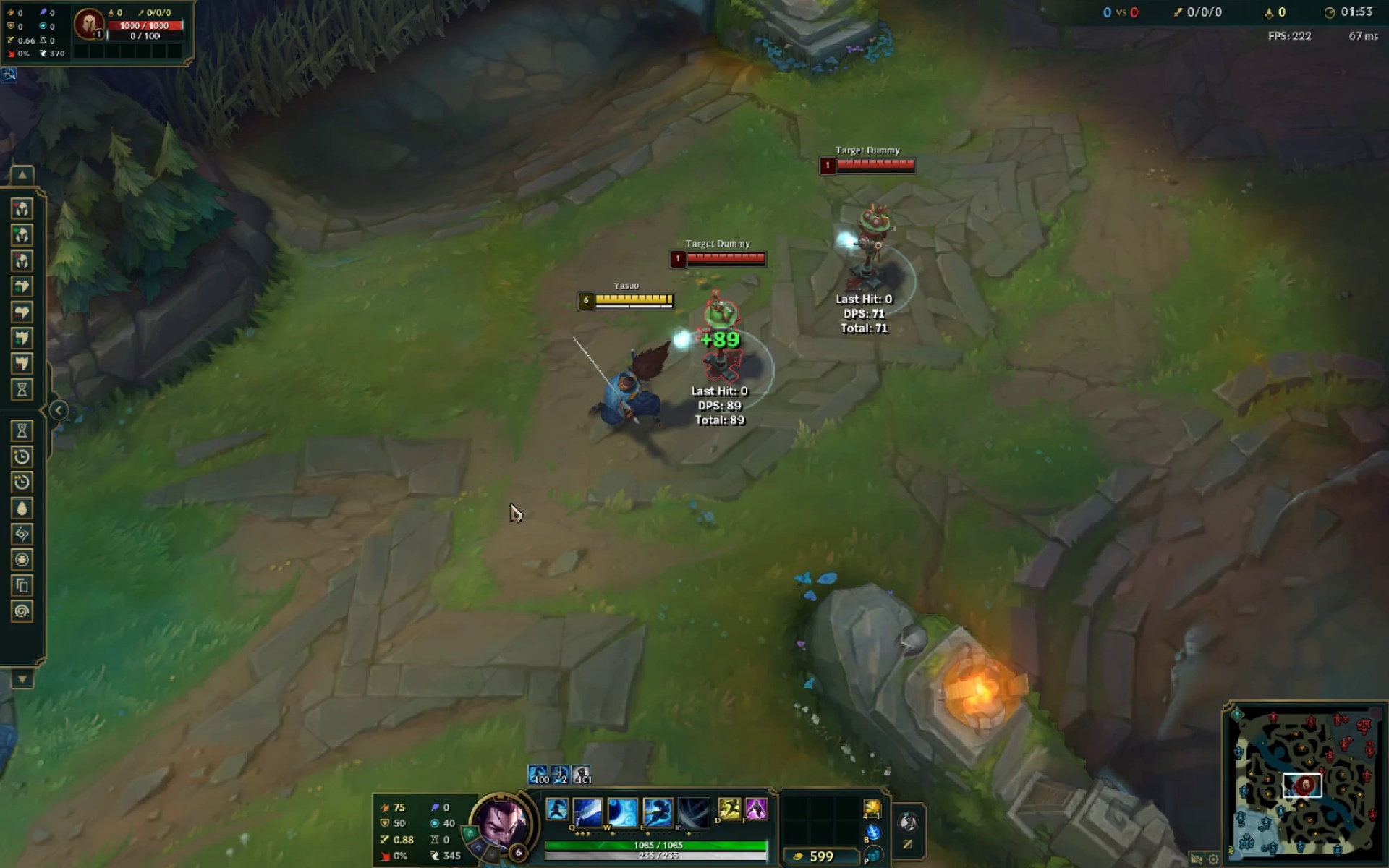 
hold_key(key=Space, duration=0.52)
 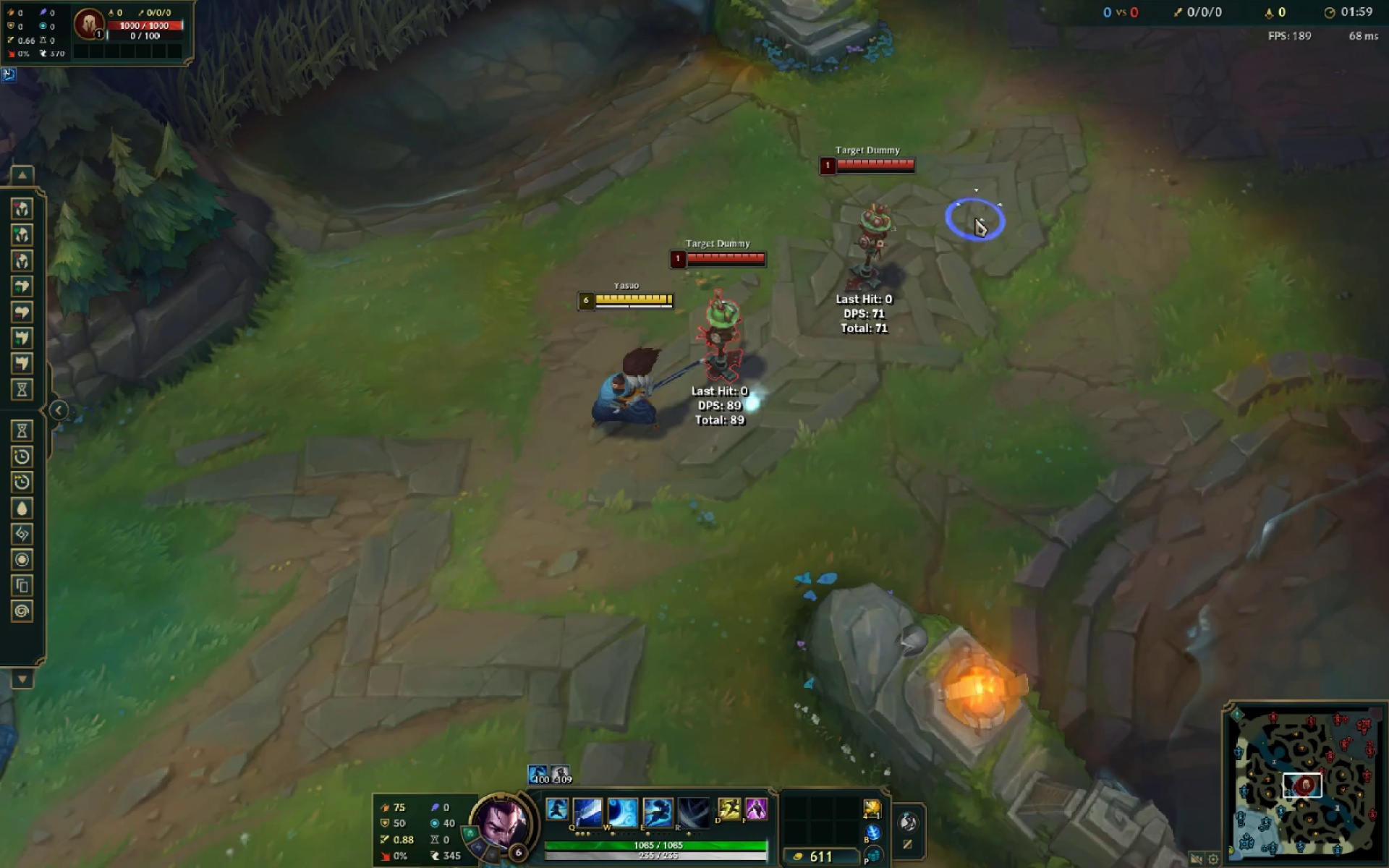 
double_click([975, 218])
 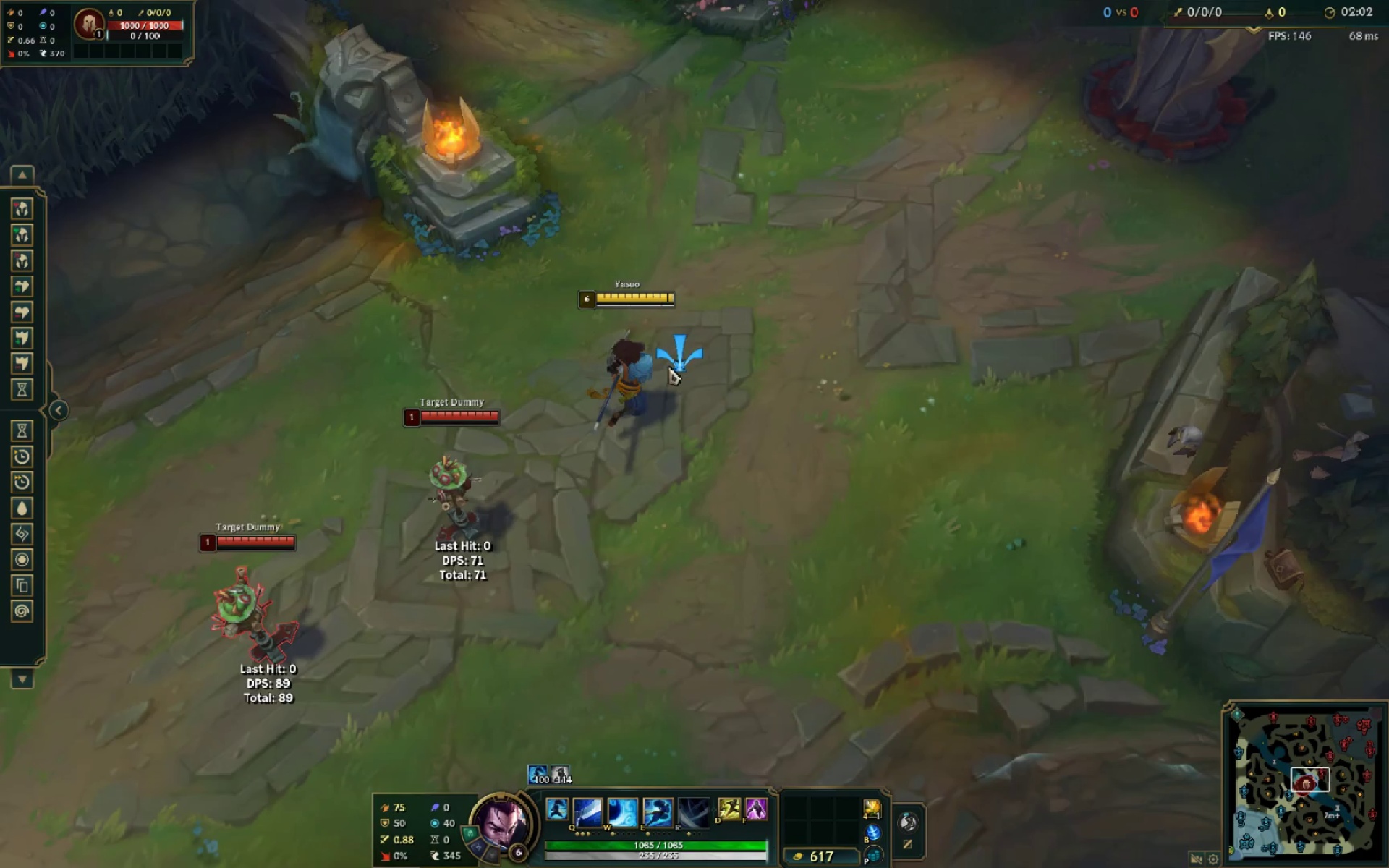 
triple_click([610, 457])
 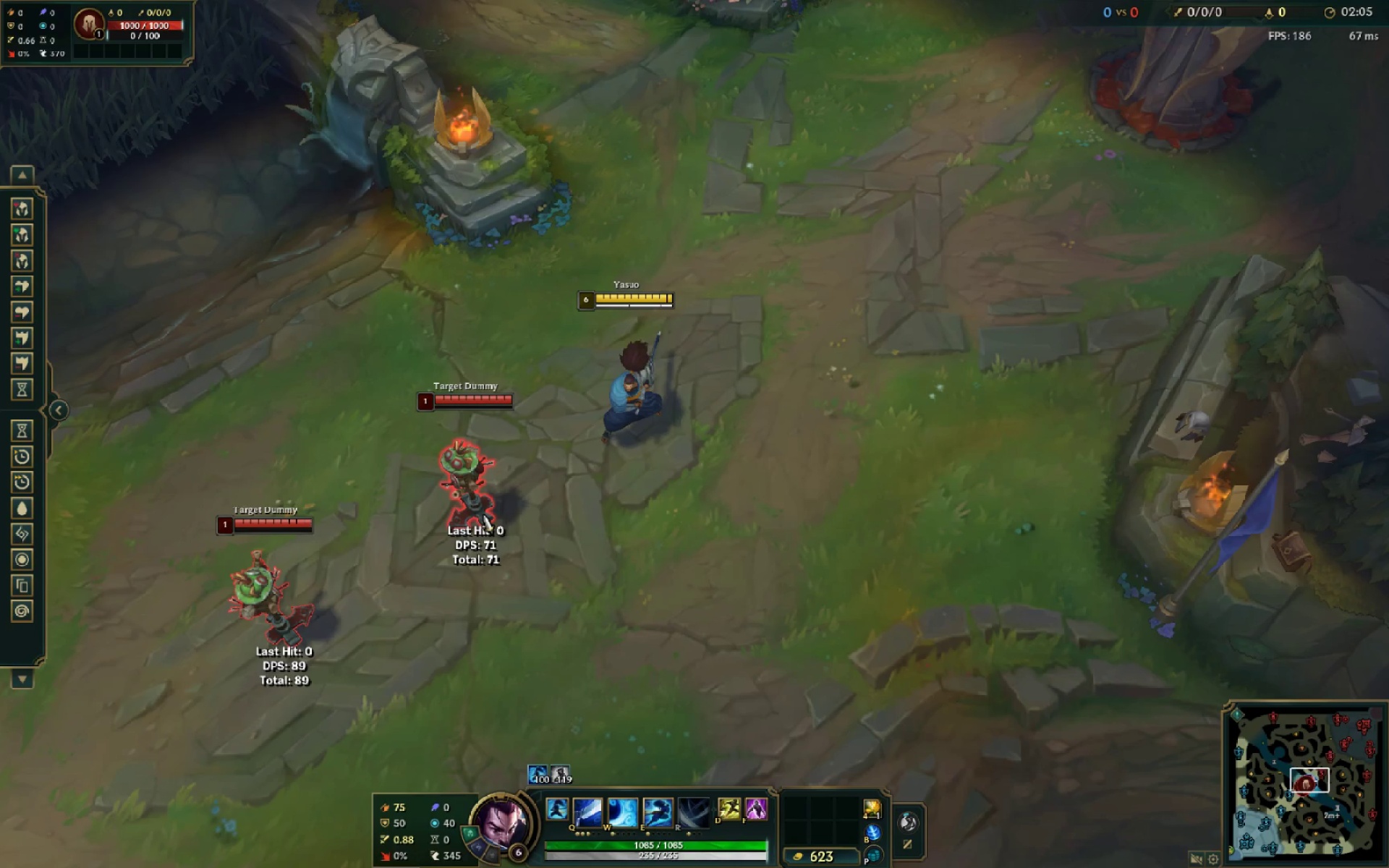 
left_click([483, 514])
 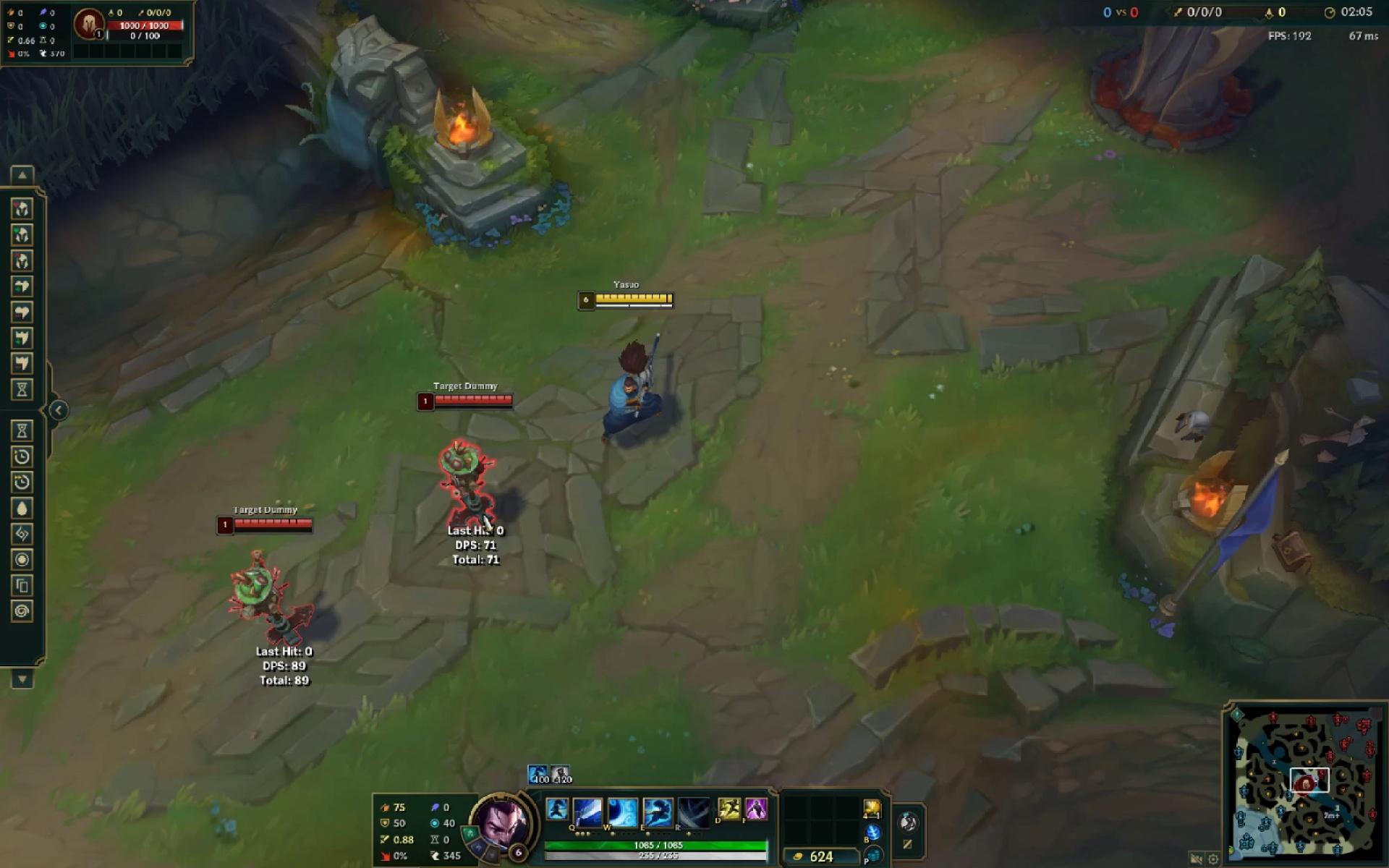 
key(Q)
 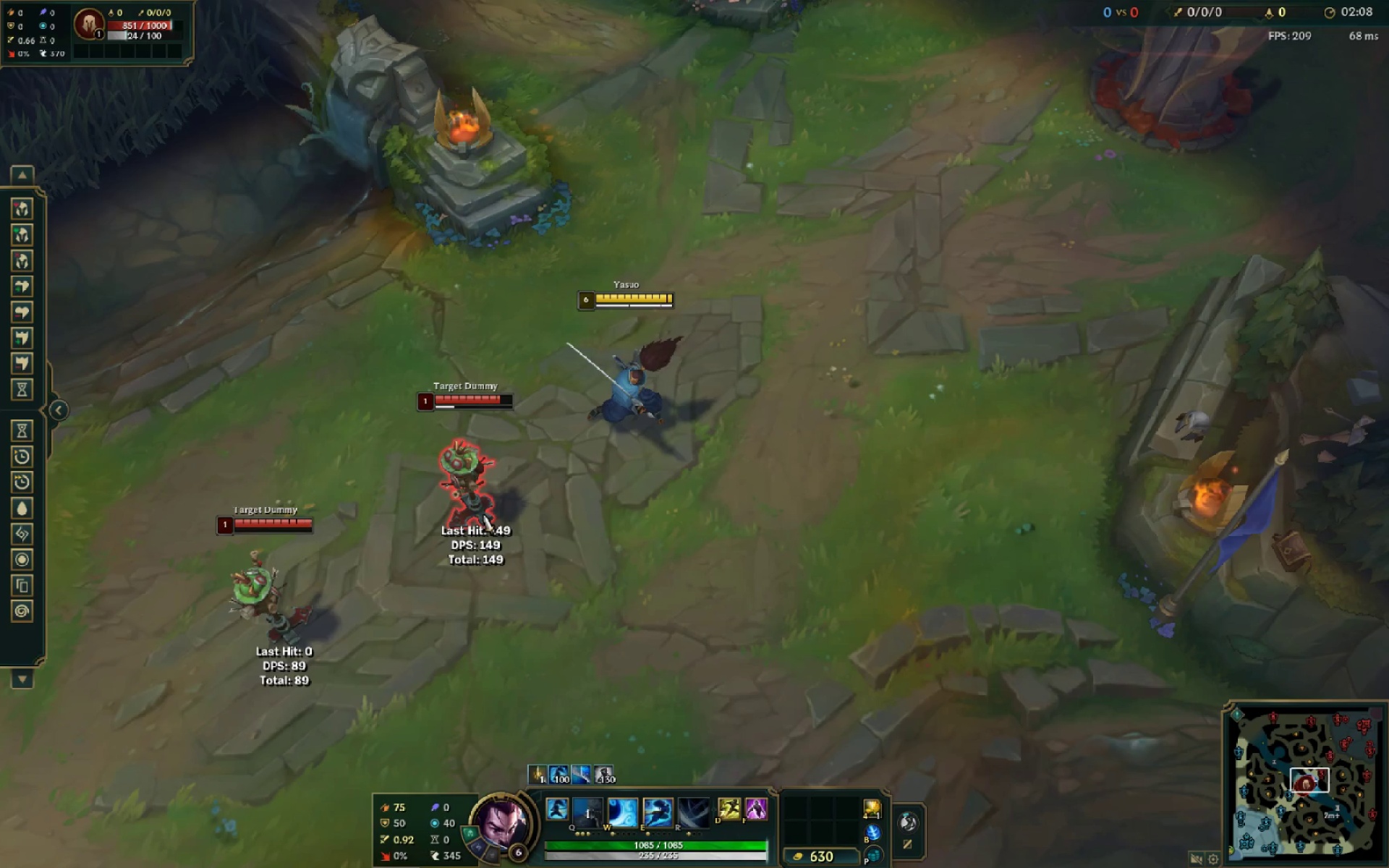 
left_click([483, 514])
 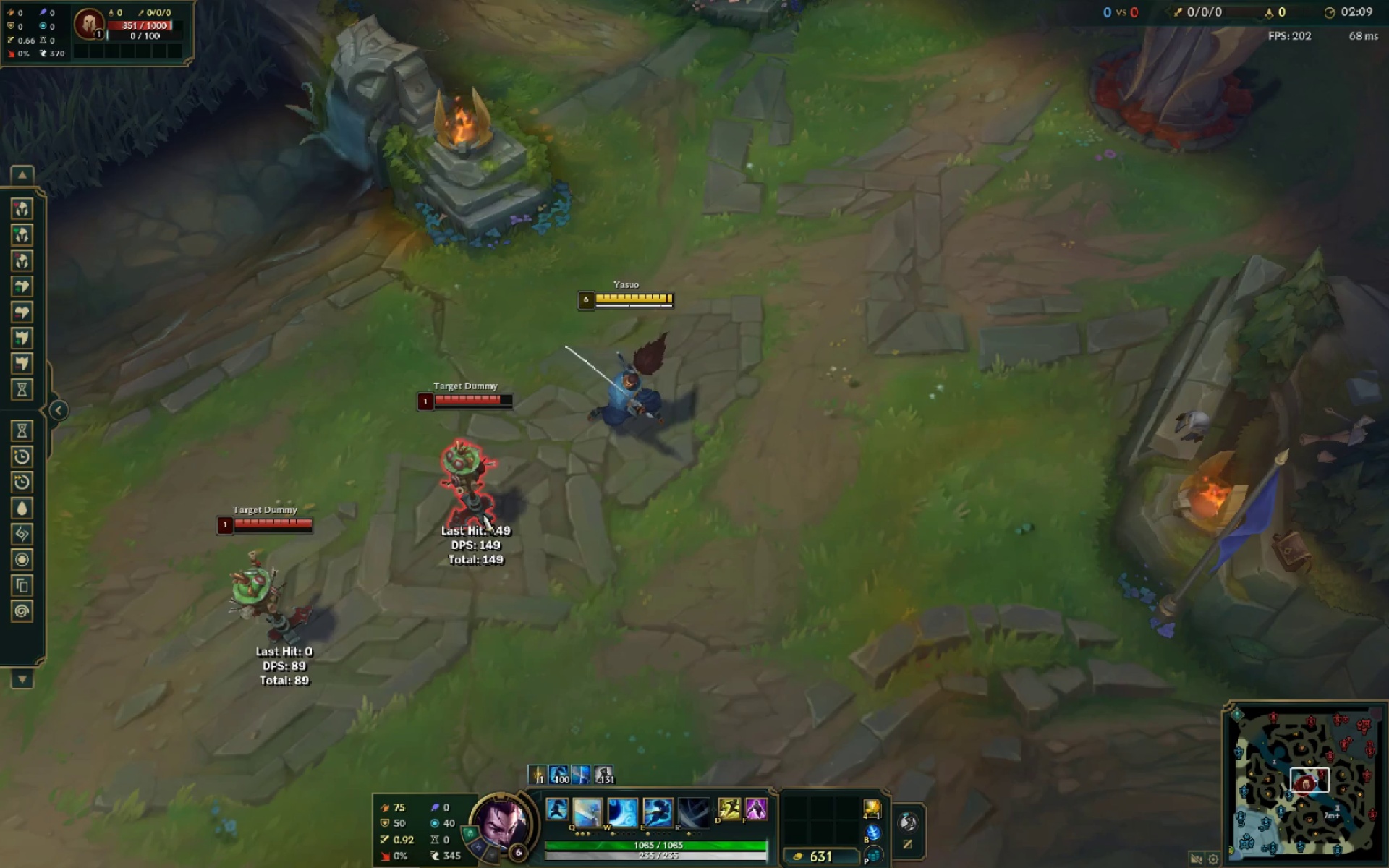 
key(Q)
 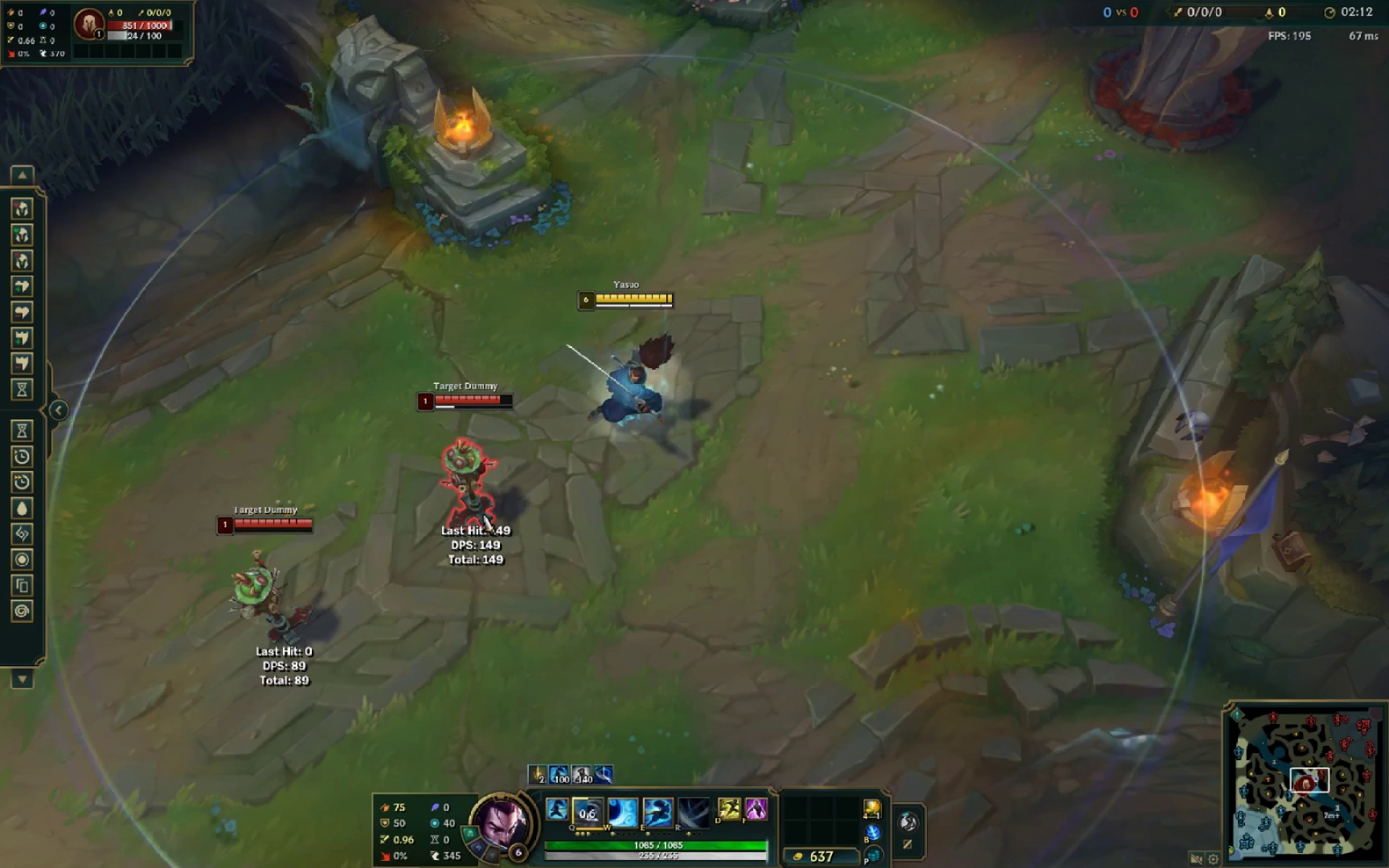 
left_click([483, 514])
 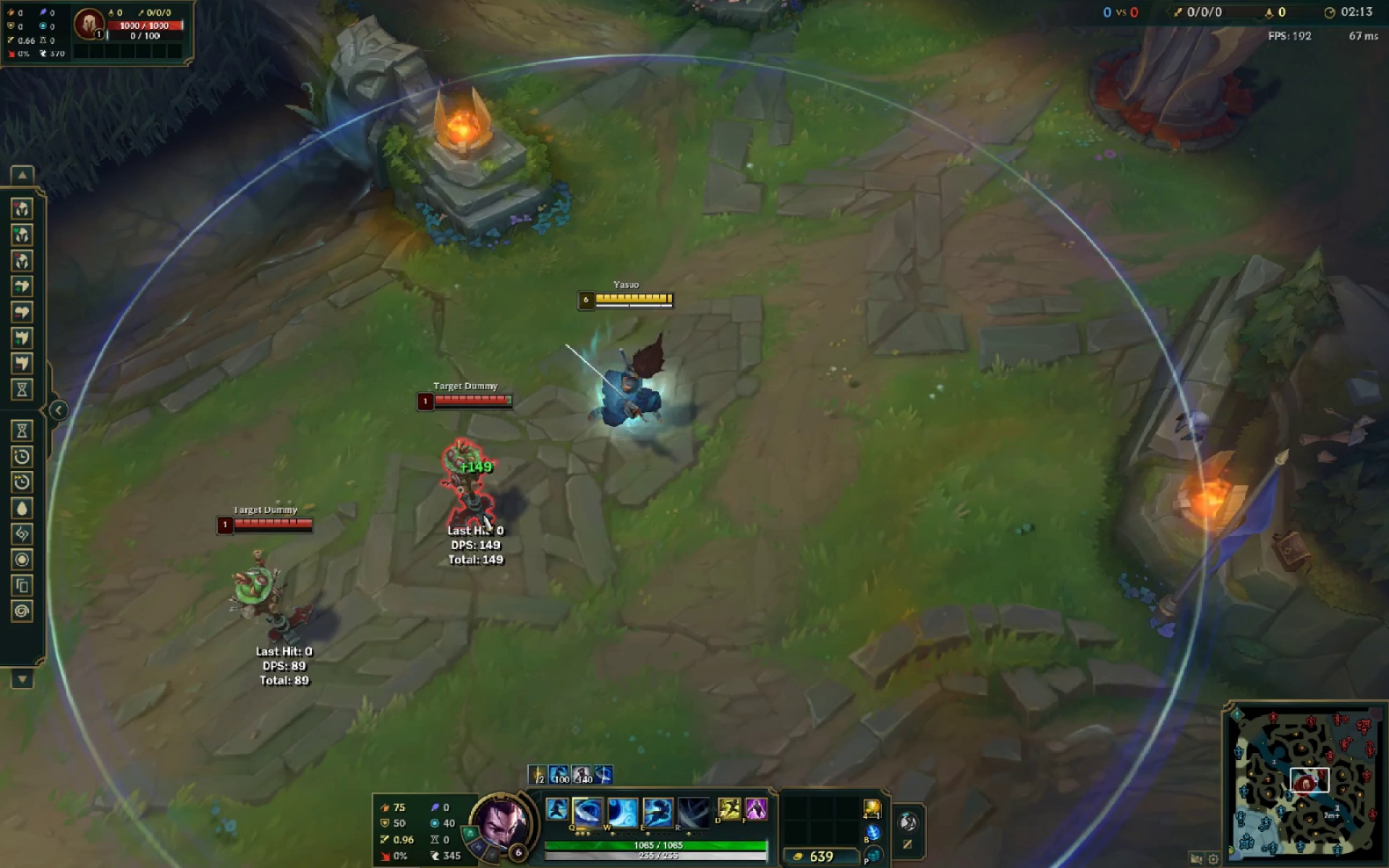 
key(Q)
 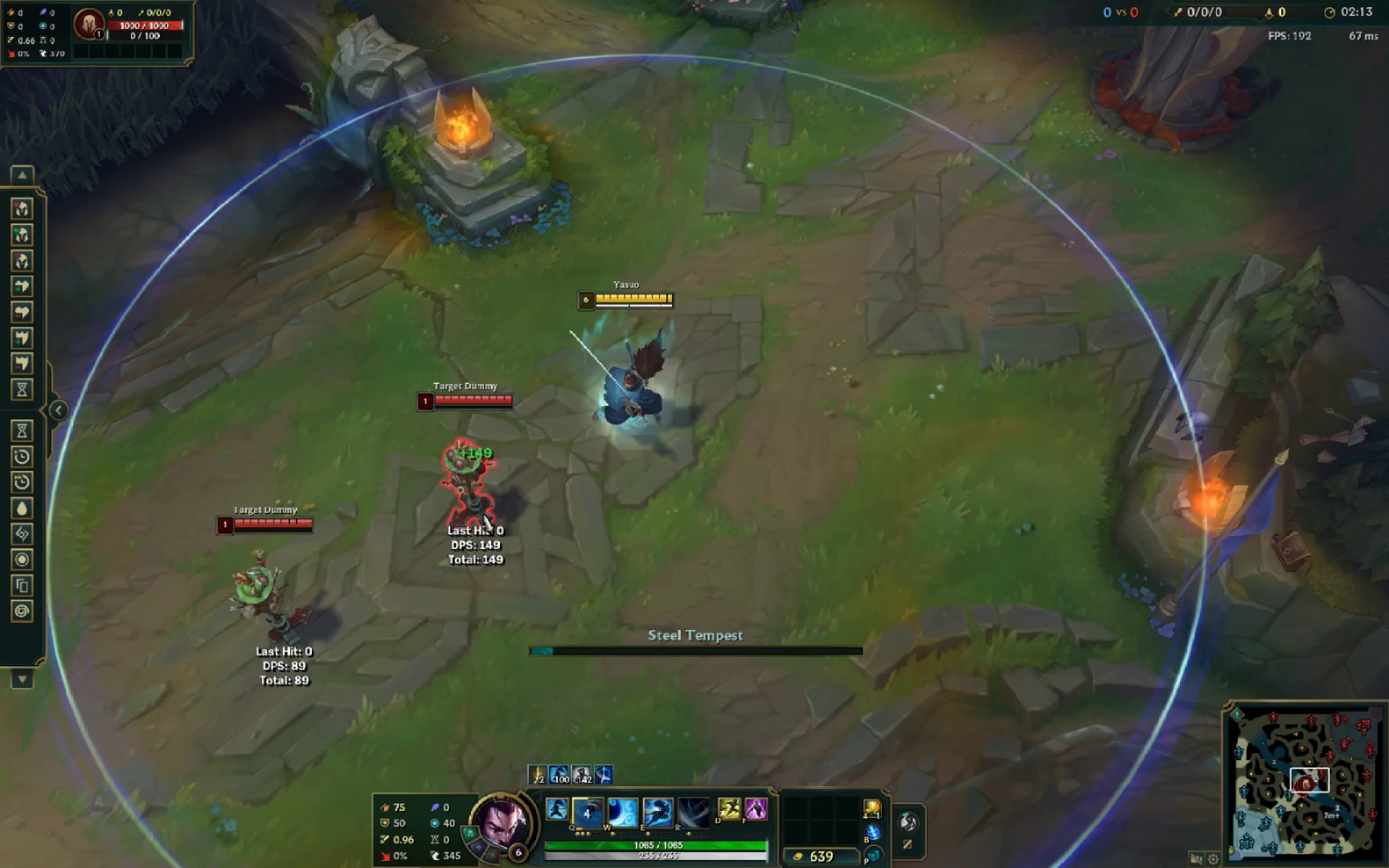 
double_click([483, 514])
 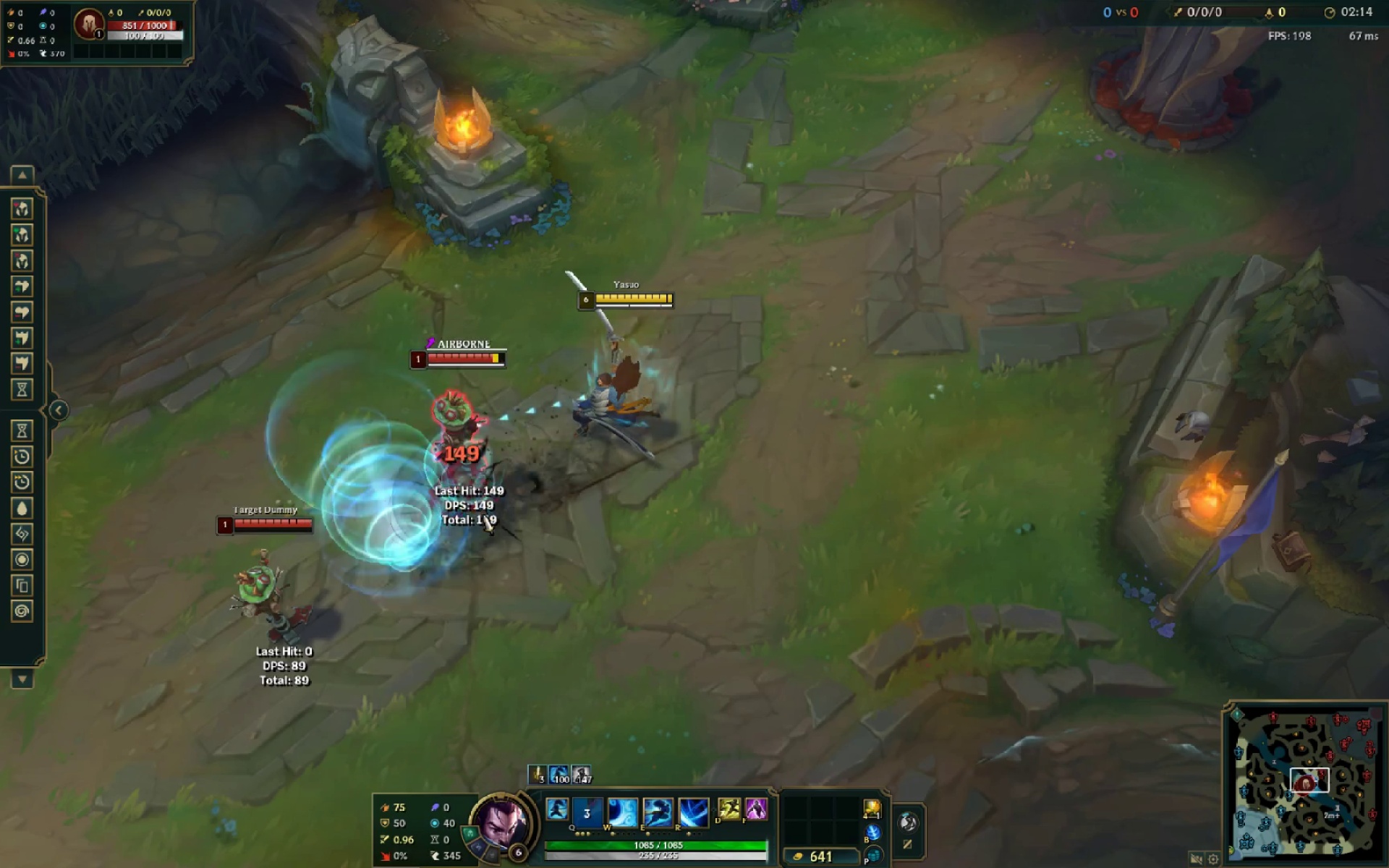 
left_click([483, 514])
 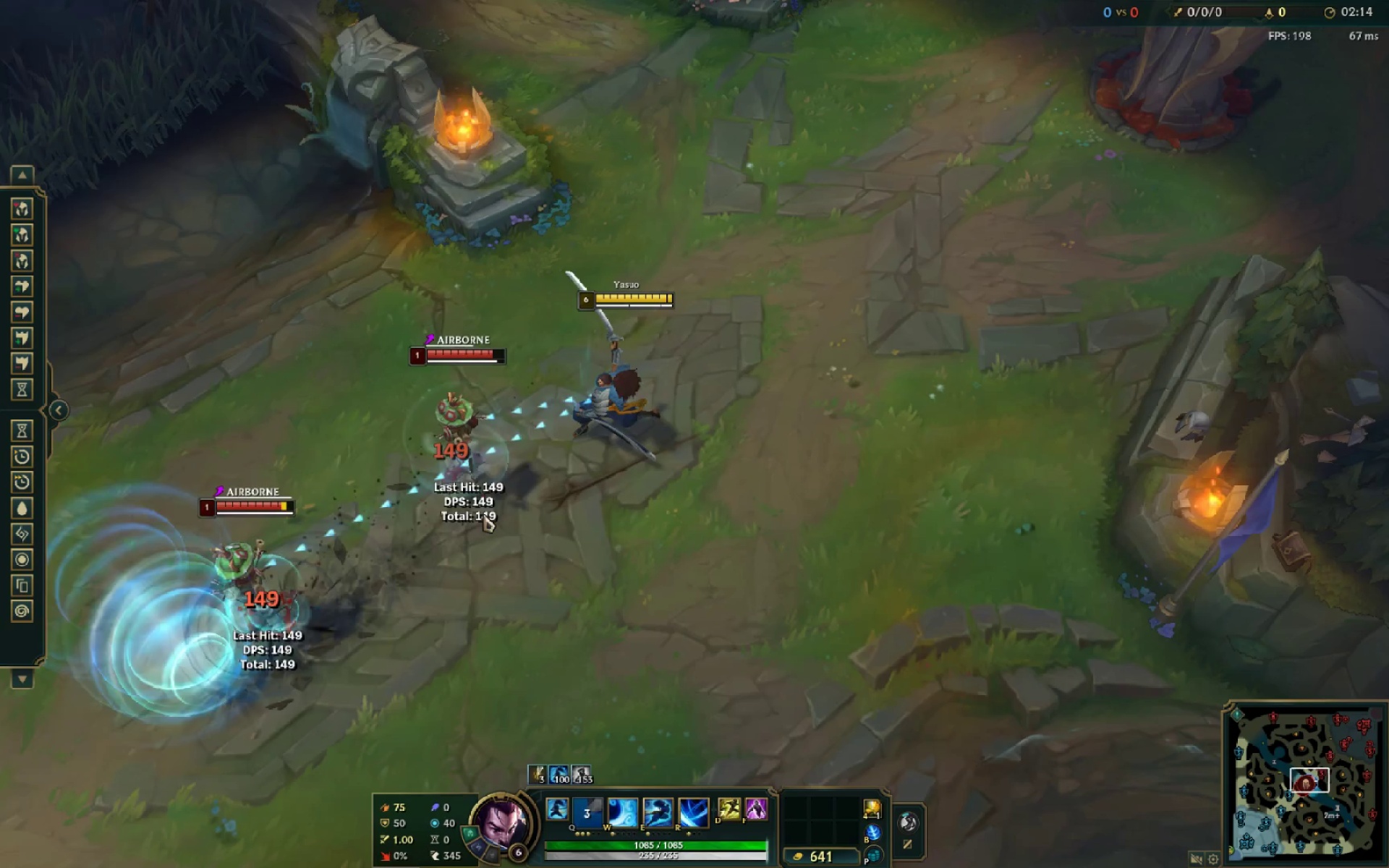 
key(R)
 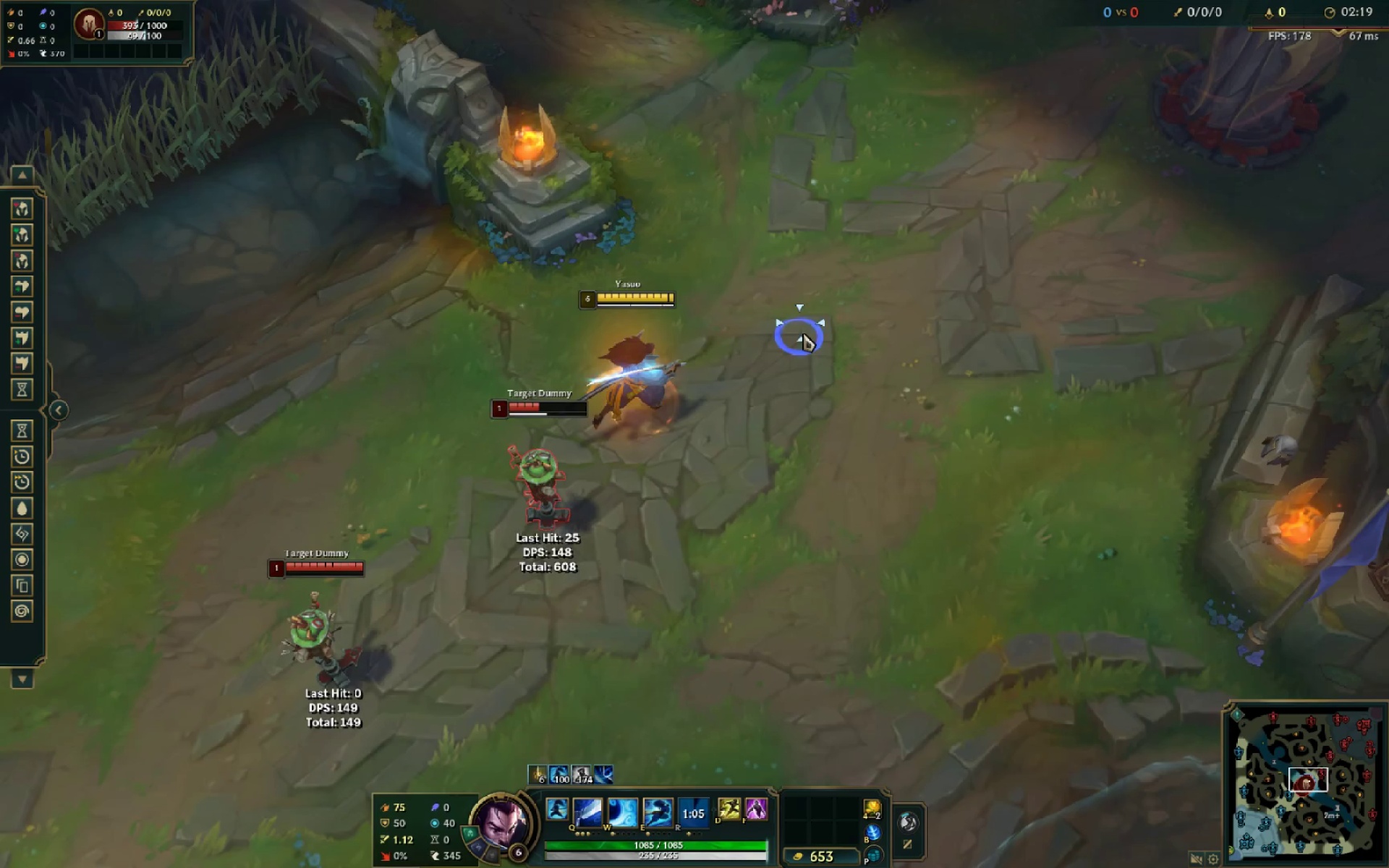 
wait(6.88)
 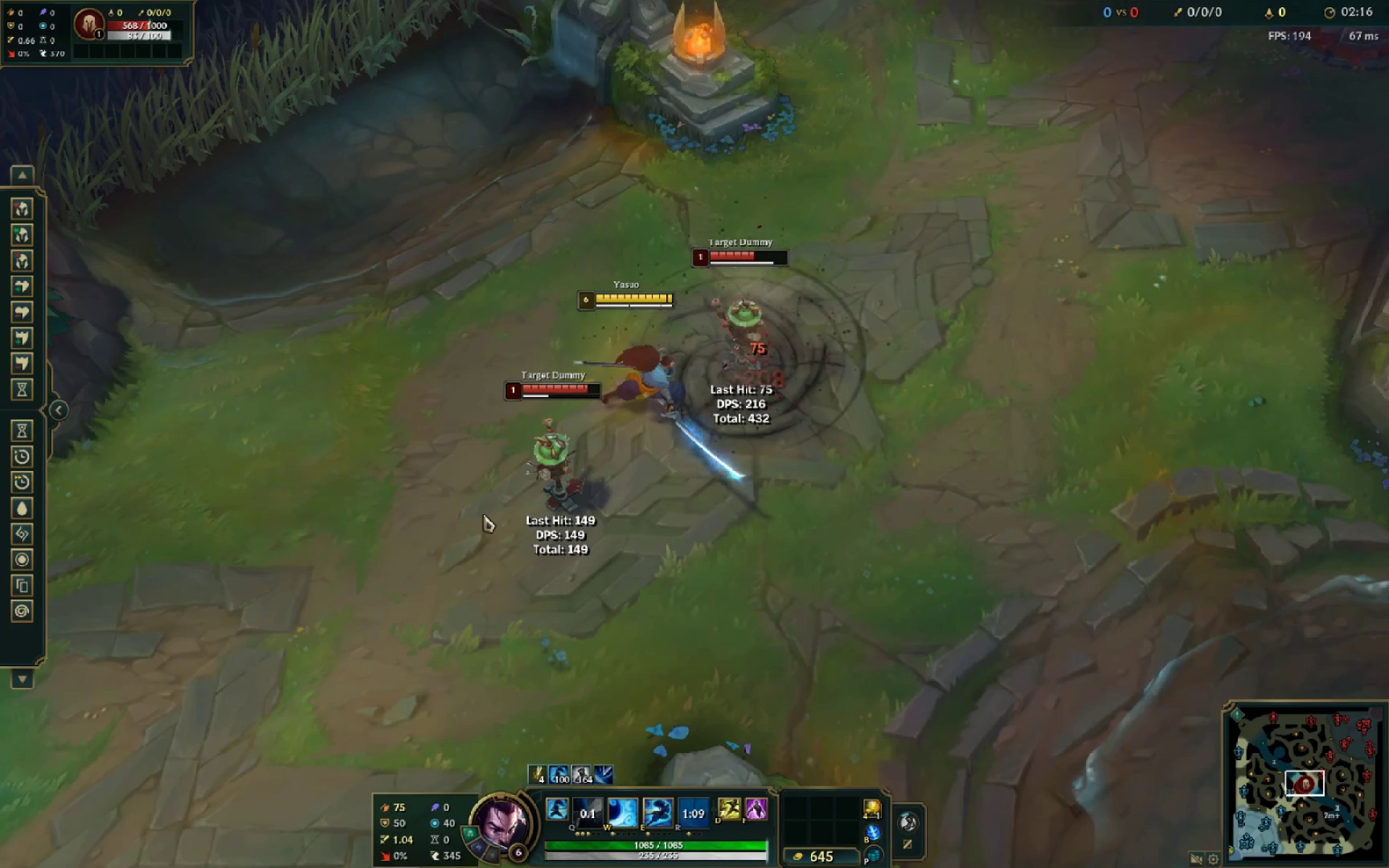 
right_click([597, 451])
 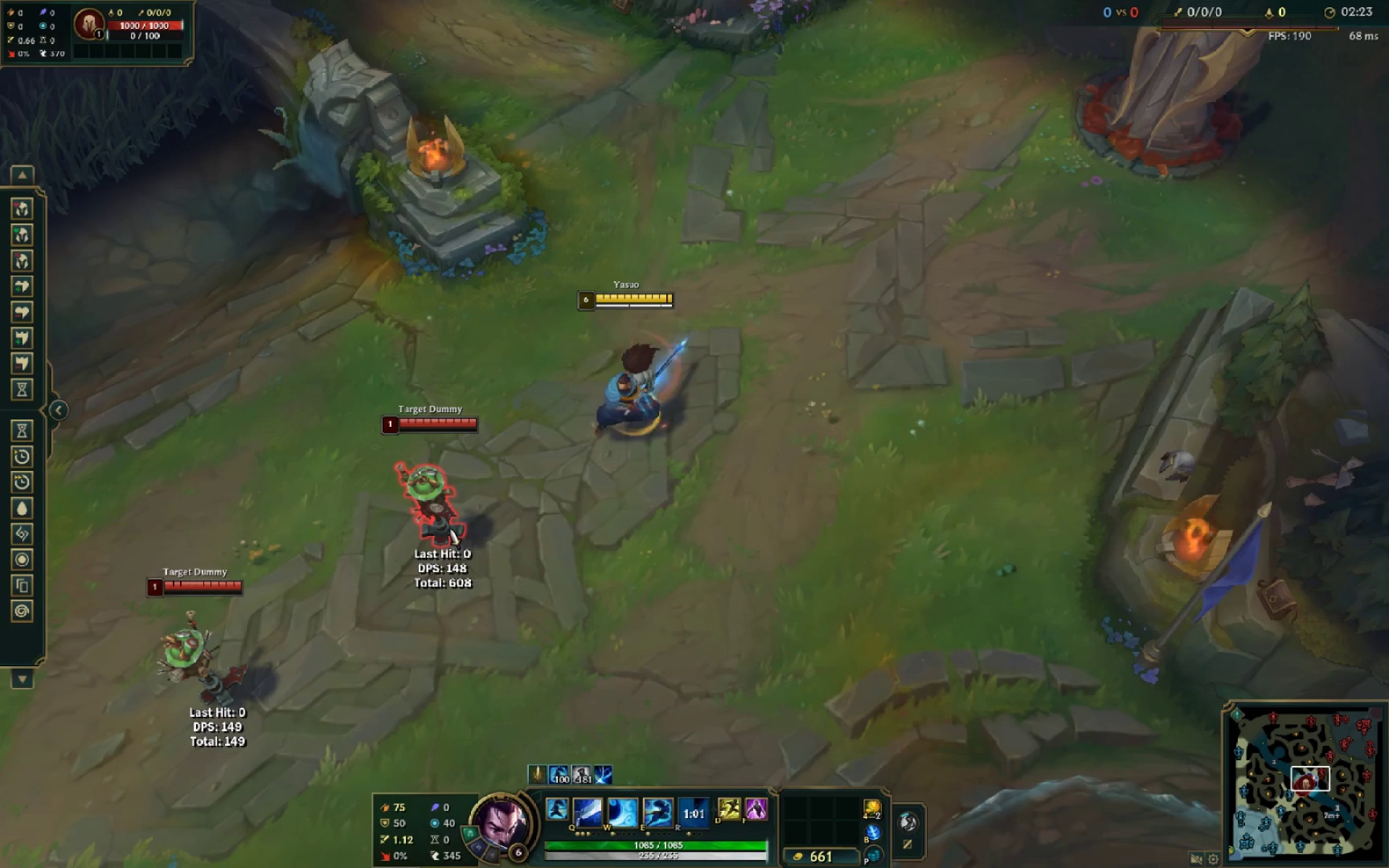 
key(Q)
 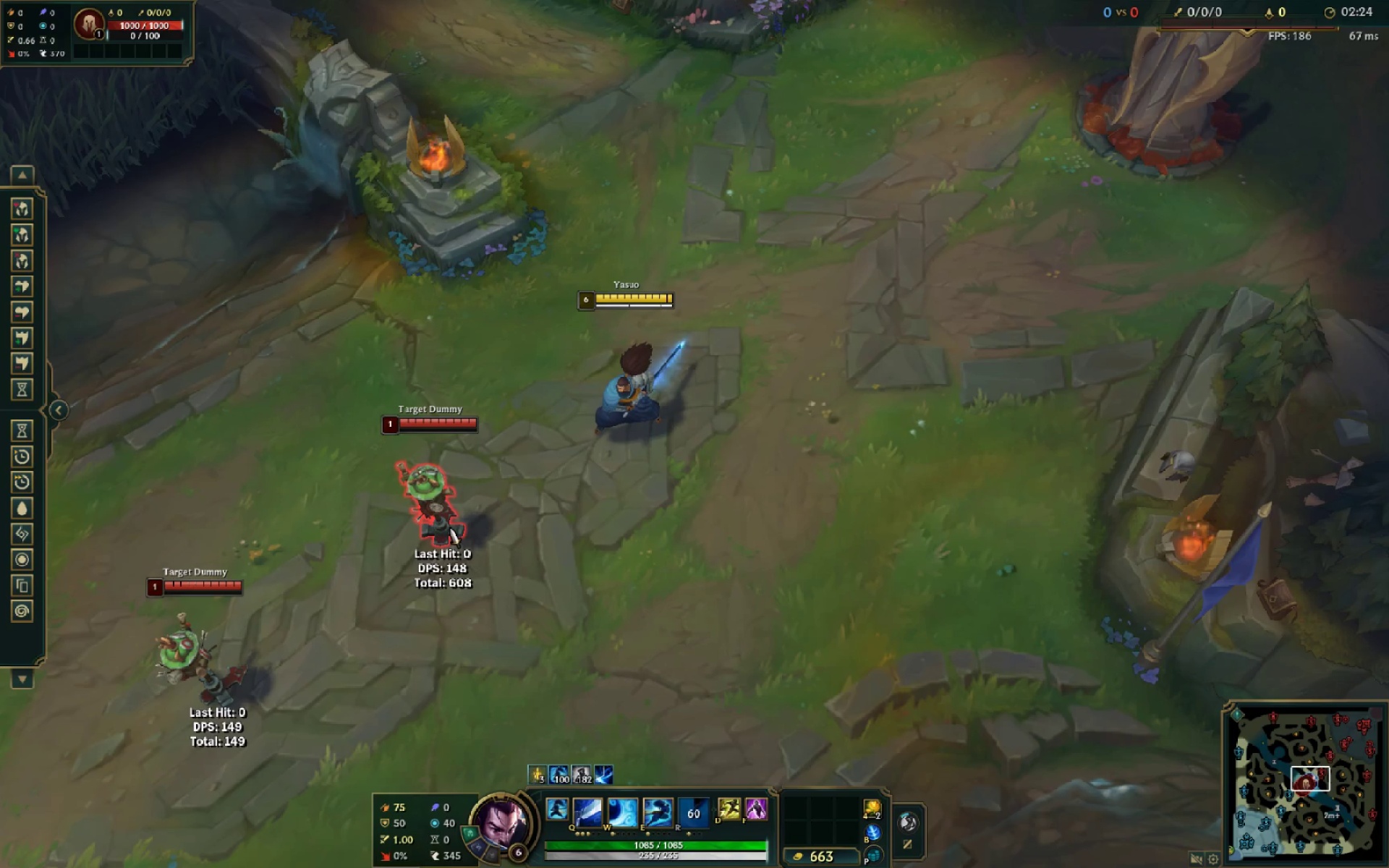 
left_click([450, 527])
 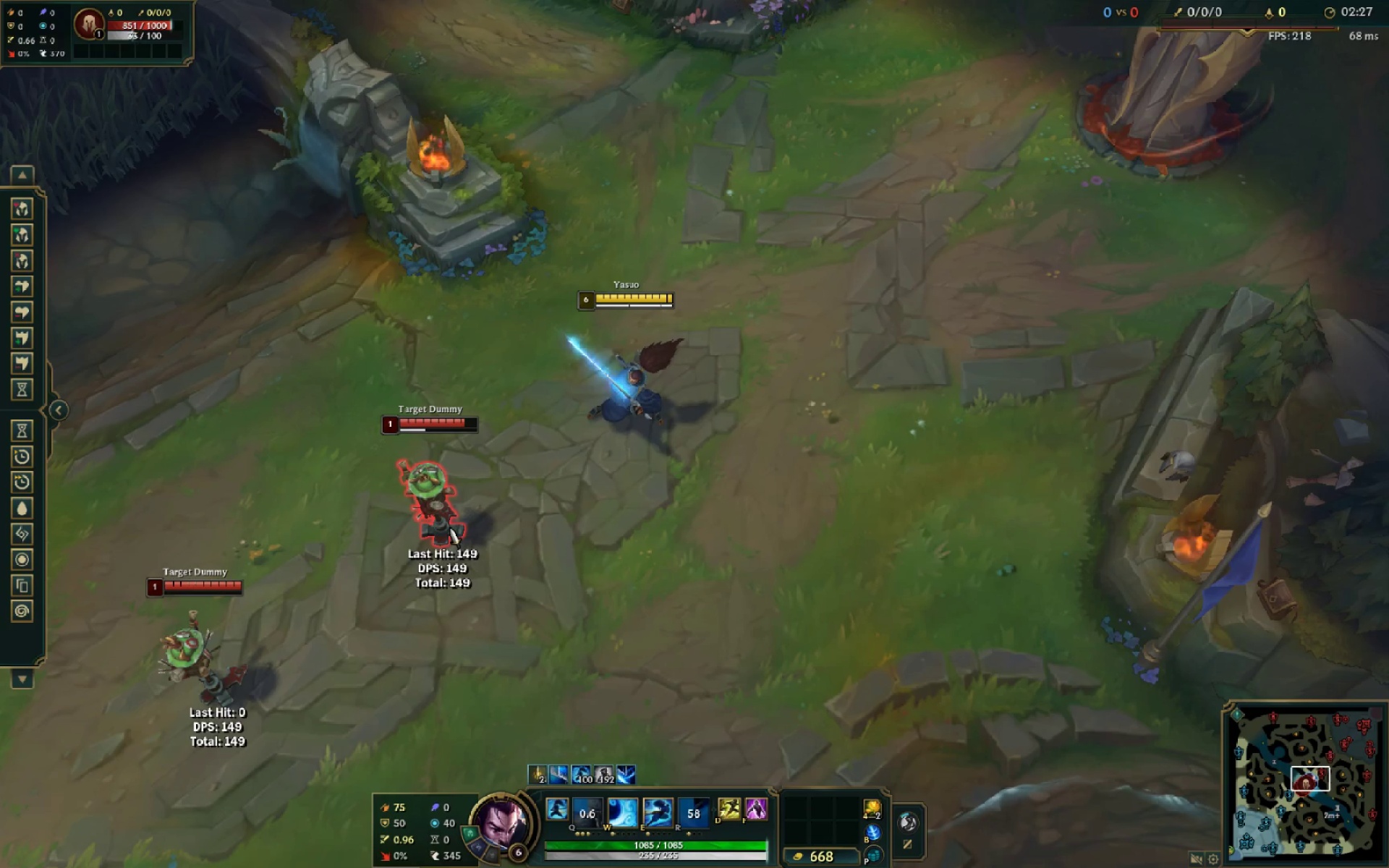 
left_click([450, 527])
 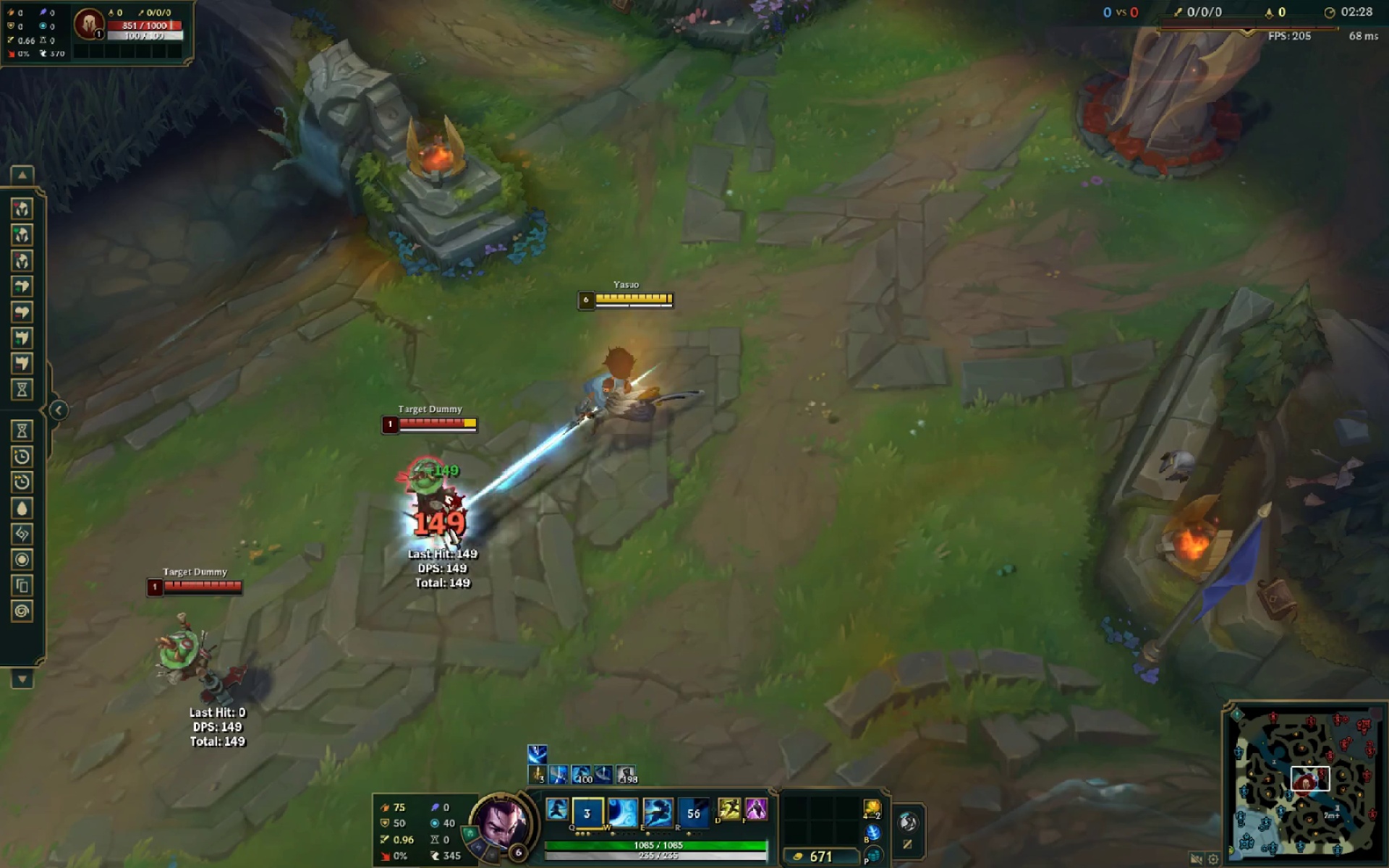 
key(Q)
 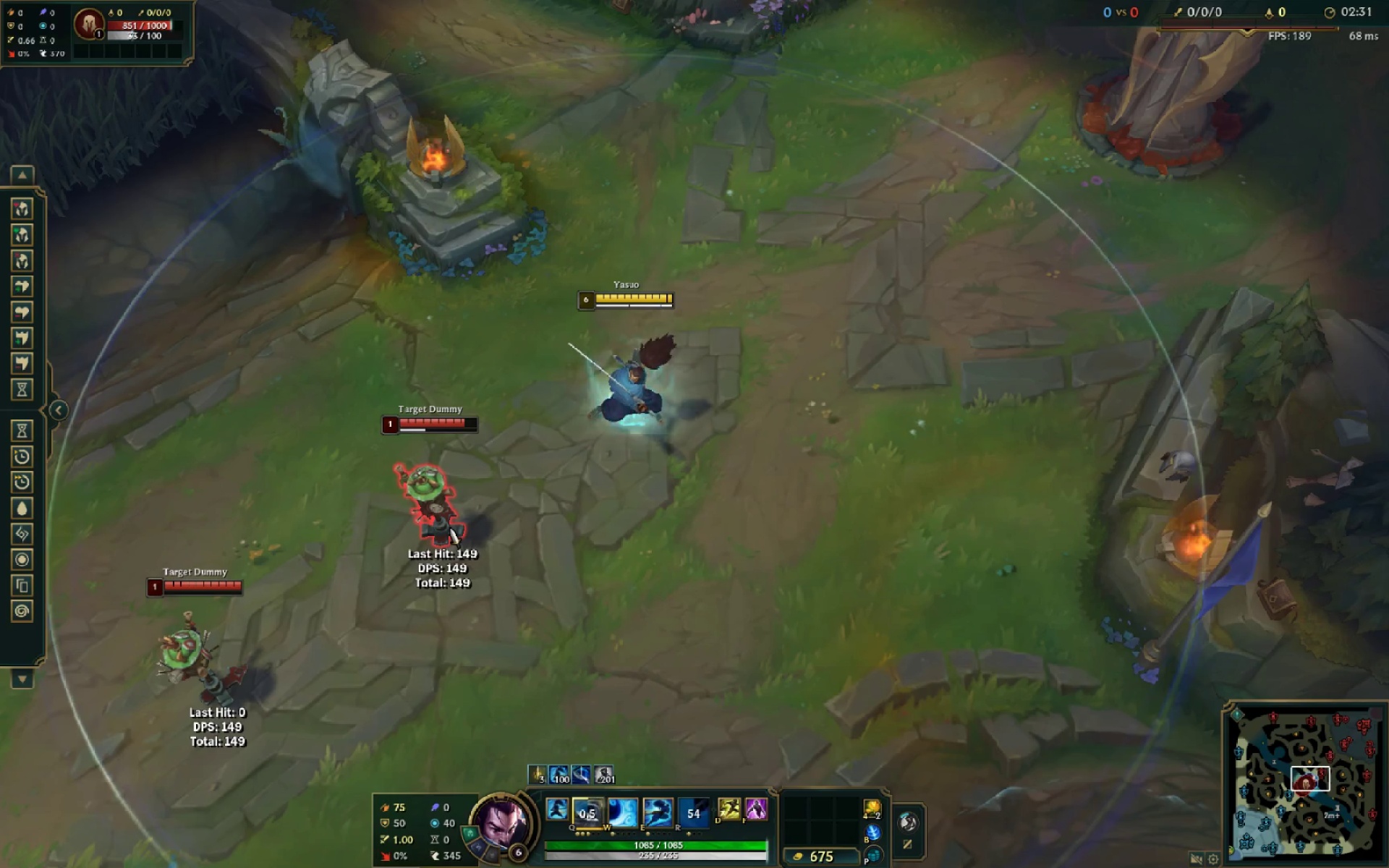 
left_click([450, 527])
 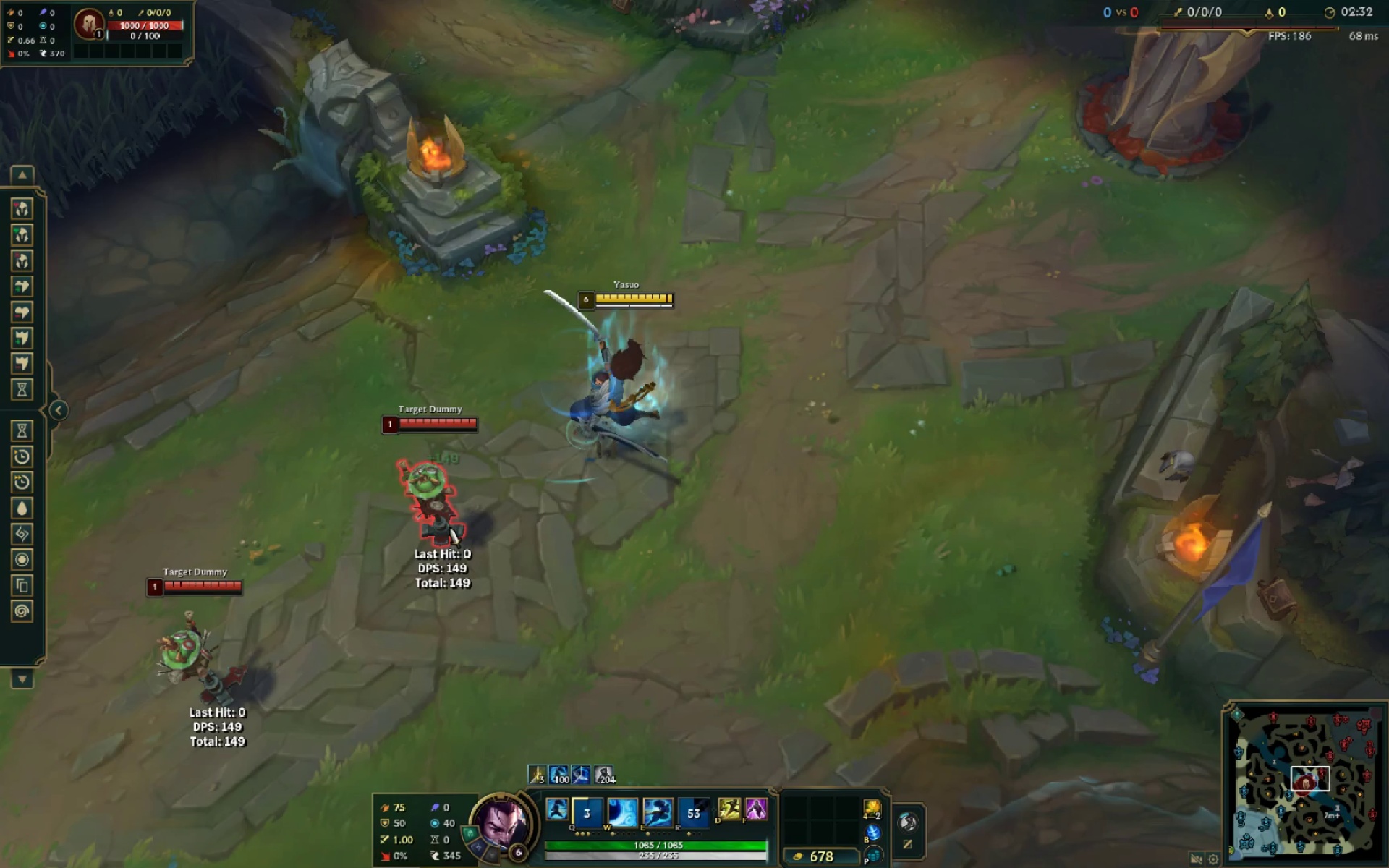 
key(Q)
 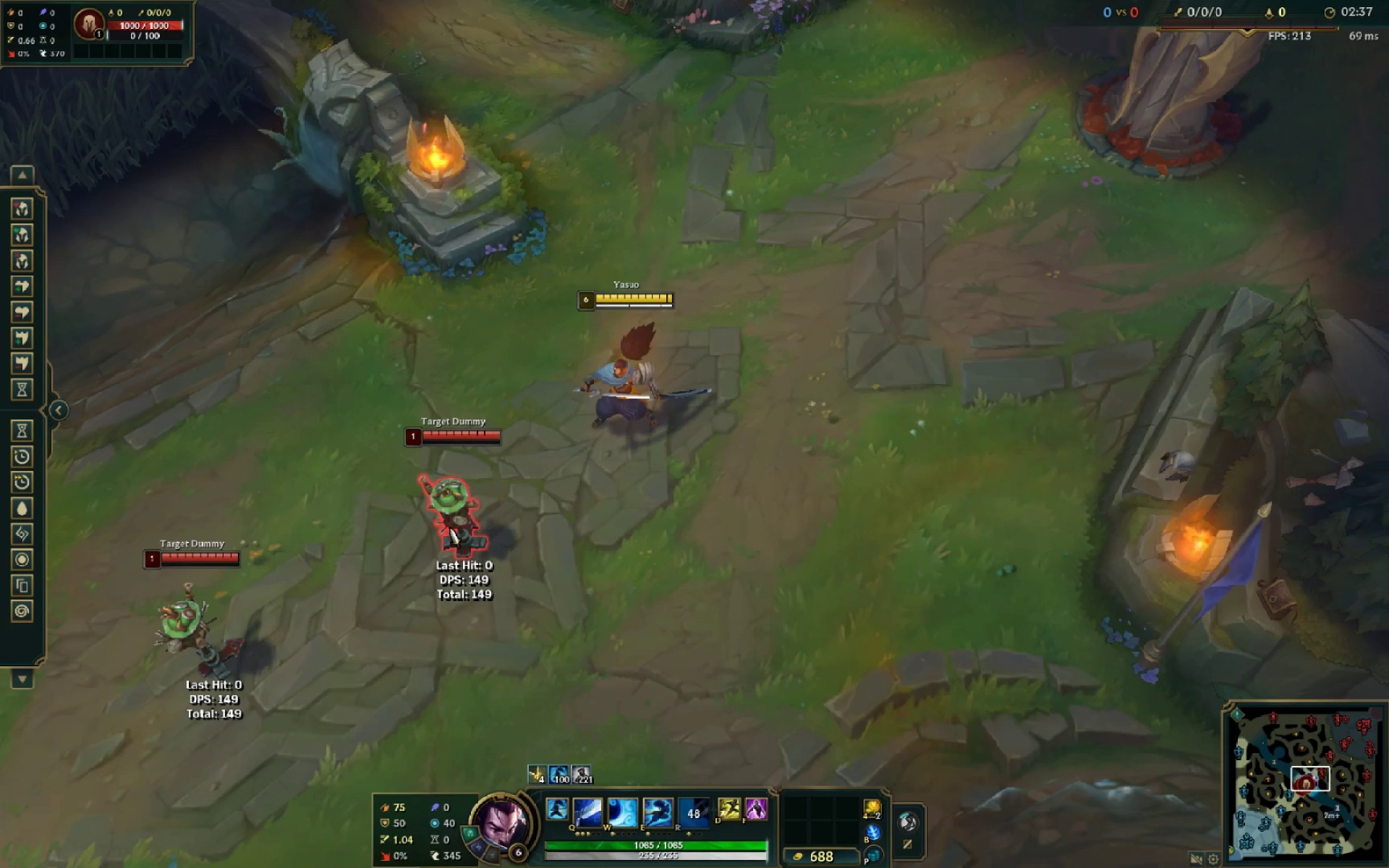 
wait(7.45)
 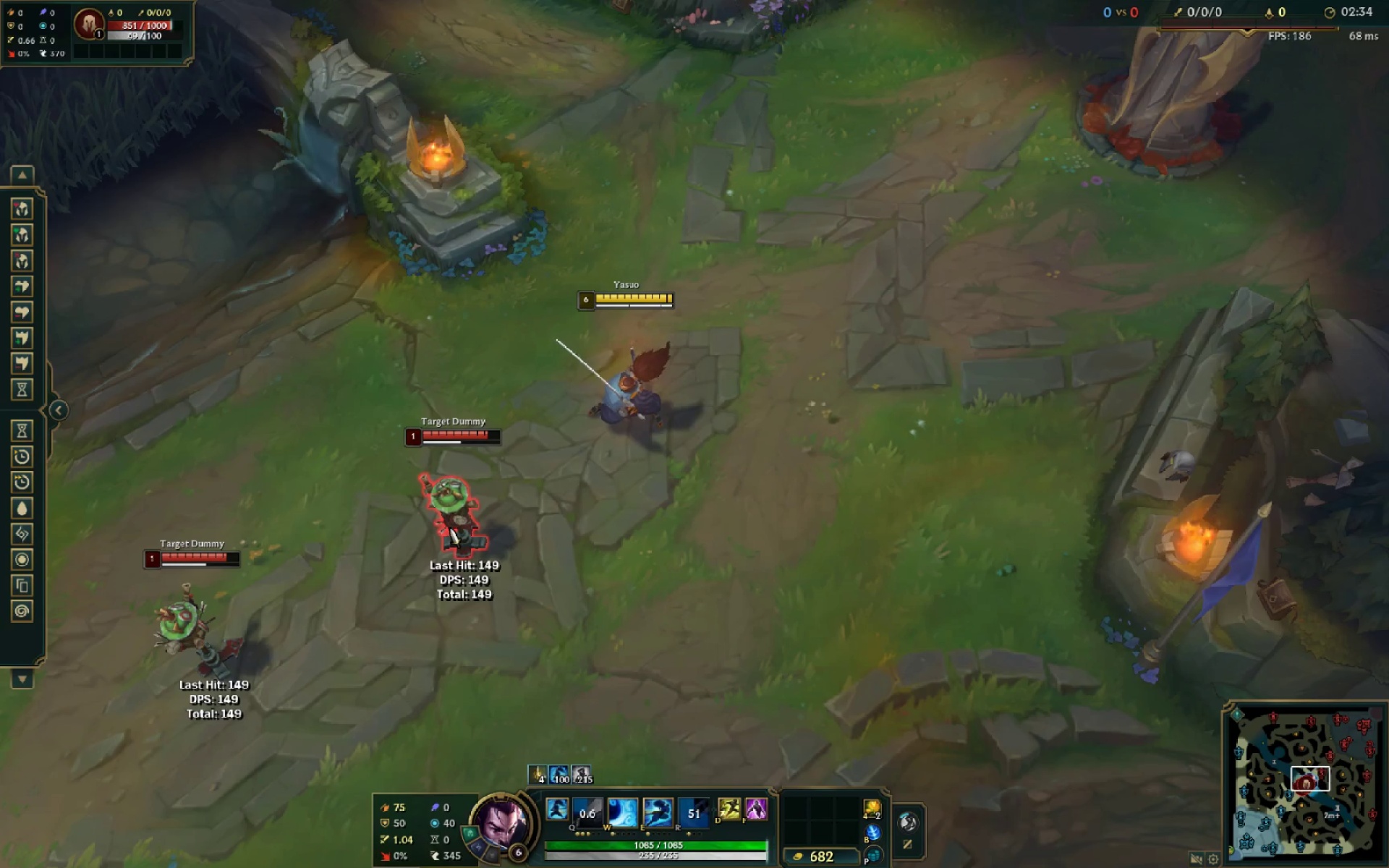 
left_click([1204, 861])
 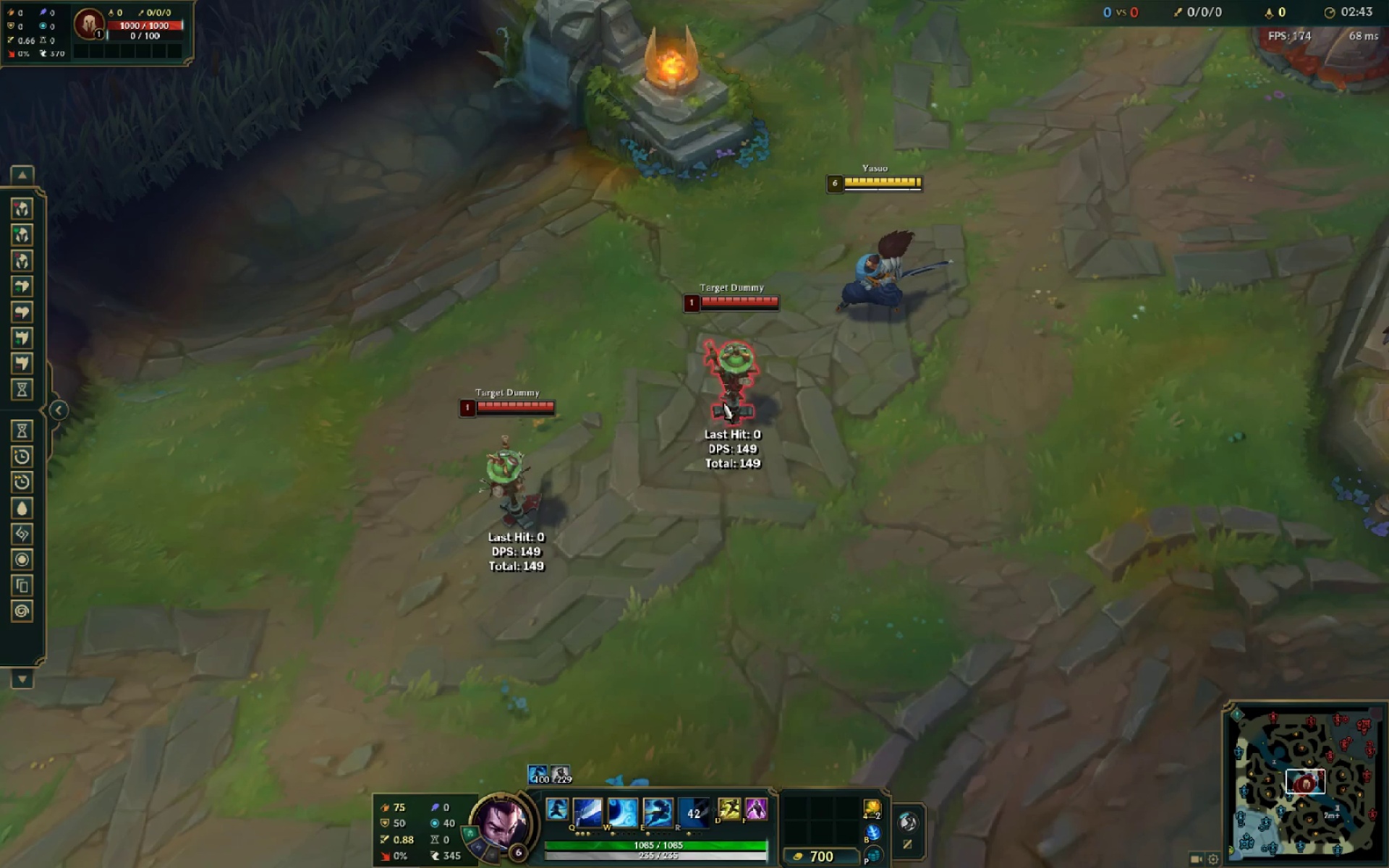 
wait(5.05)
 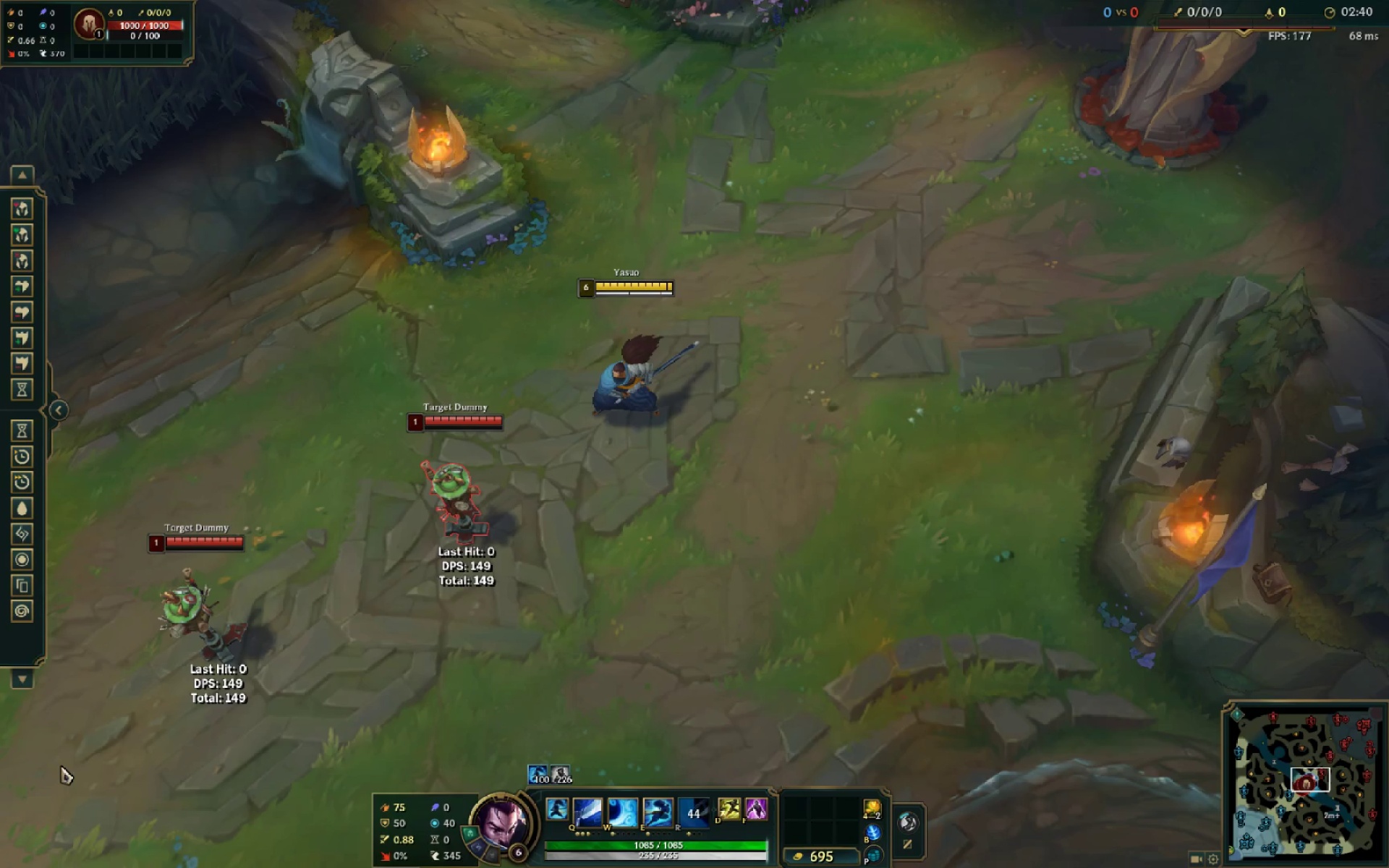 
key(Q)
 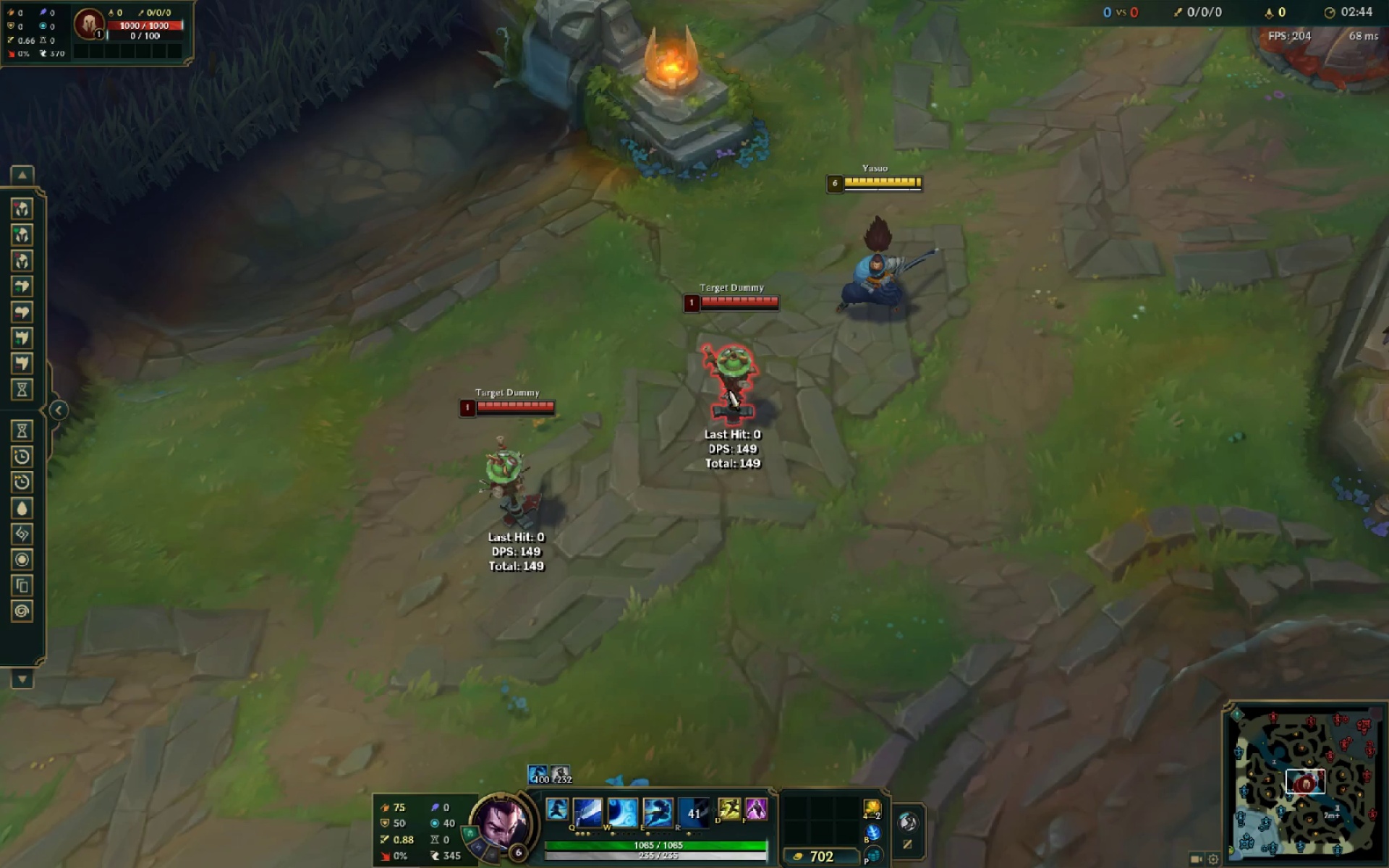 
left_click([729, 390])
 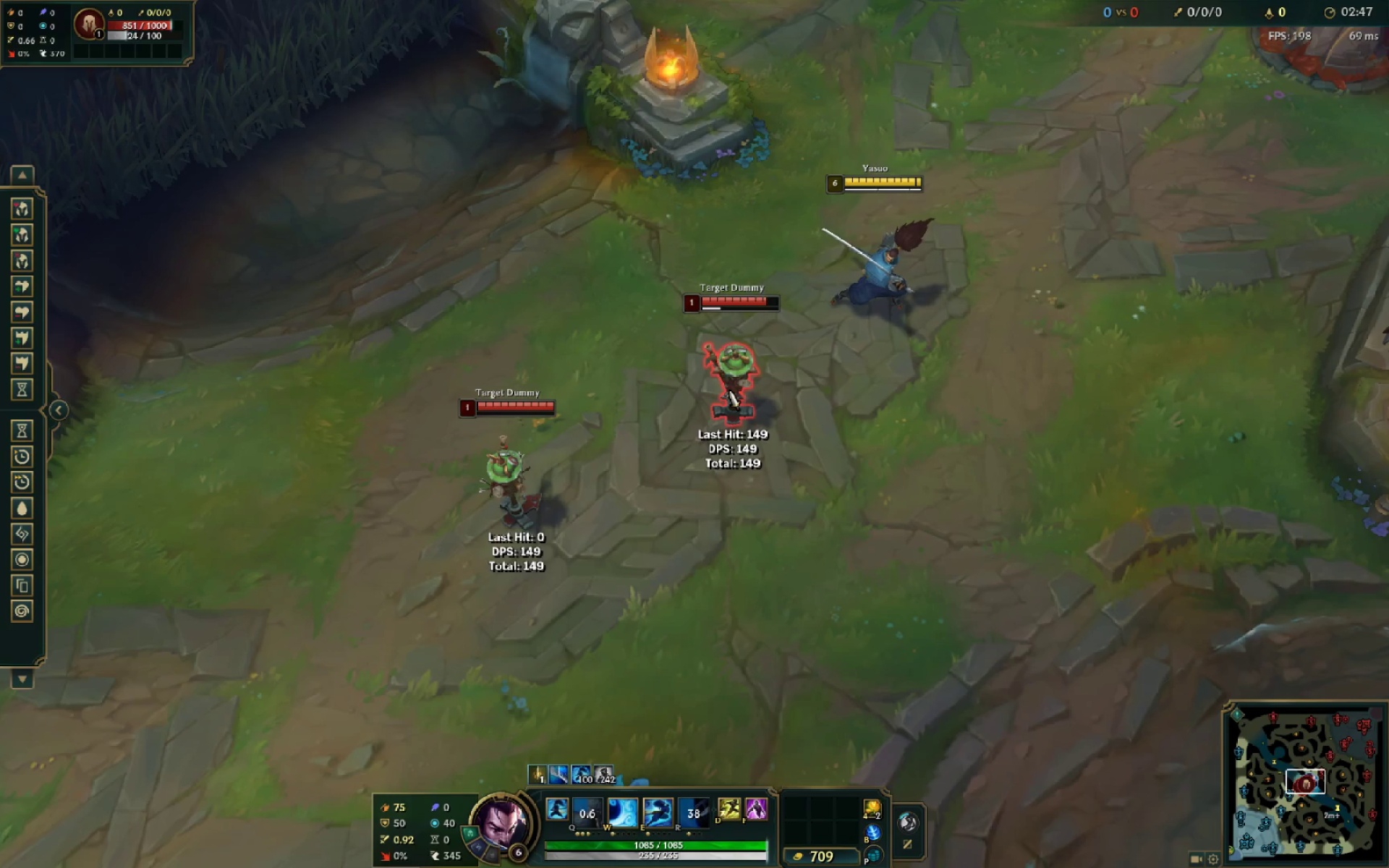 
left_click([731, 388])
 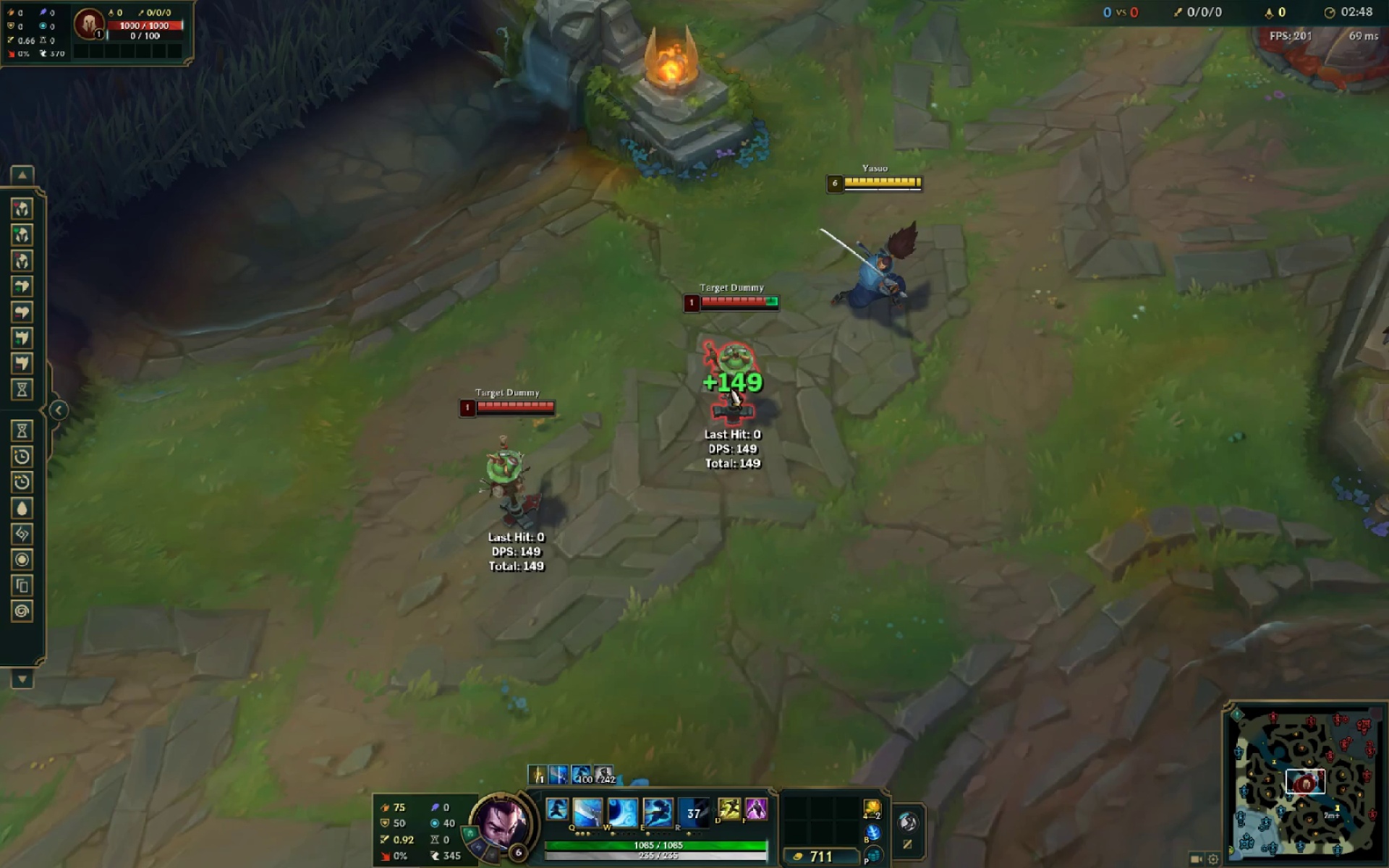 
key(Q)
 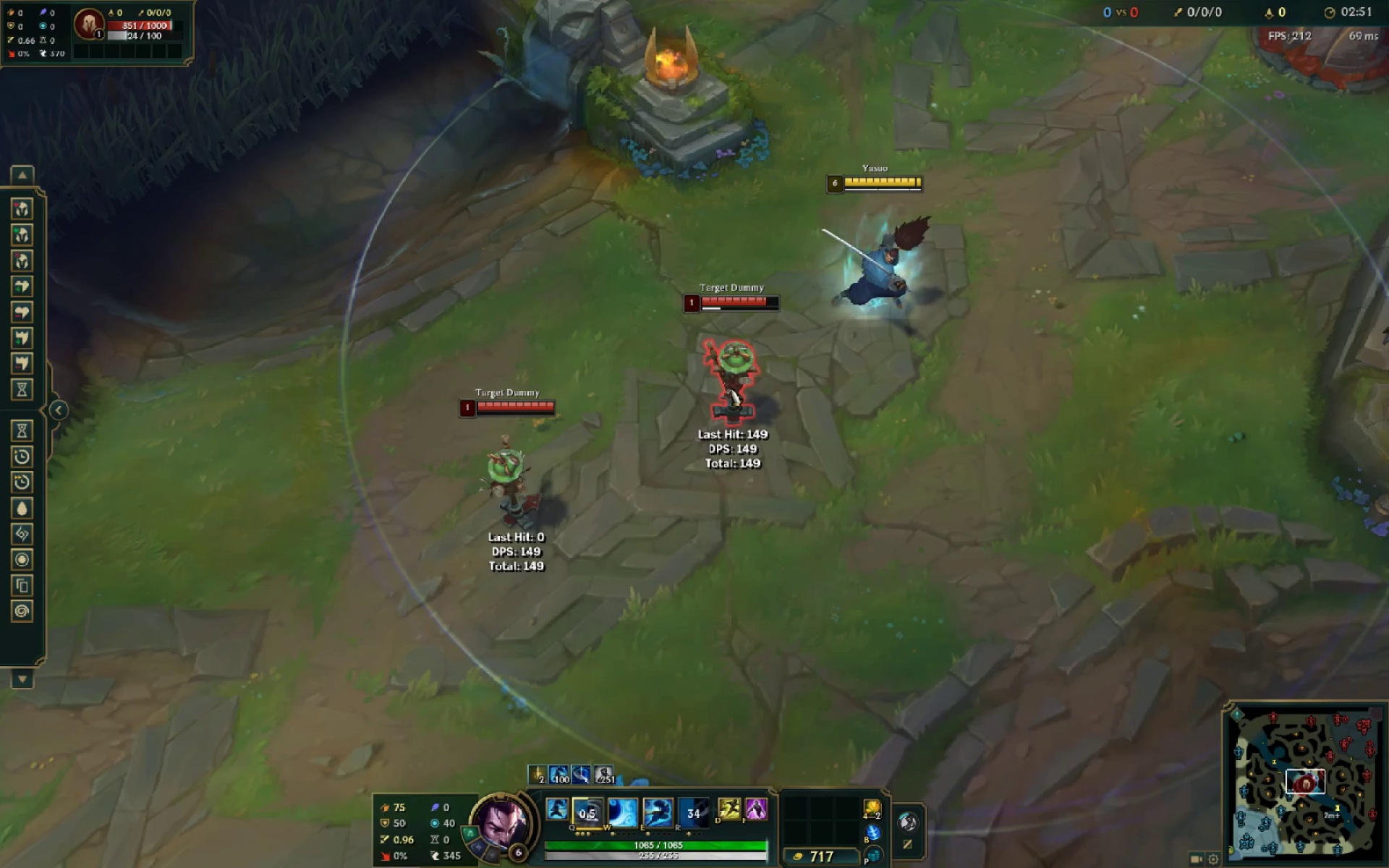 
left_click([731, 388])
 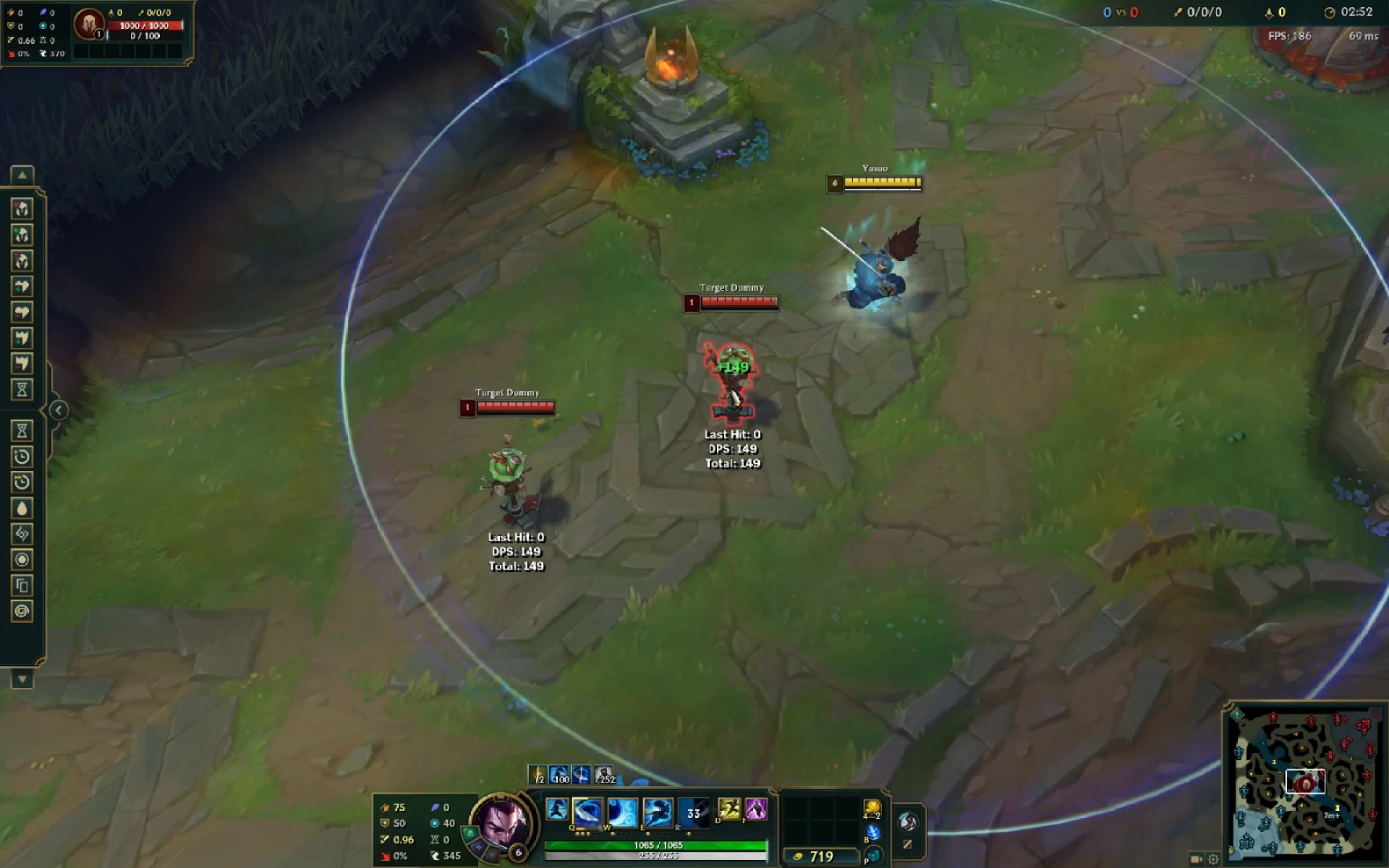 
key(Q)
 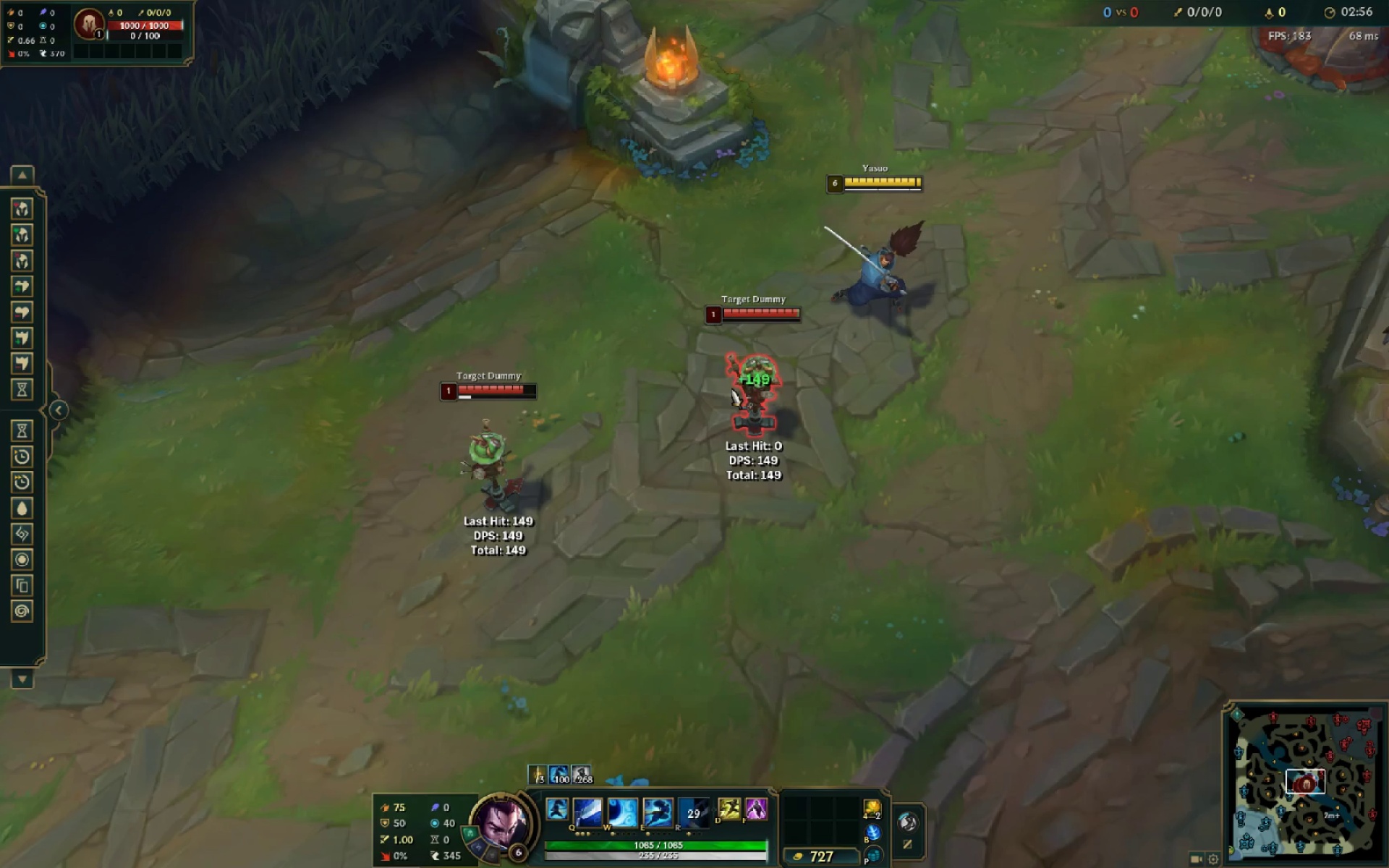 
wait(5.31)
 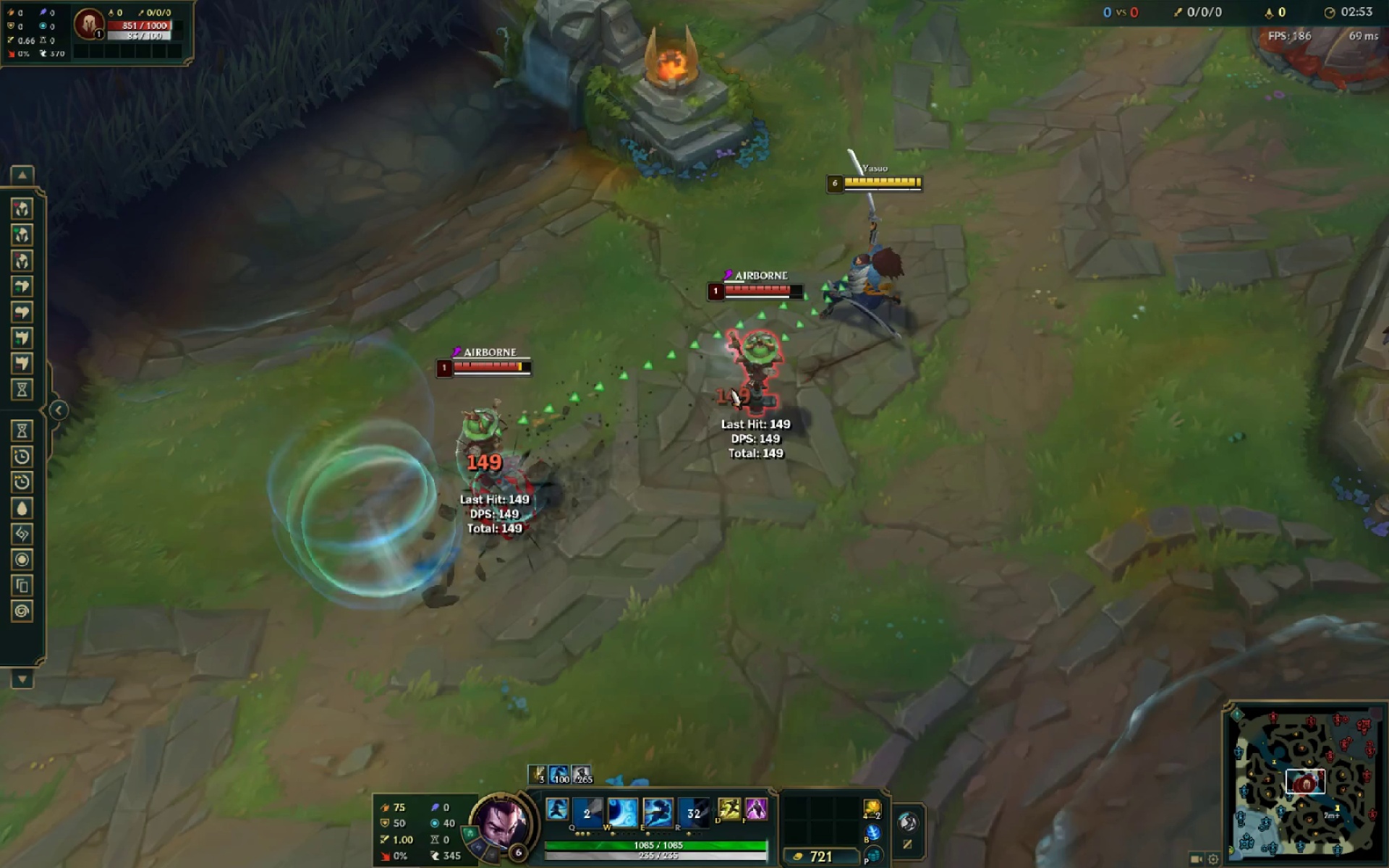 
left_click([751, 387])
 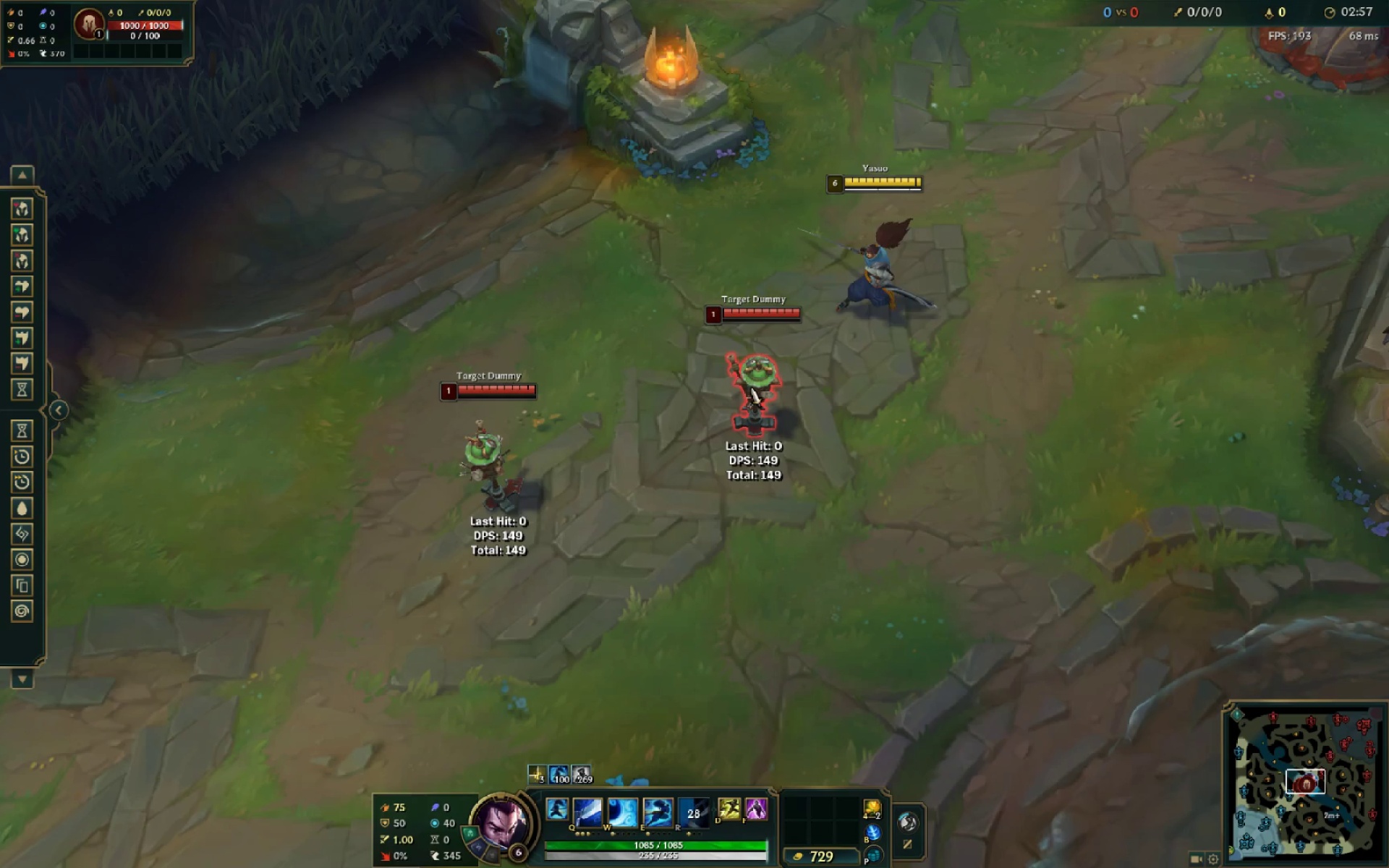 
key(Q)
 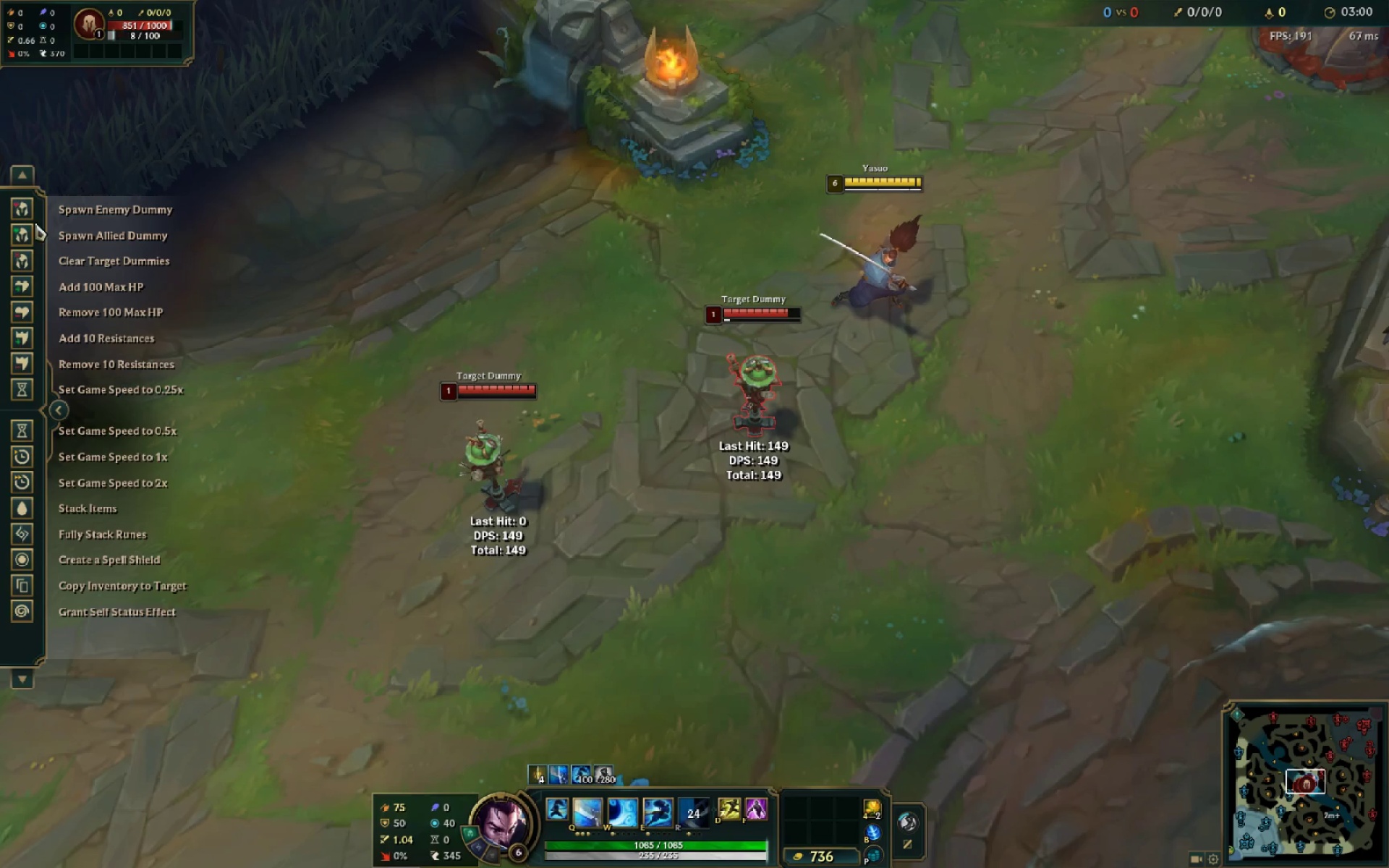 
left_click([26, 265])
 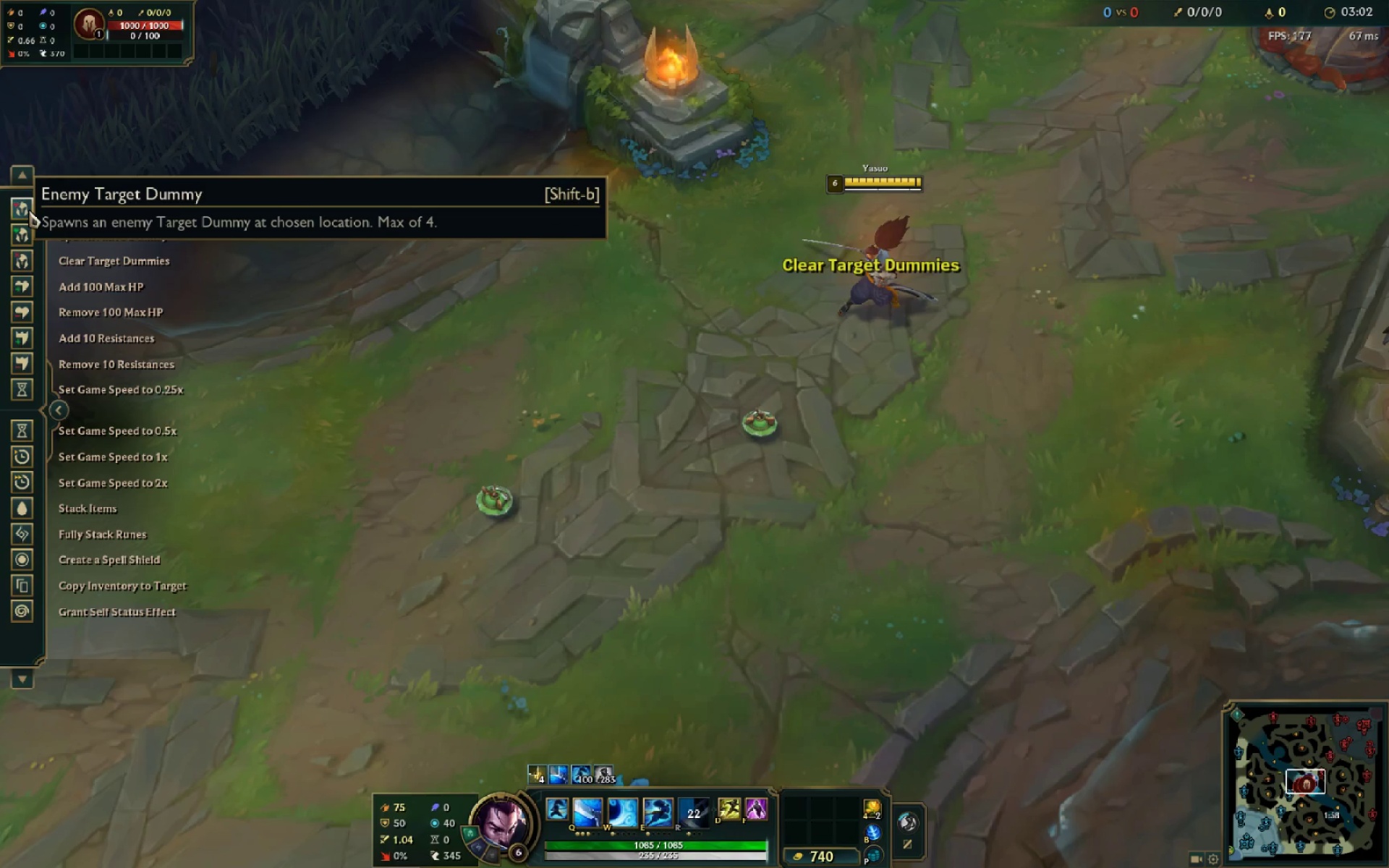 
left_click([29, 210])
 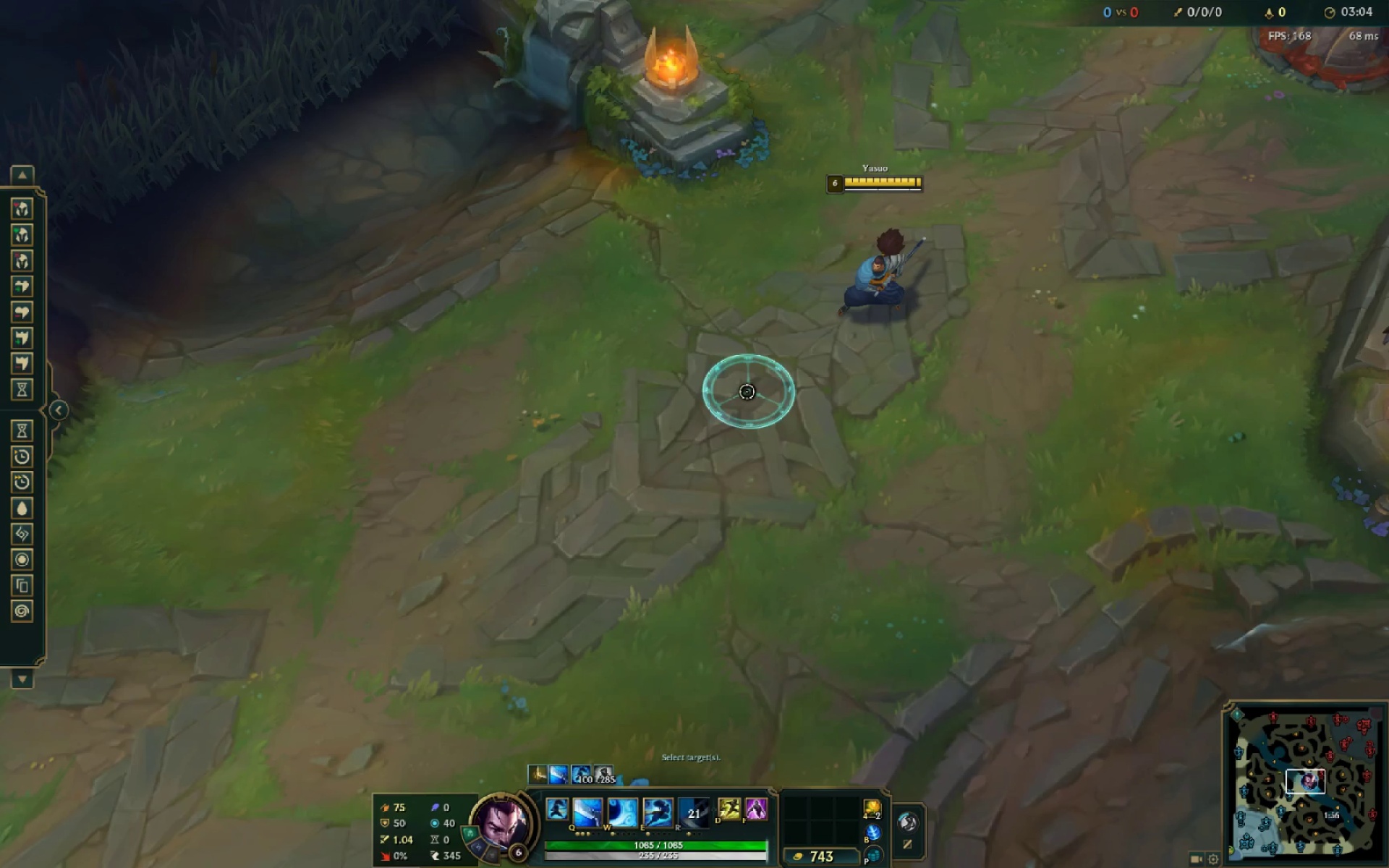 
left_click([735, 401])
 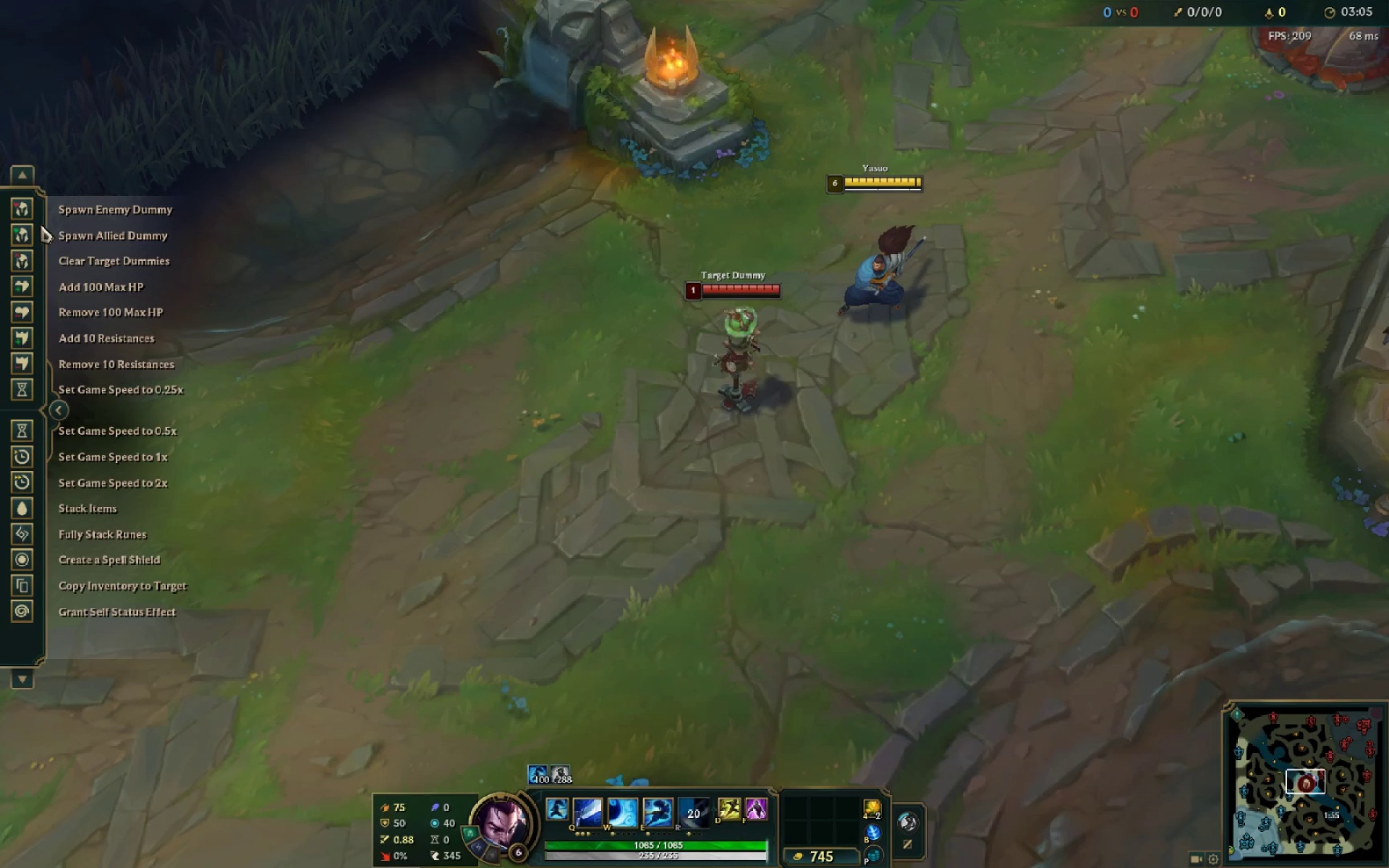 
left_click([27, 216])
 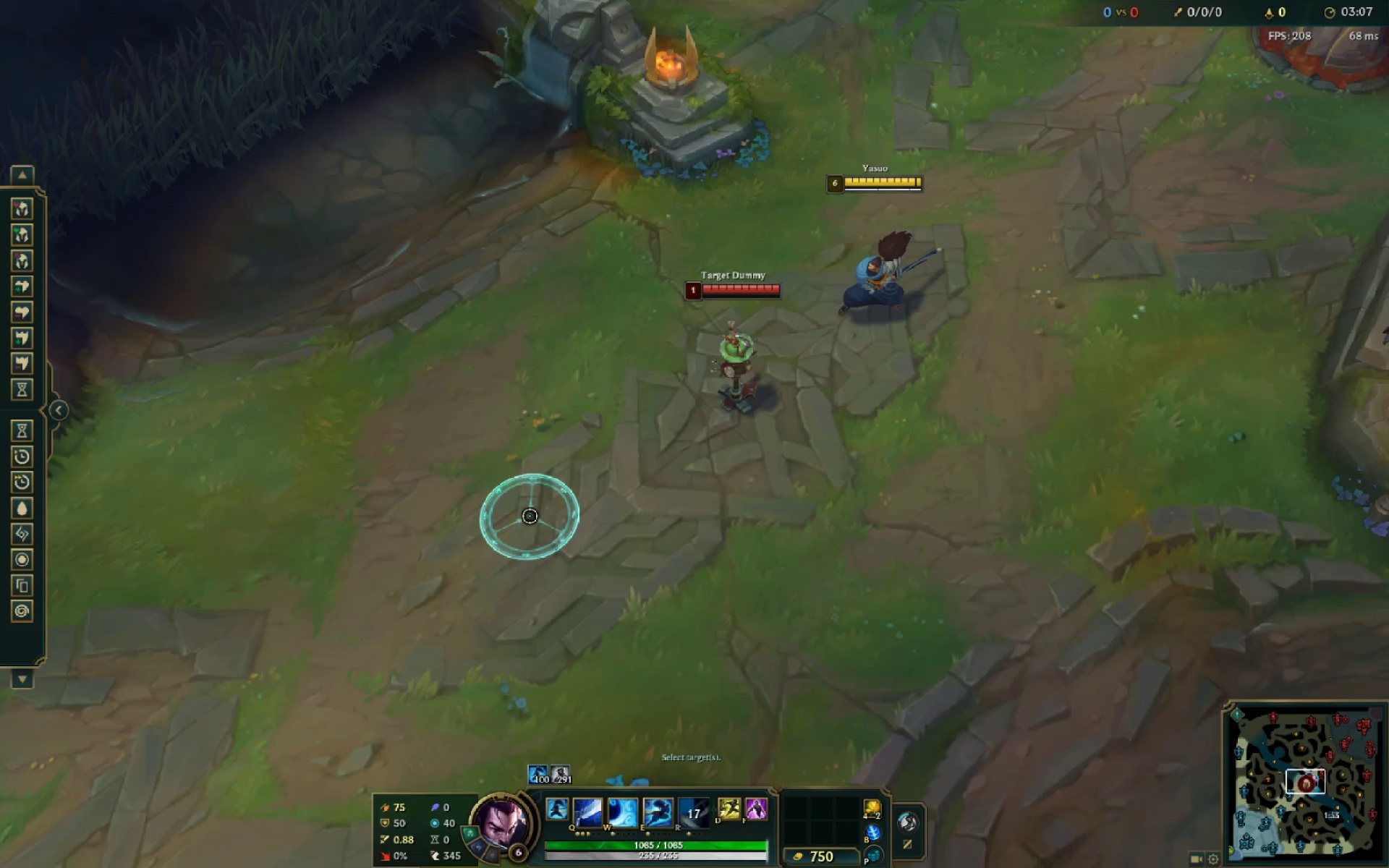 
left_click([530, 516])
 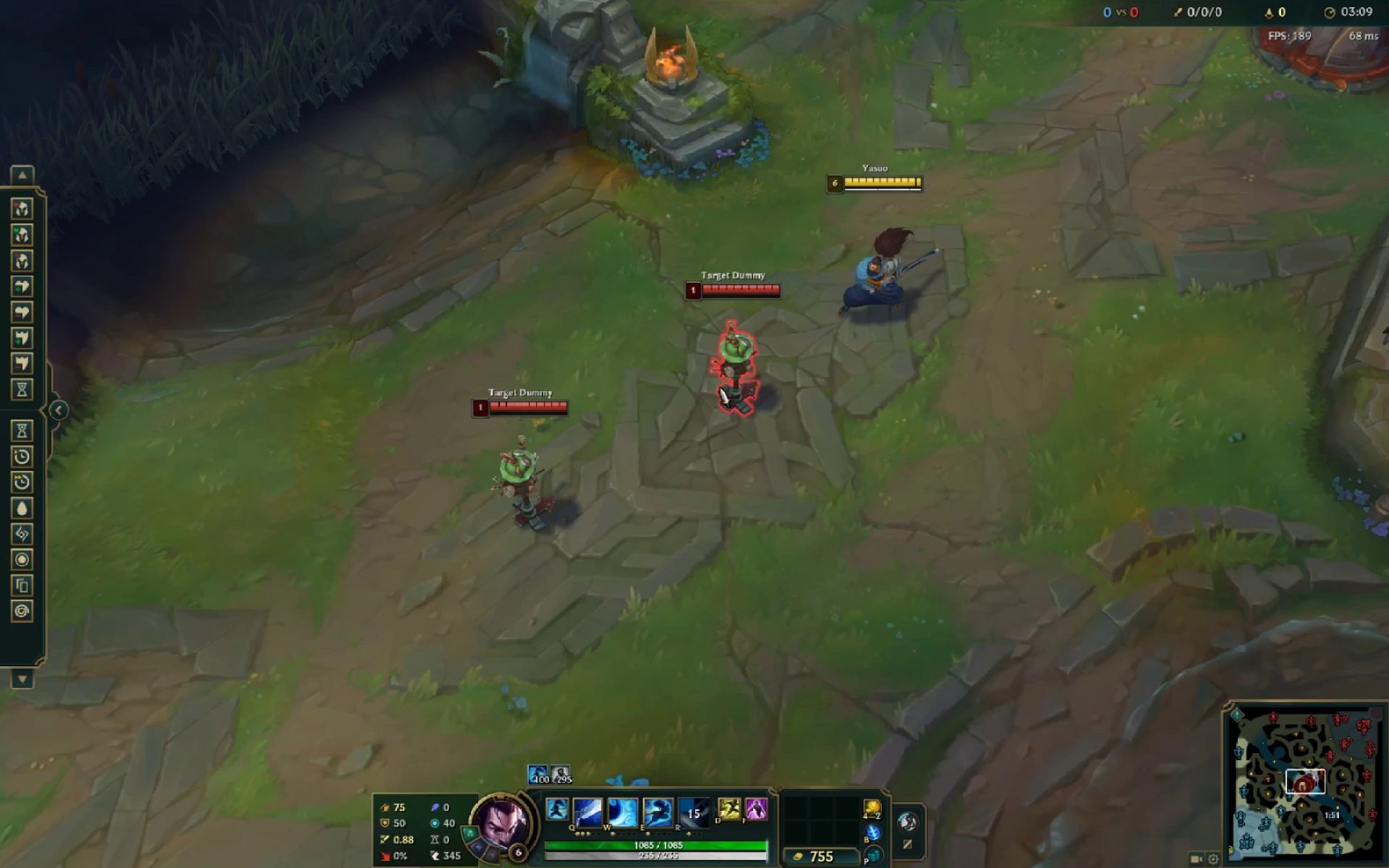 
left_click([728, 383])
 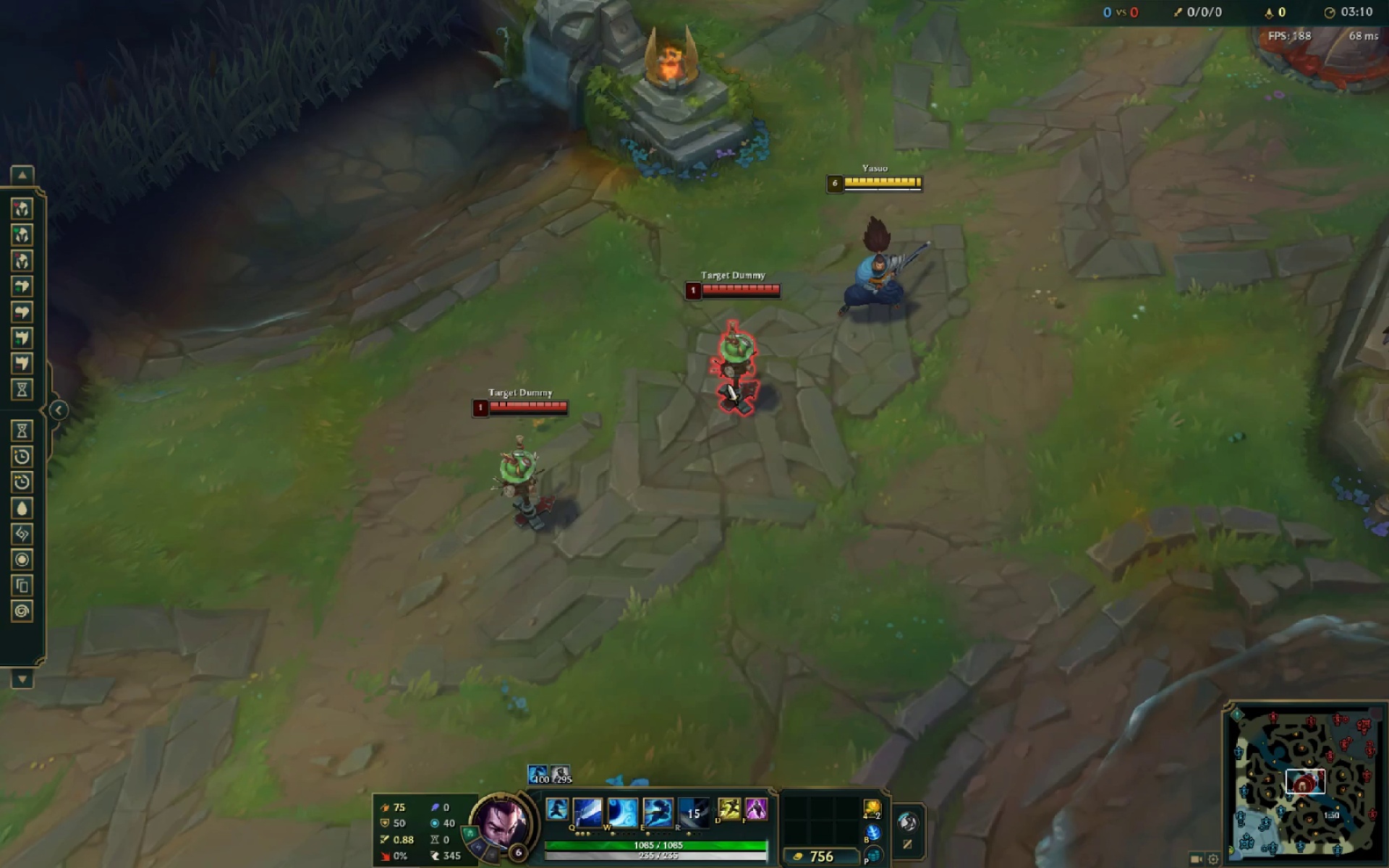 
type(ee)
 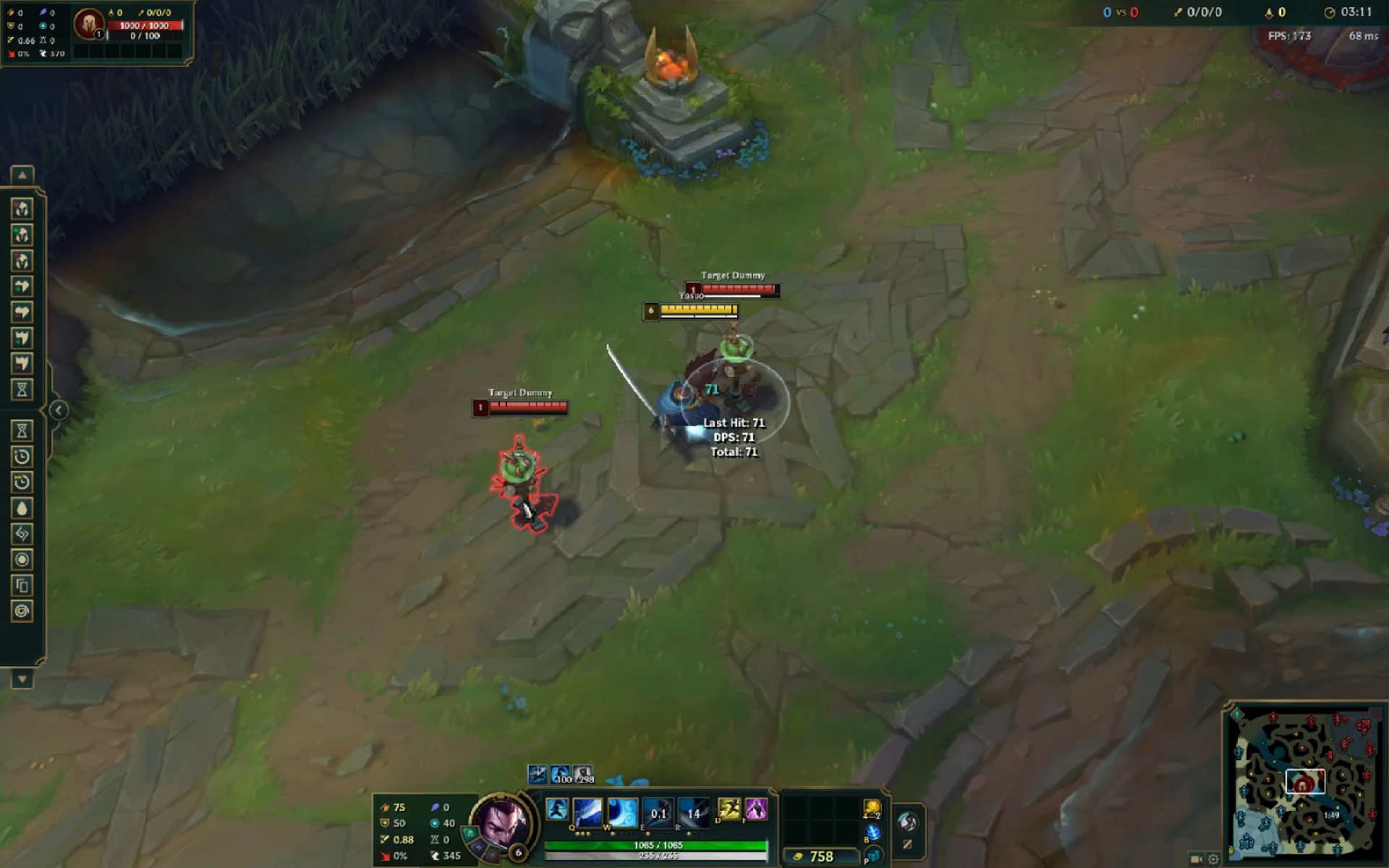 
left_click_drag(start_coordinate=[527, 498], to_coordinate=[522, 501])
 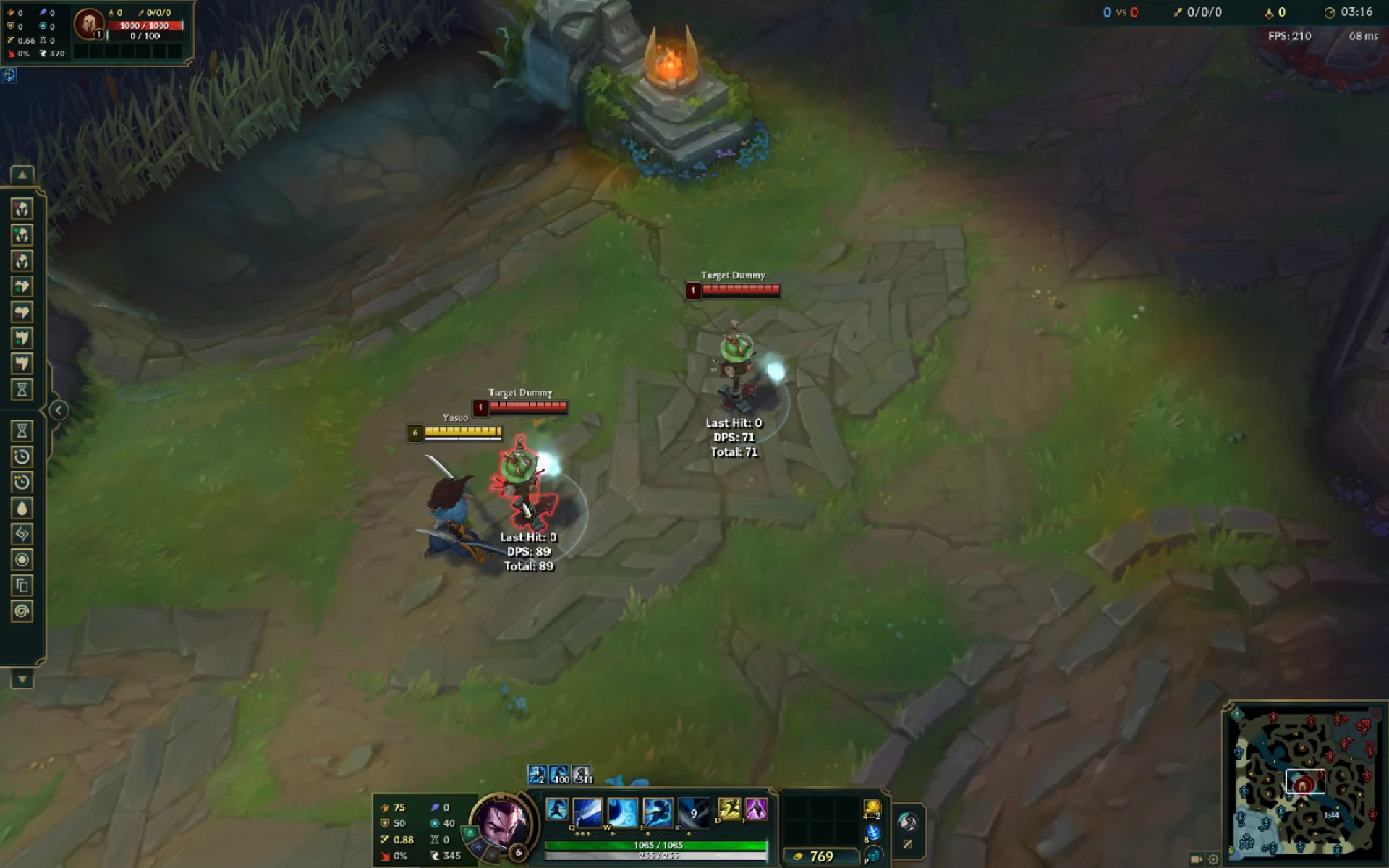 
wait(7.06)
 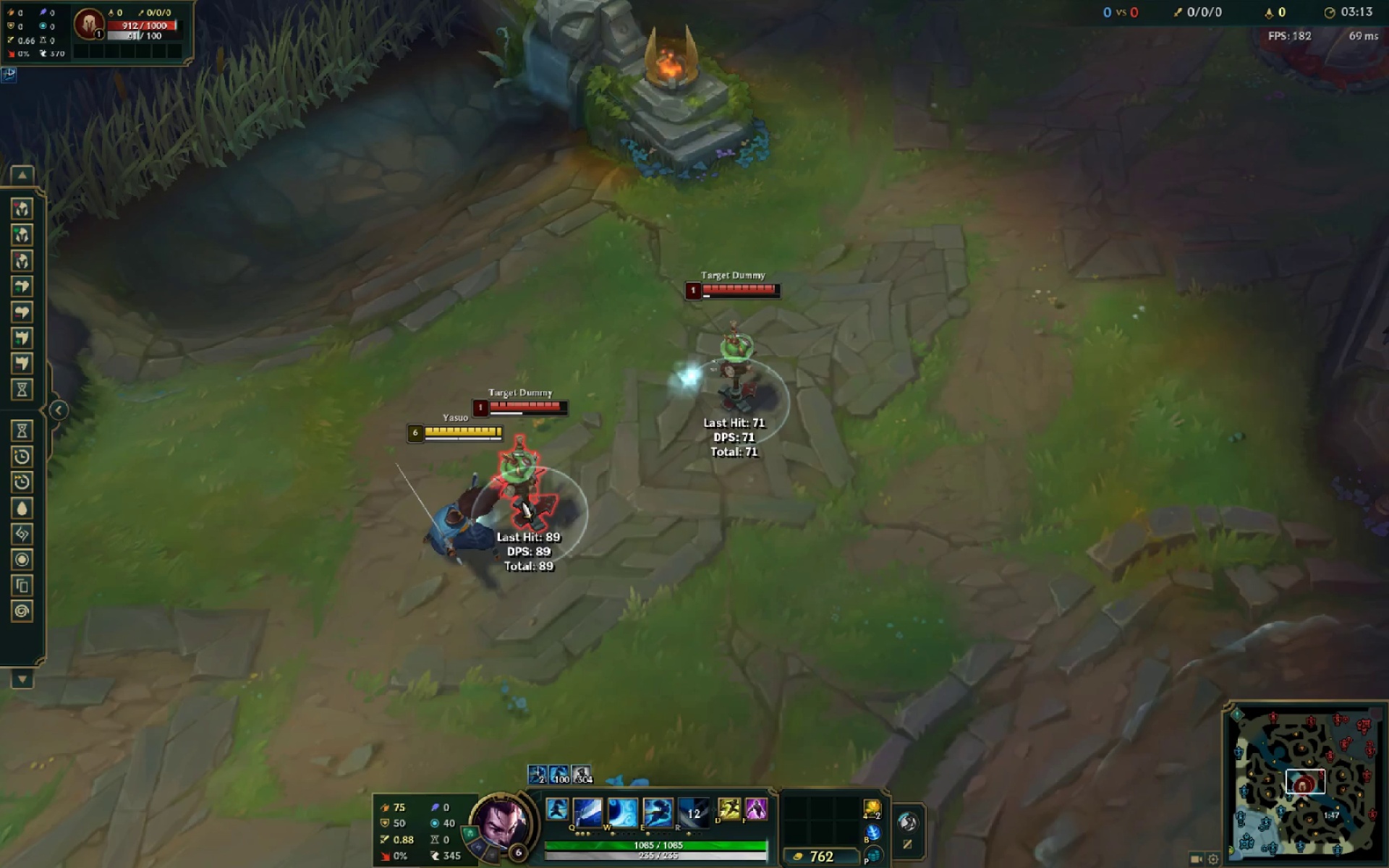 
left_click([22, 261])
 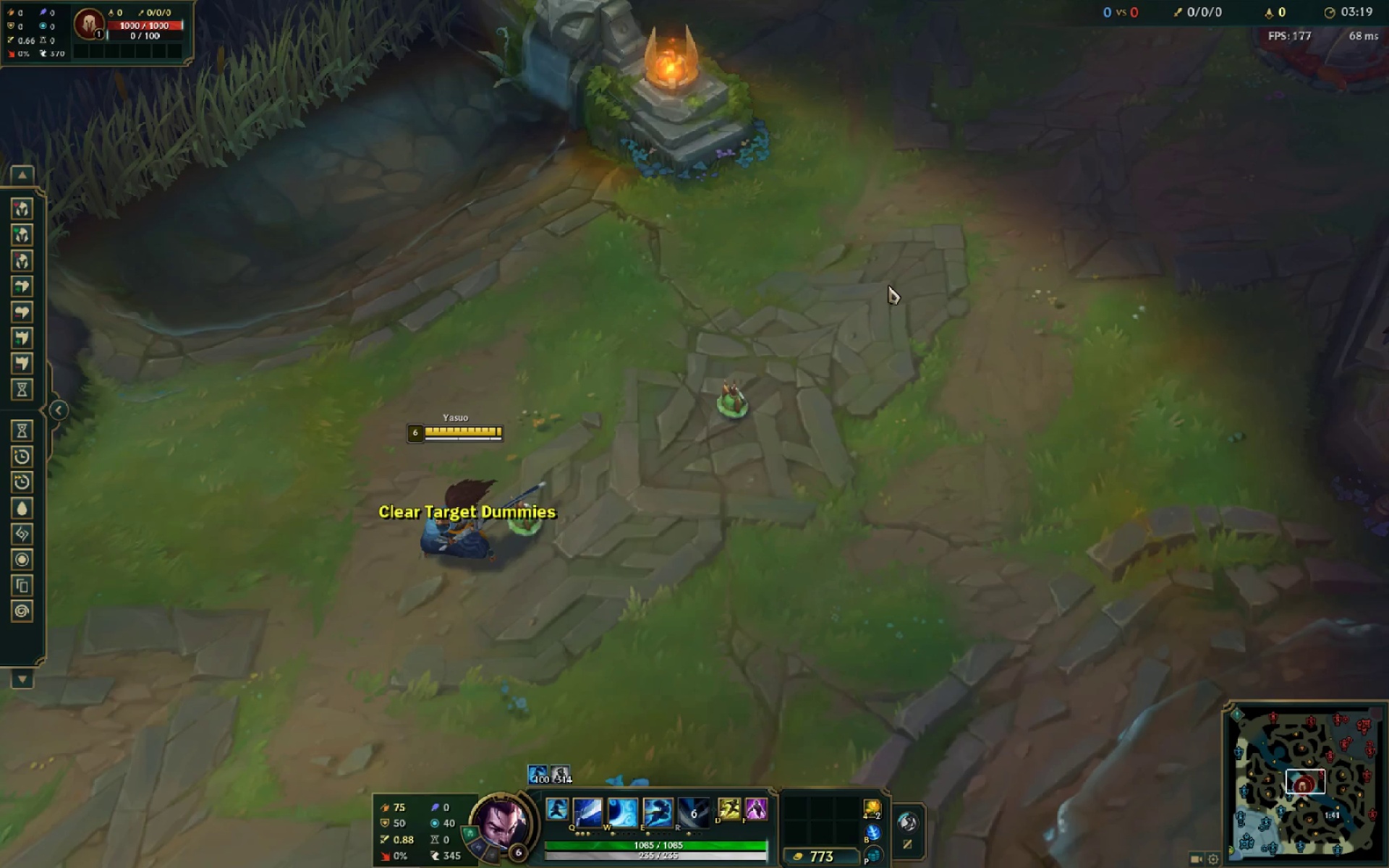 
right_click([906, 277])
 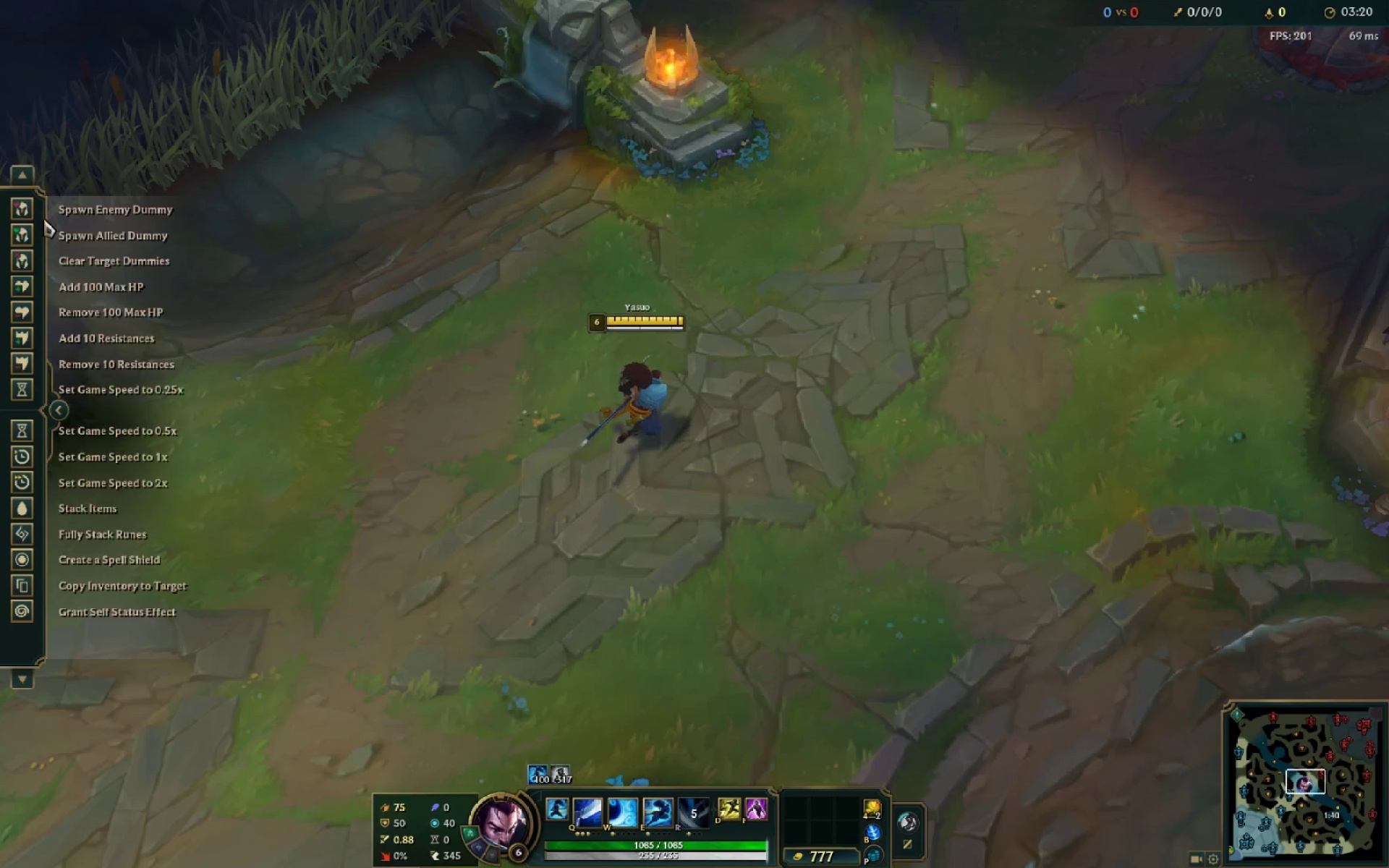 
left_click([27, 212])
 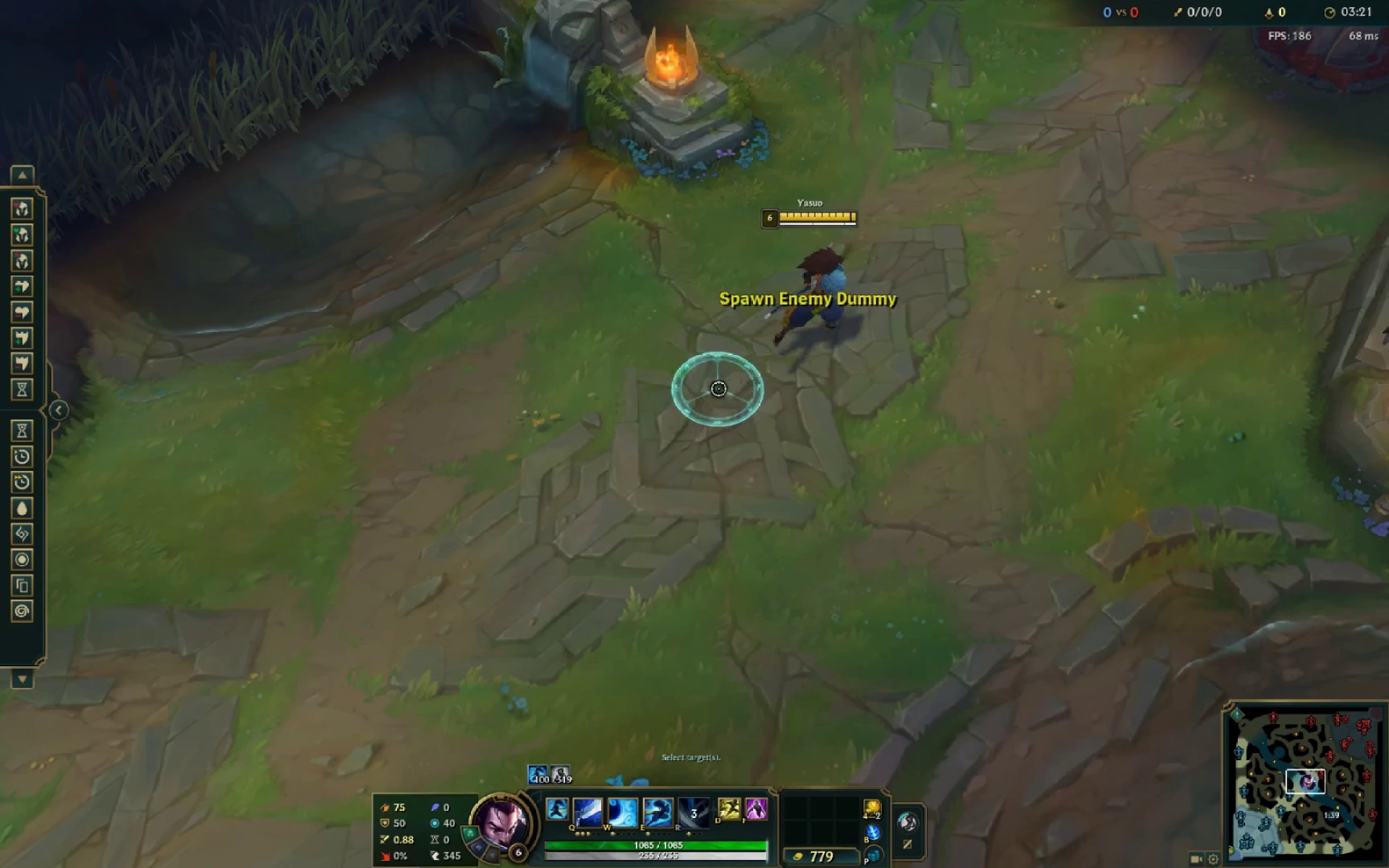 
left_click_drag(start_coordinate=[747, 380], to_coordinate=[755, 375])
 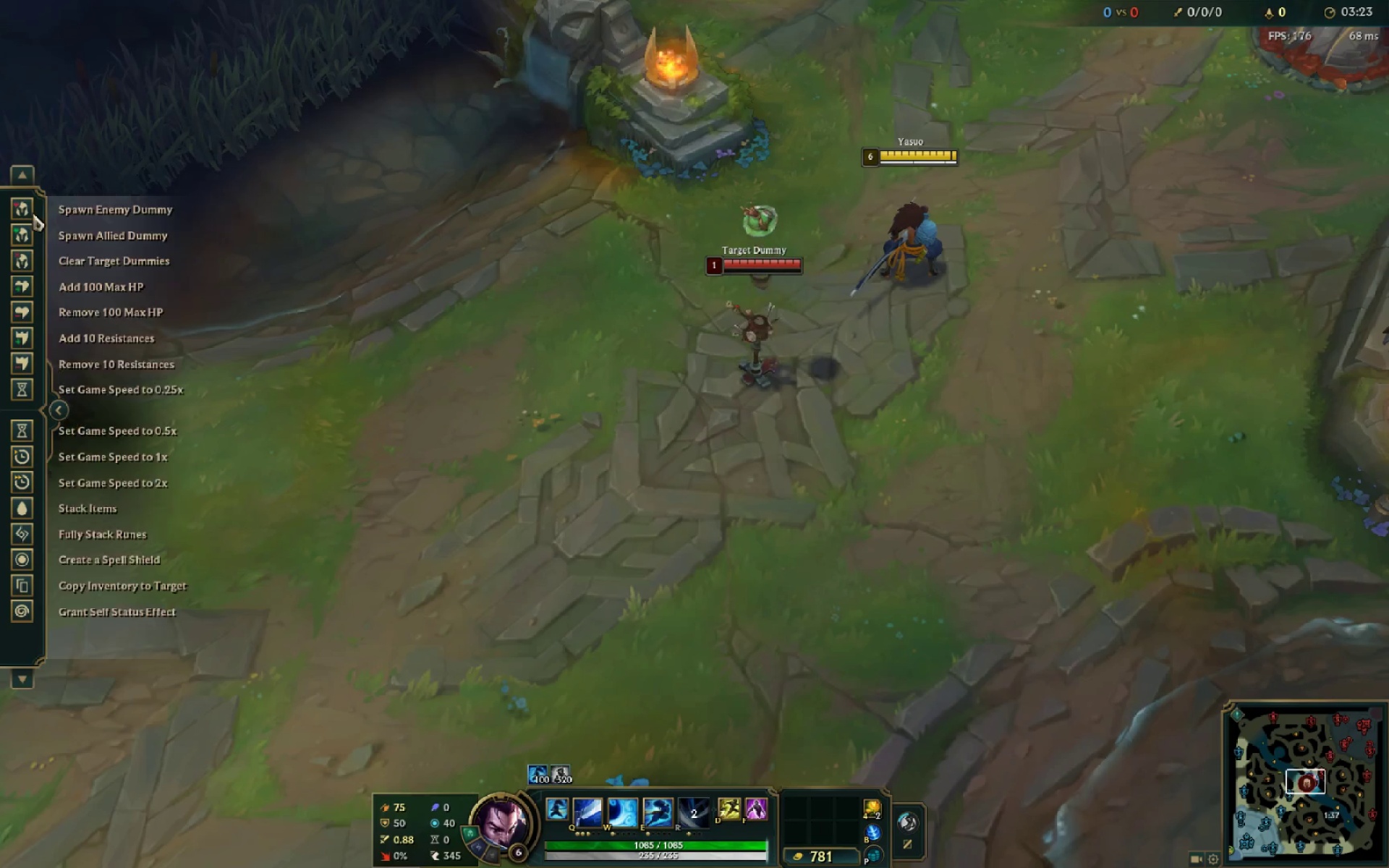 
left_click([20, 212])
 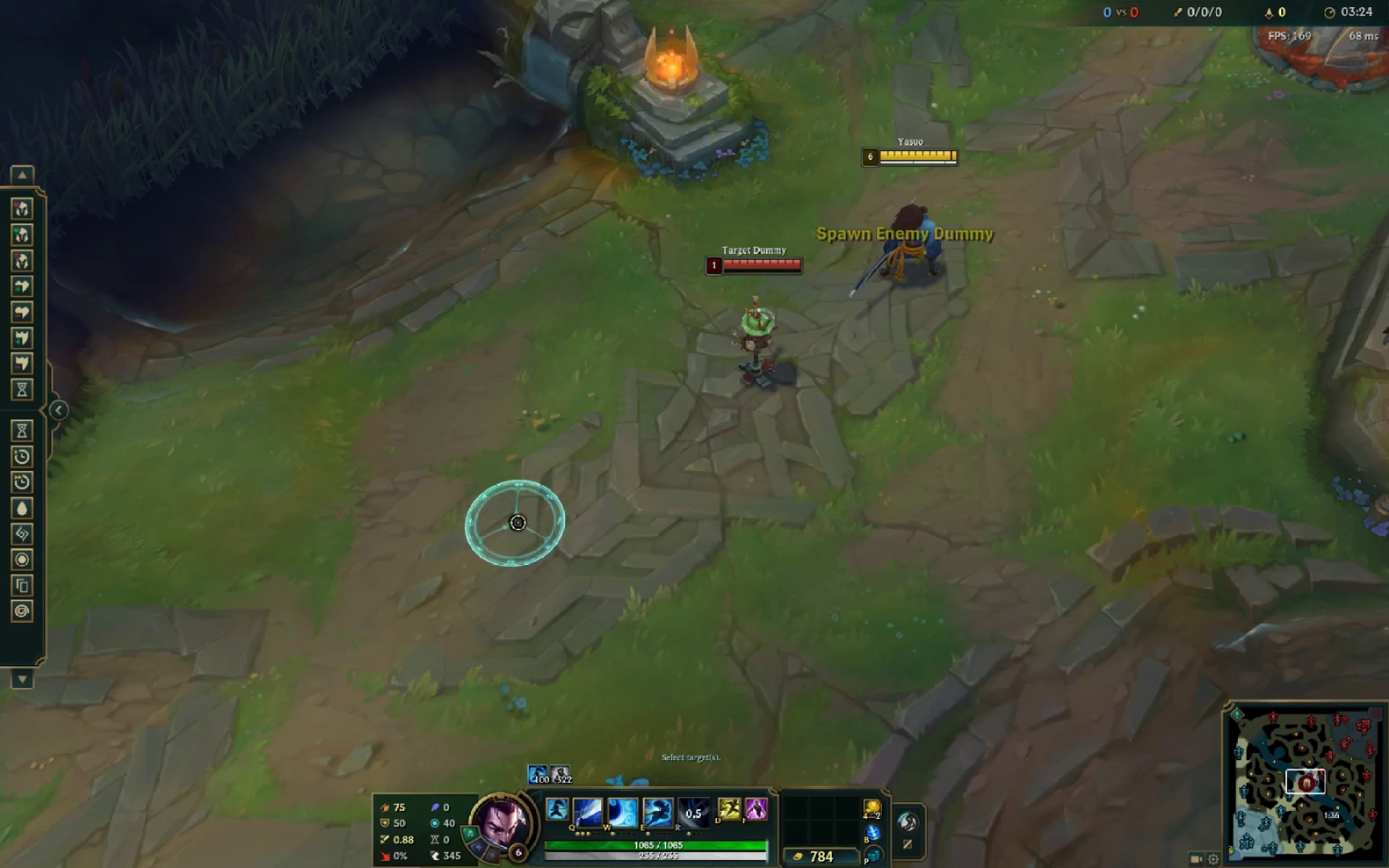 
left_click([540, 516])
 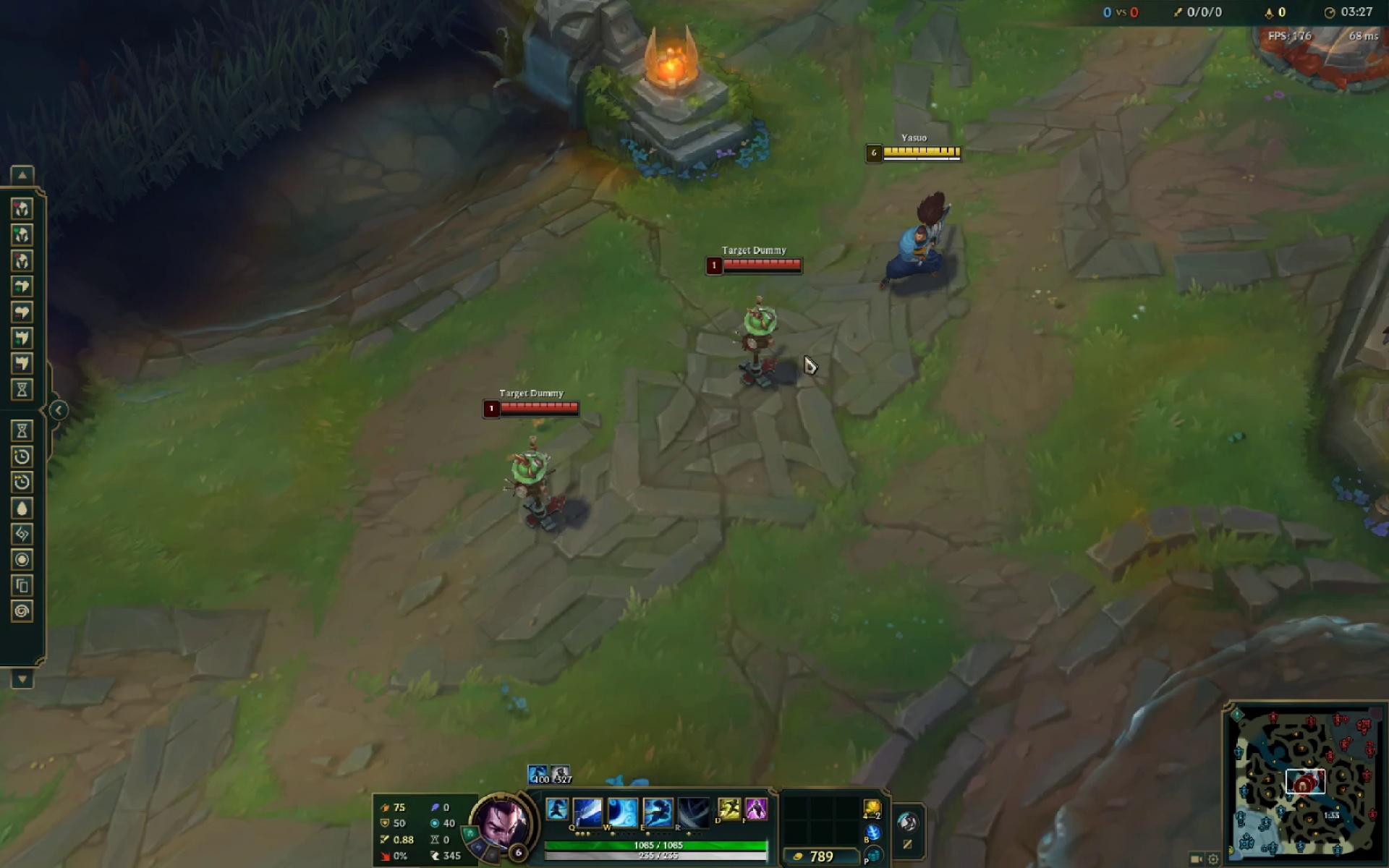 
left_click([773, 364])
 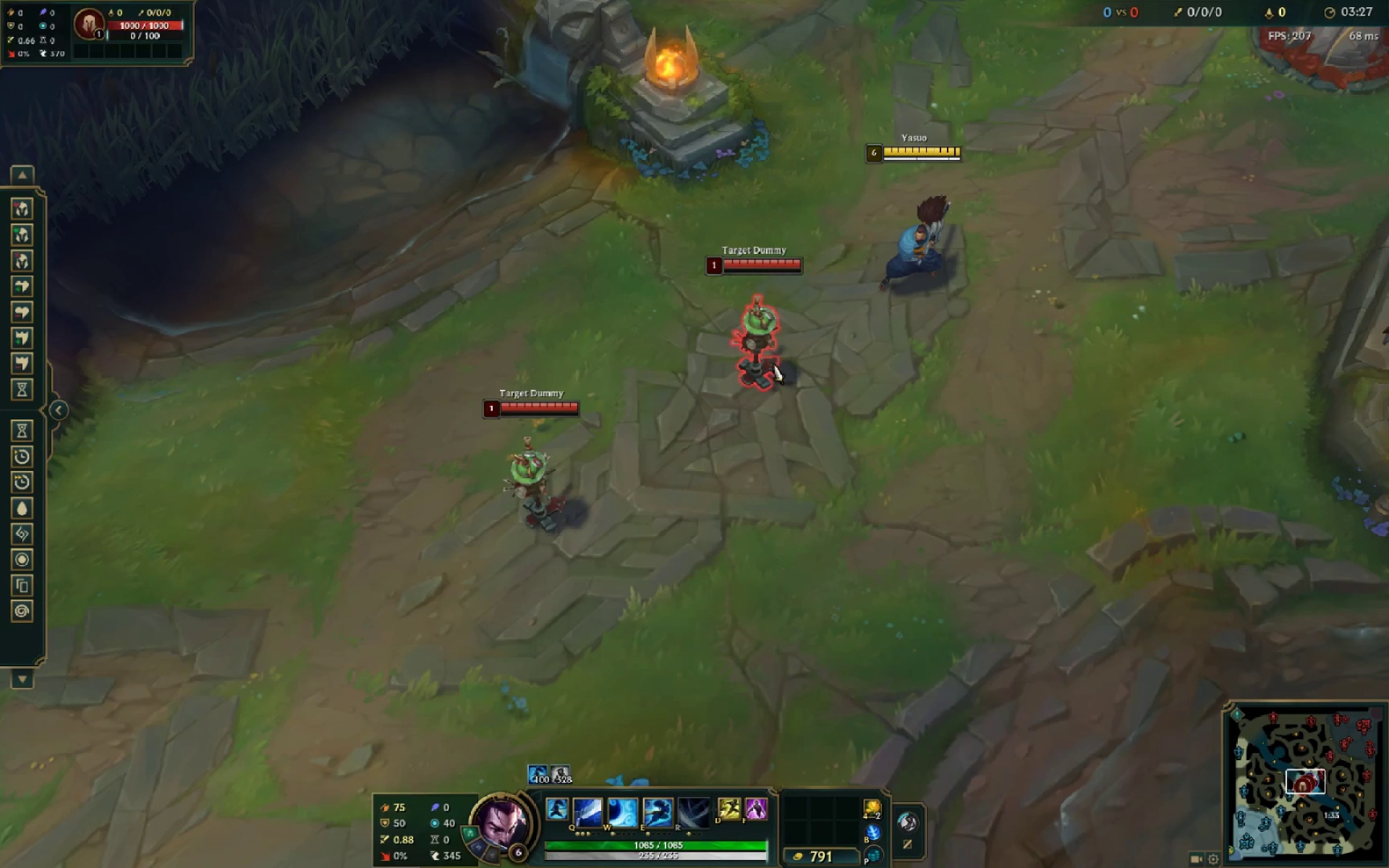 
key(Q)
 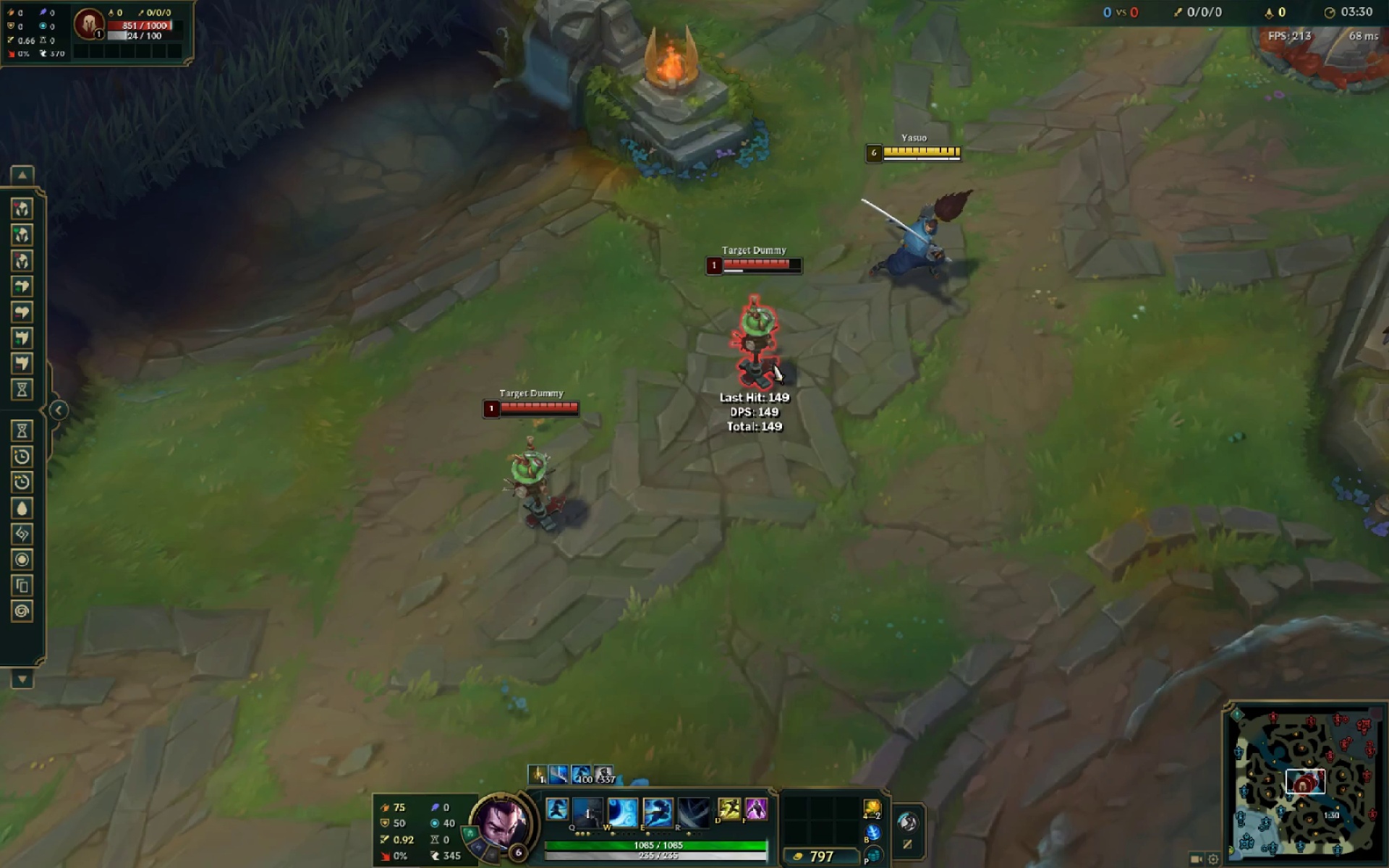 
left_click([773, 364])
 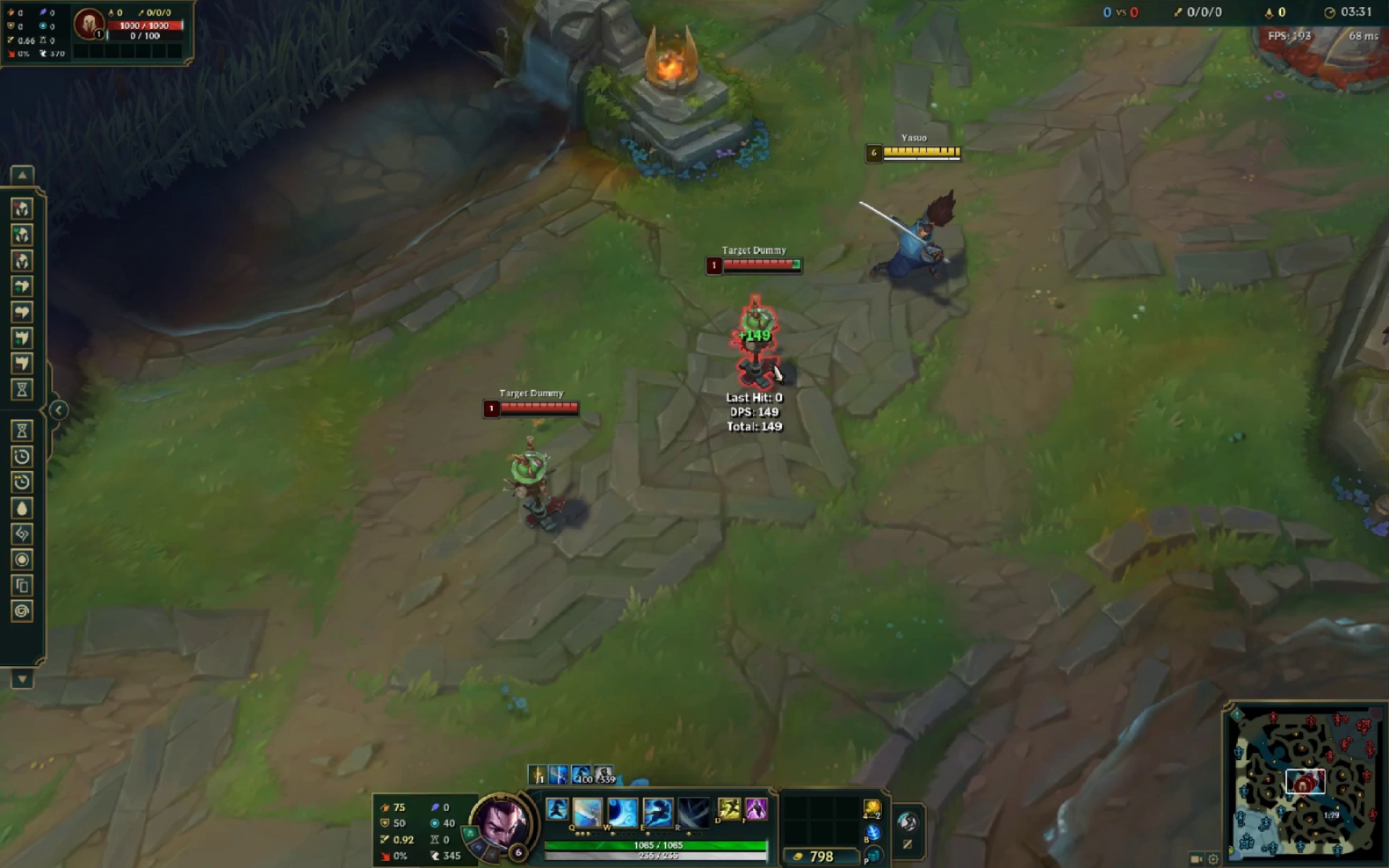 
key(Q)
 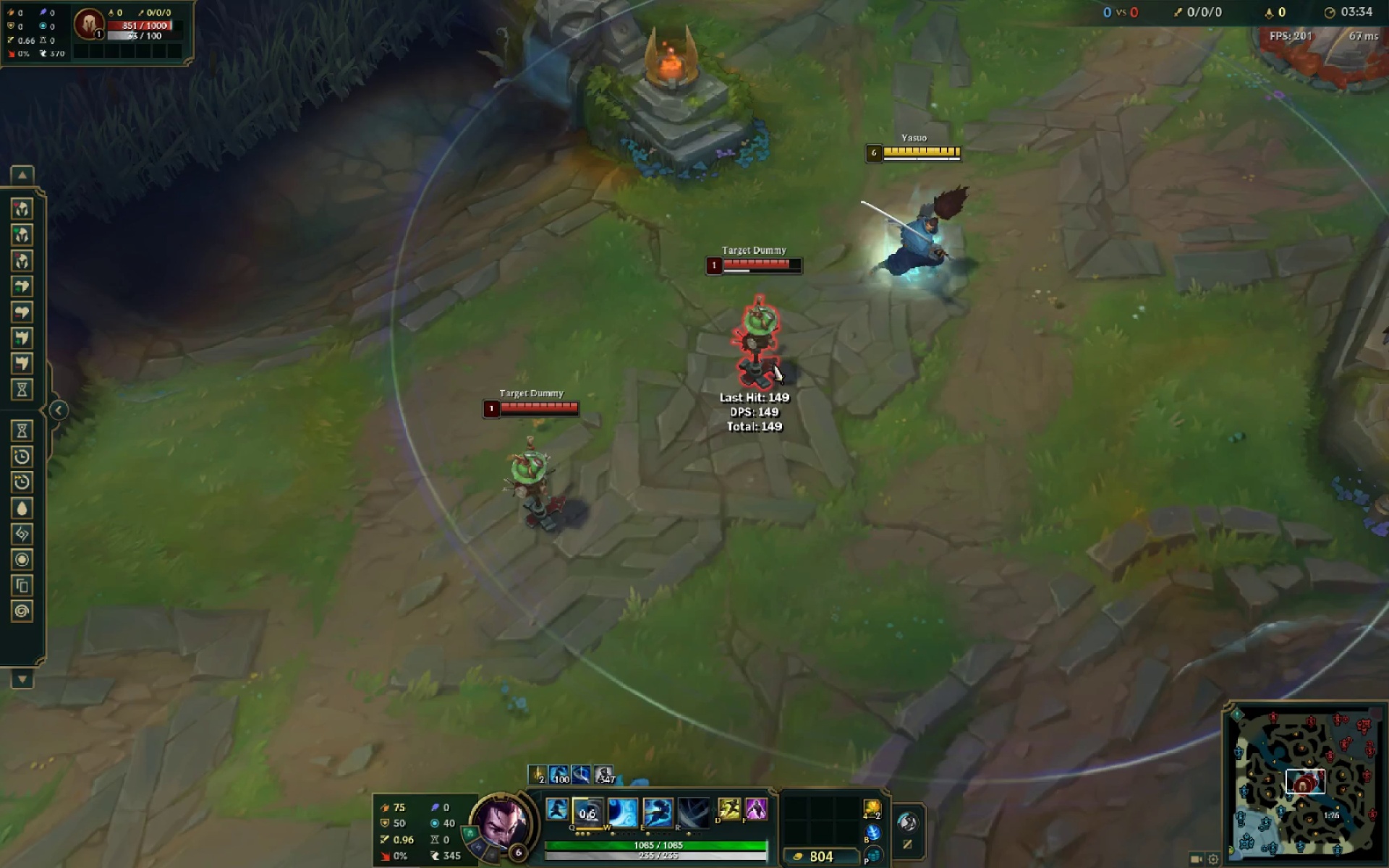 
left_click([773, 364])
 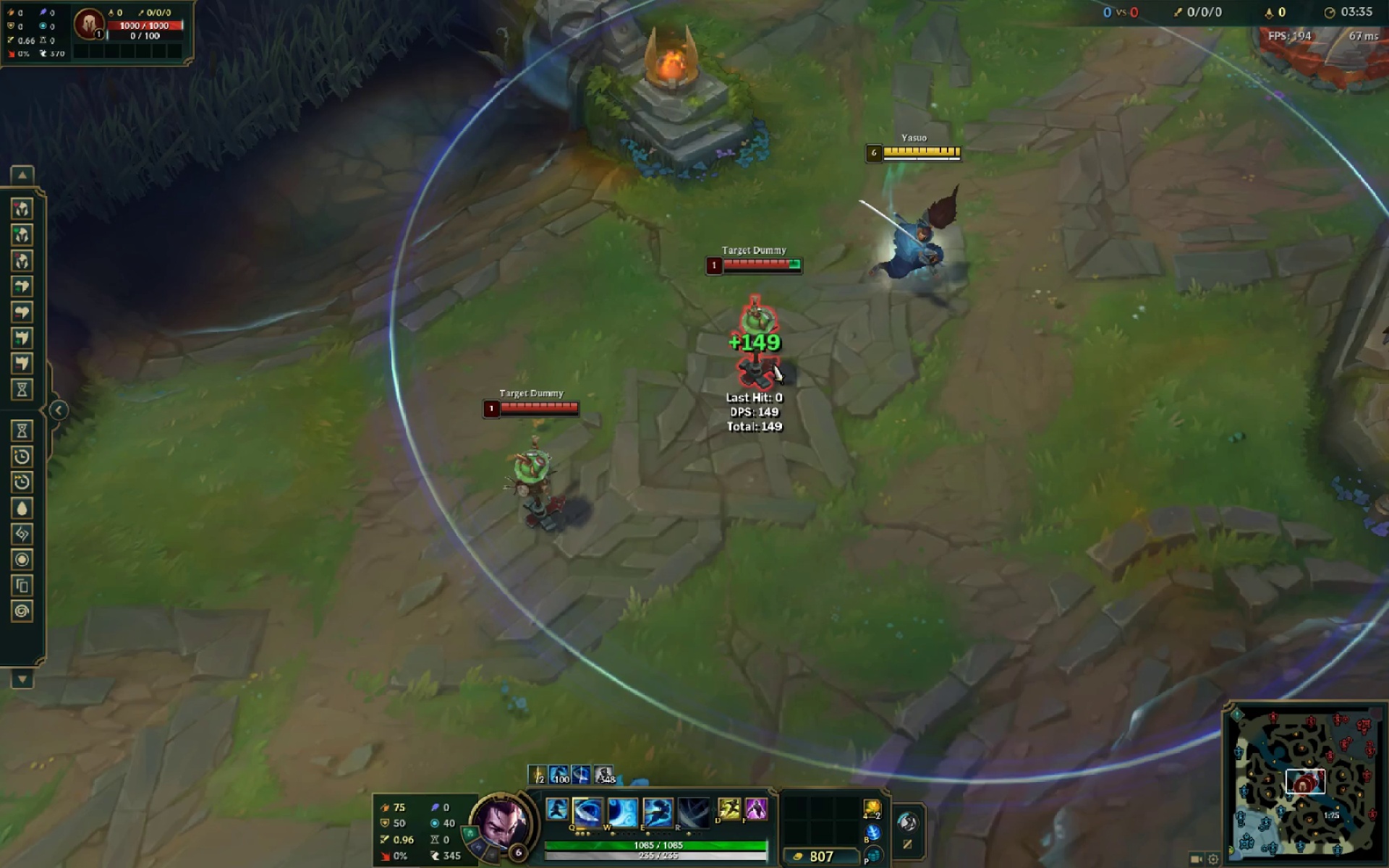 
type(qr)
 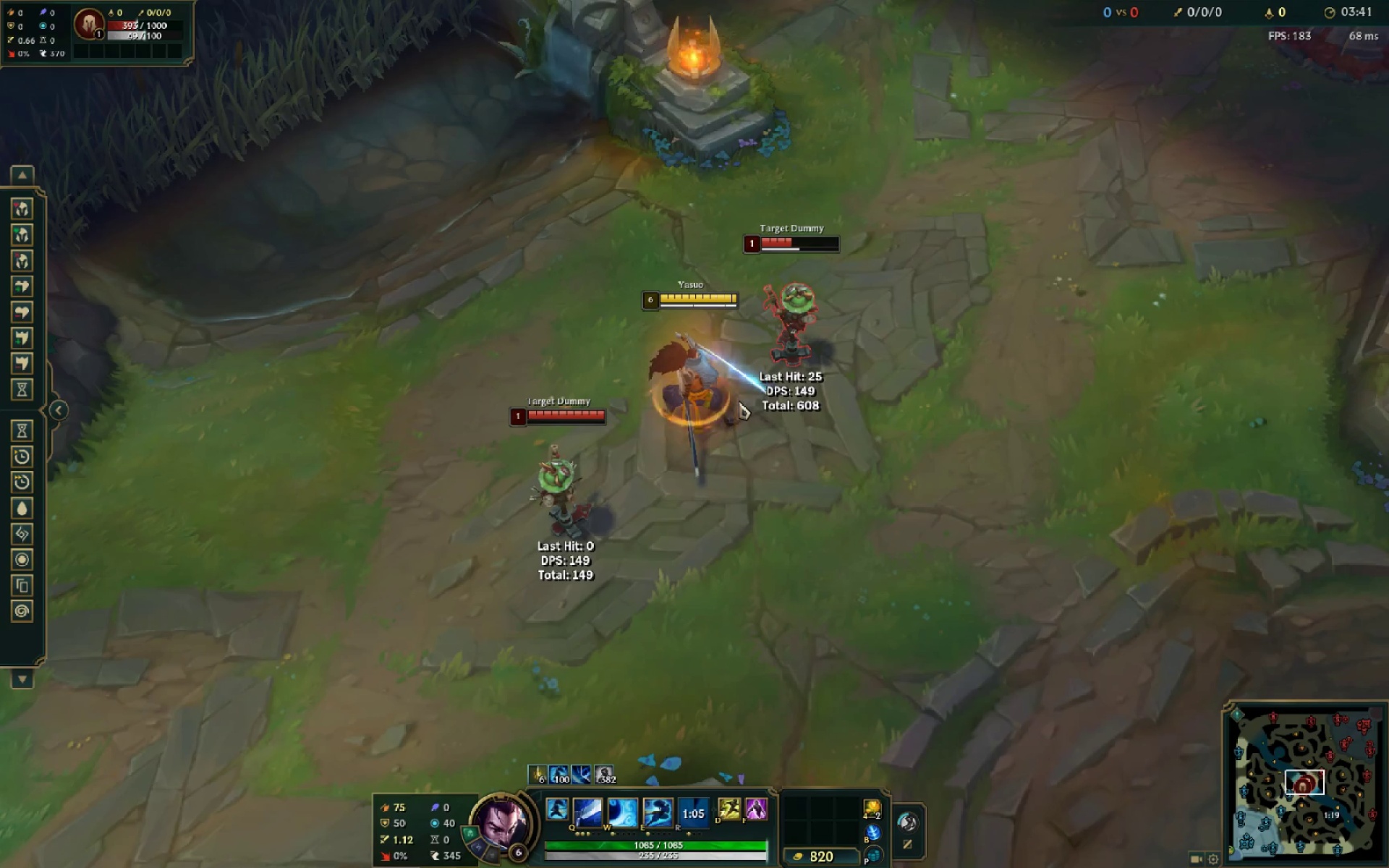 
wait(7.17)
 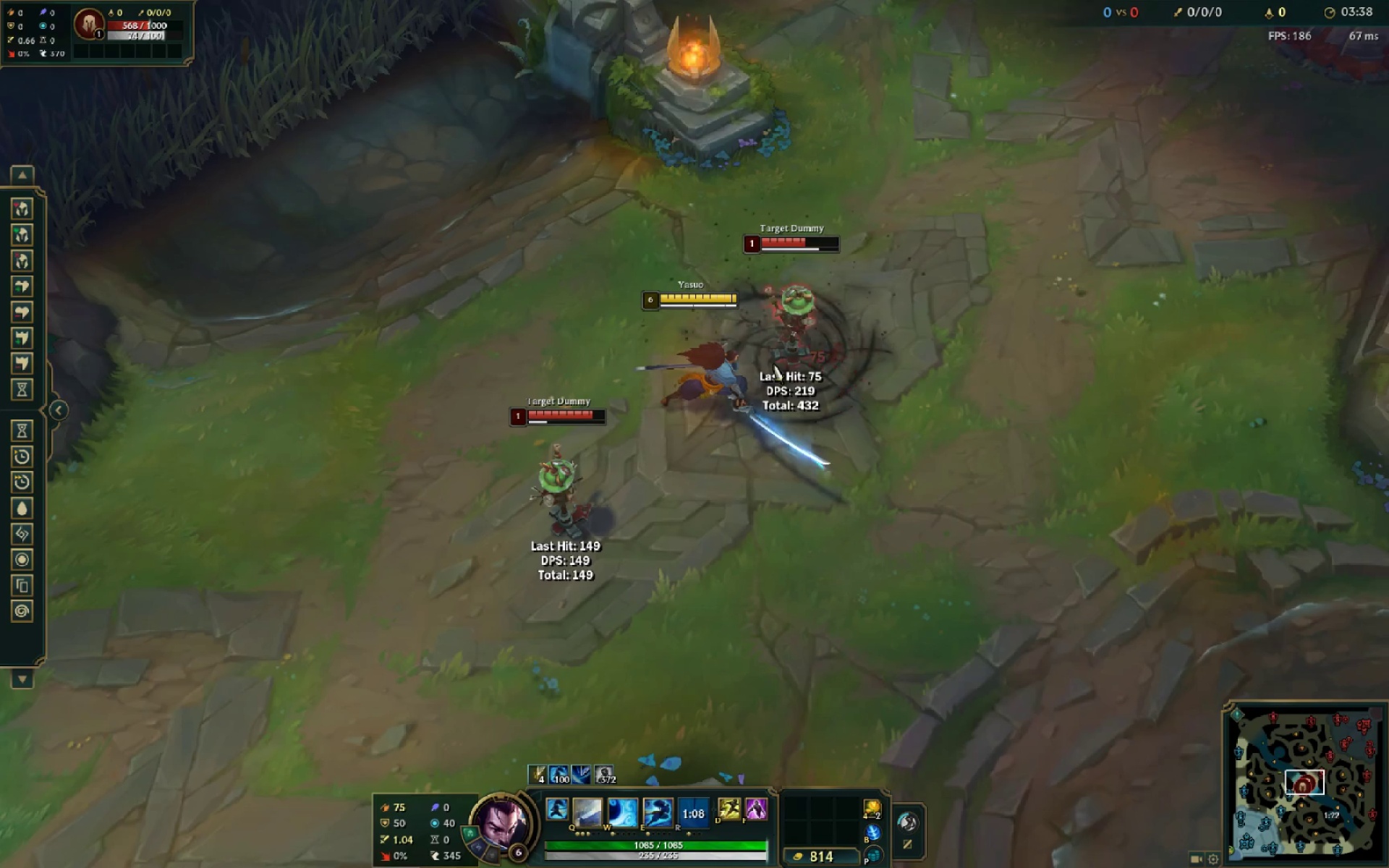 
right_click([973, 226])
 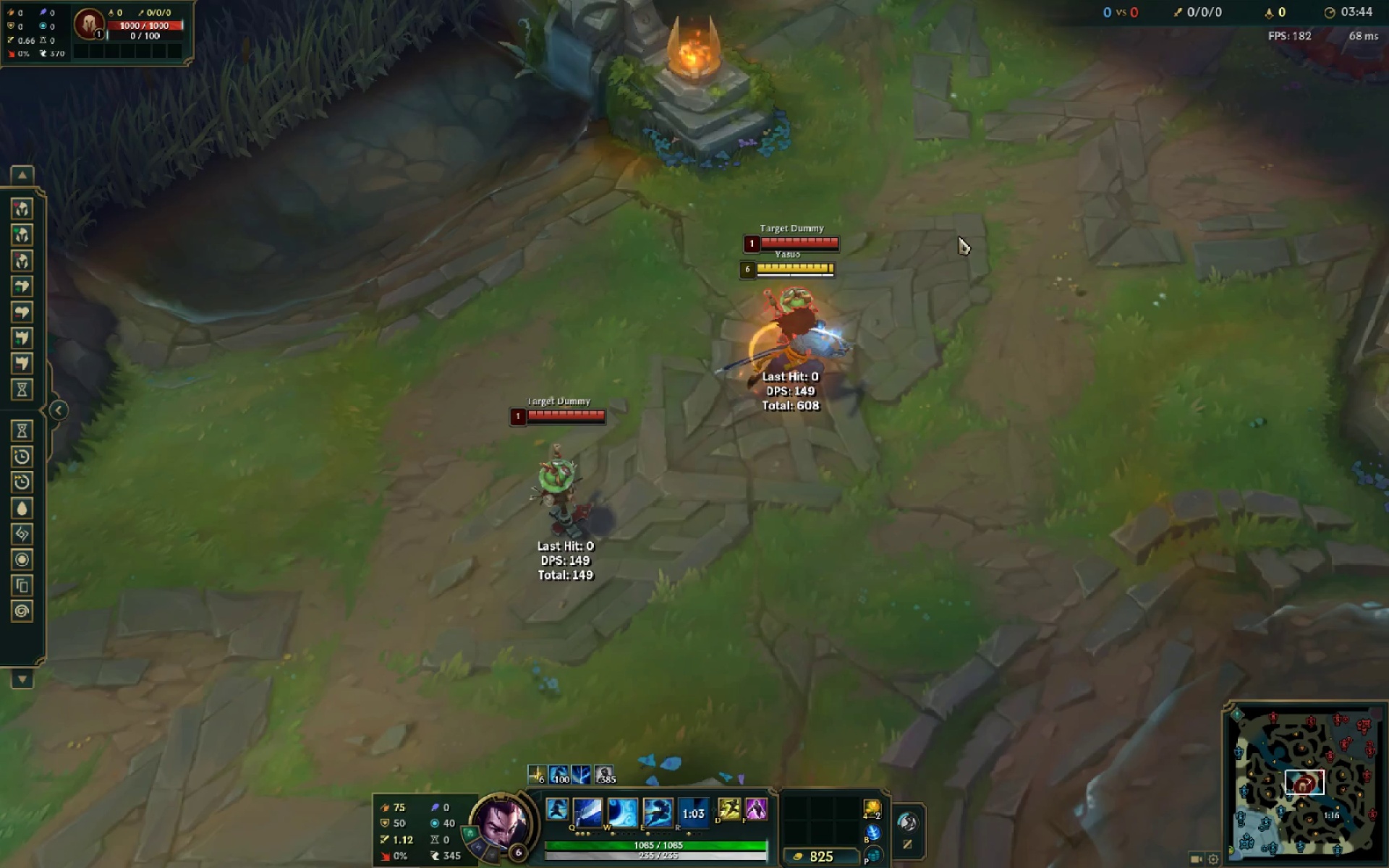 
double_click([963, 229])
 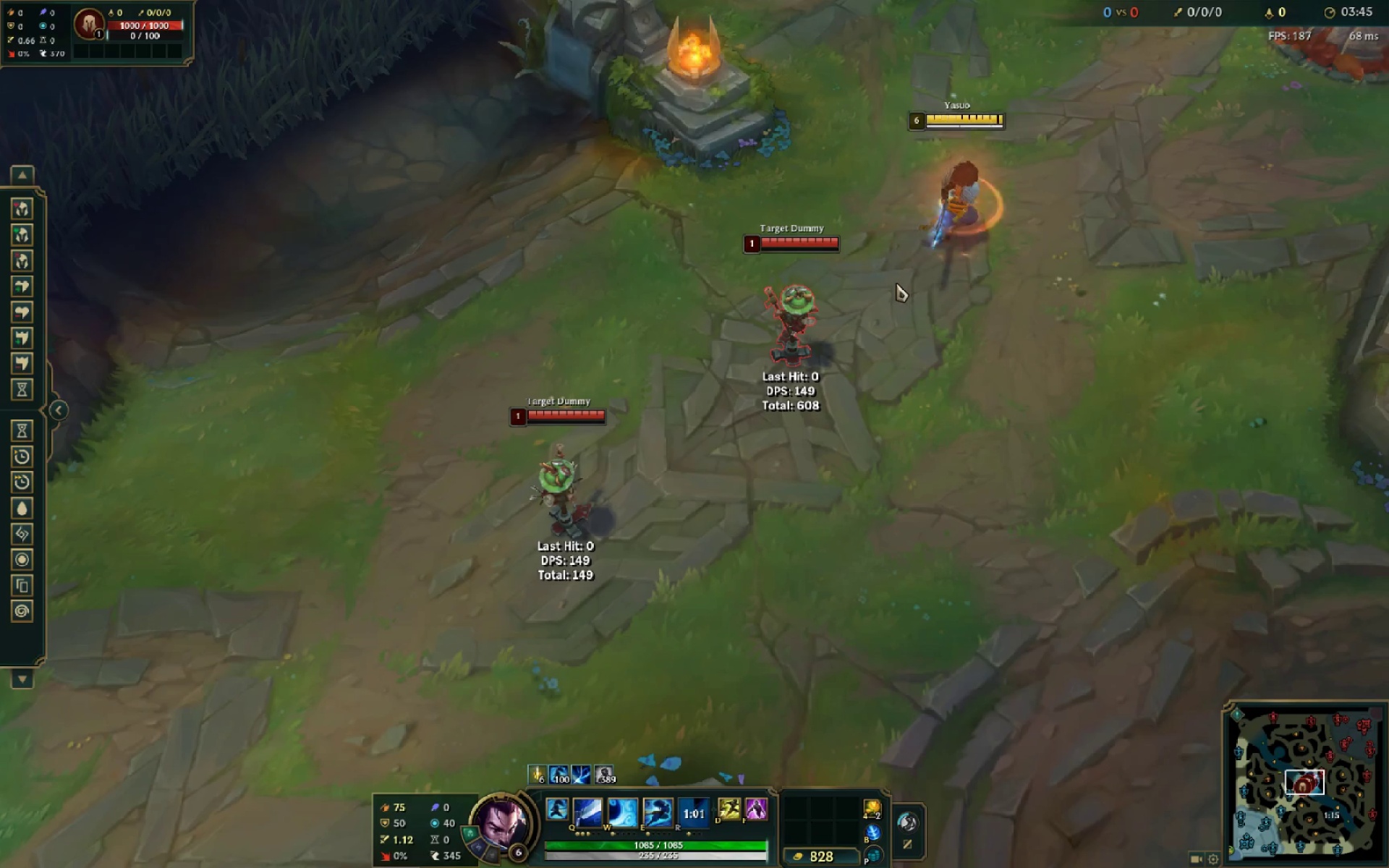 
right_click([920, 268])
 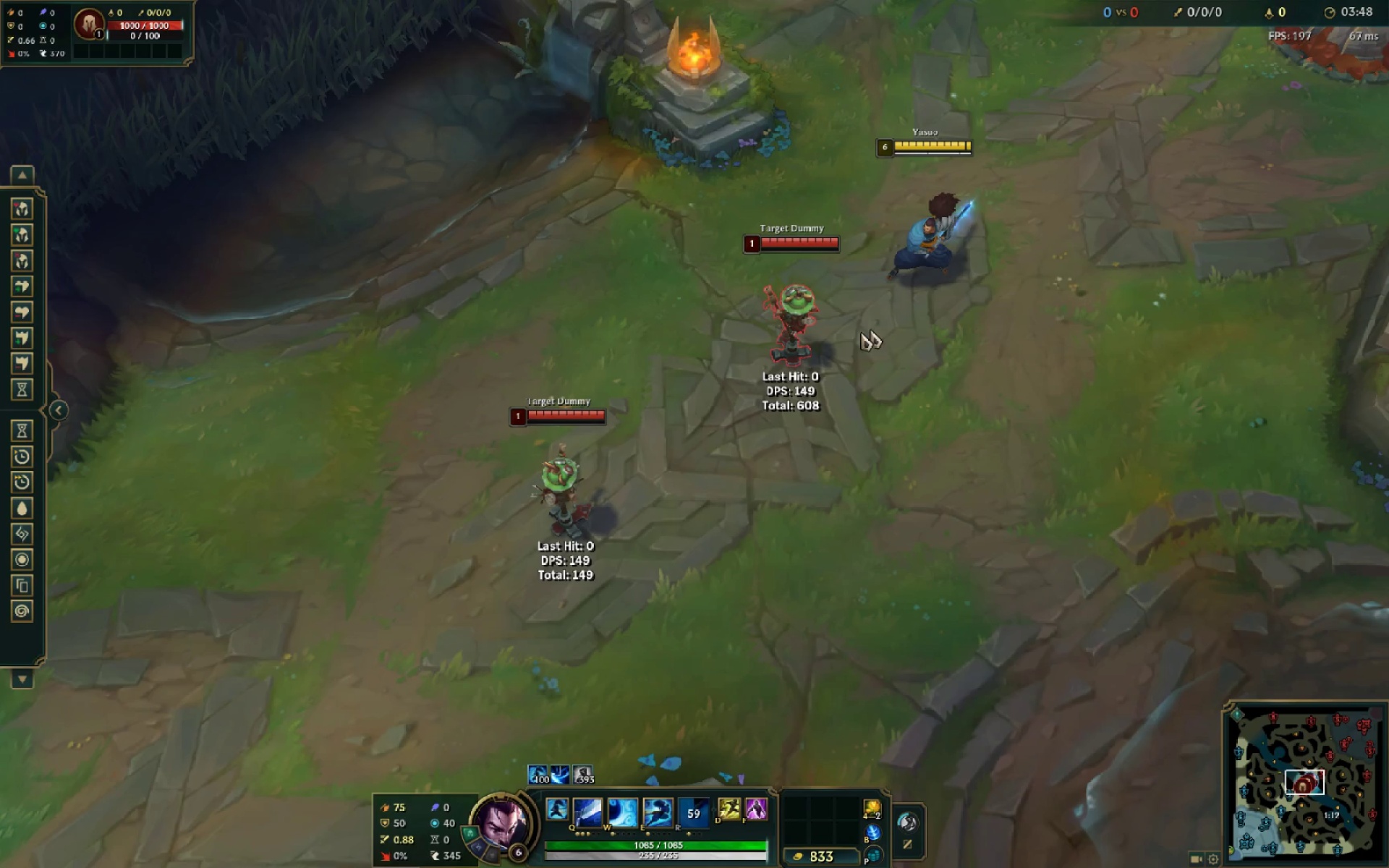 
key(Q)
 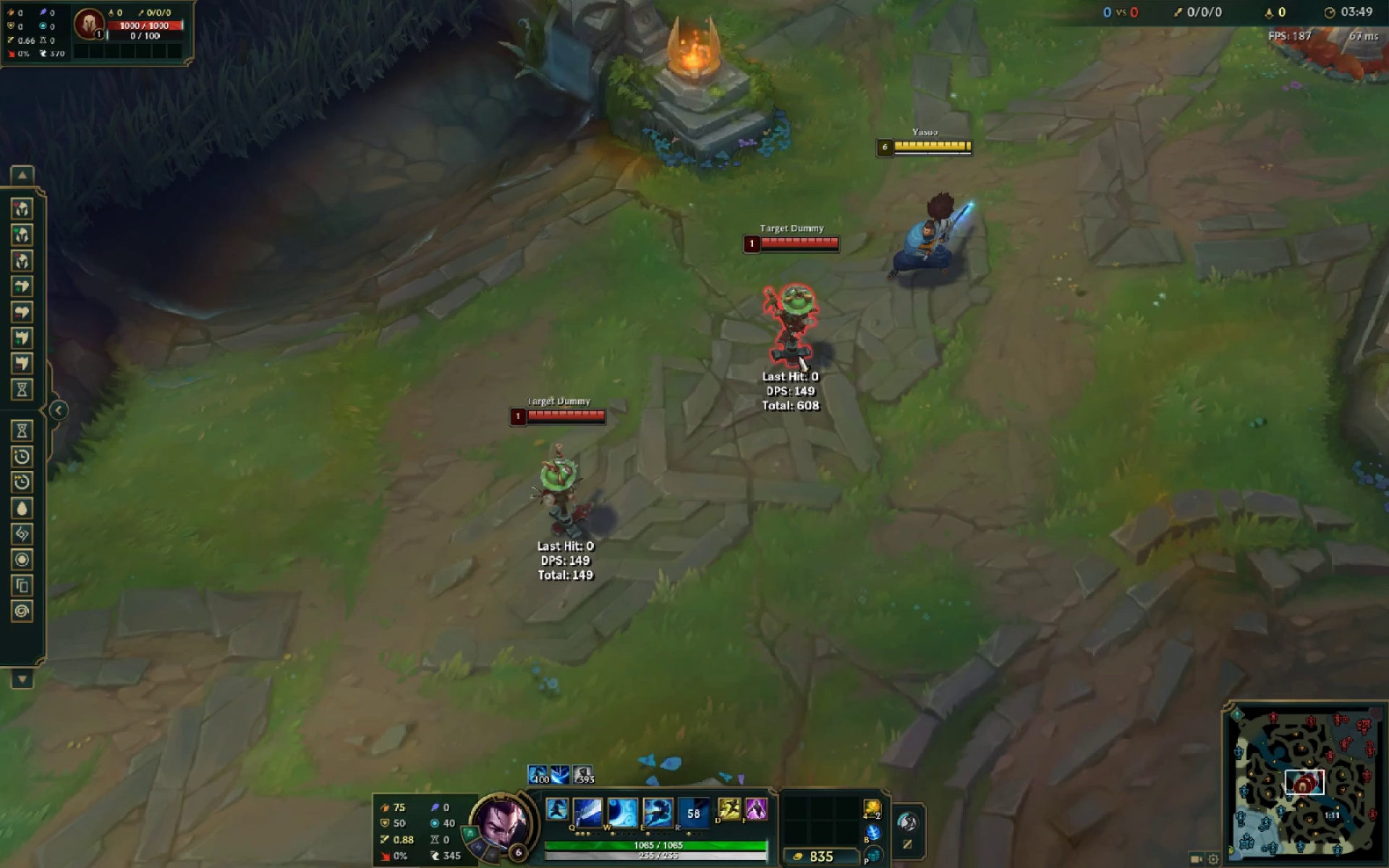 
left_click([799, 355])
 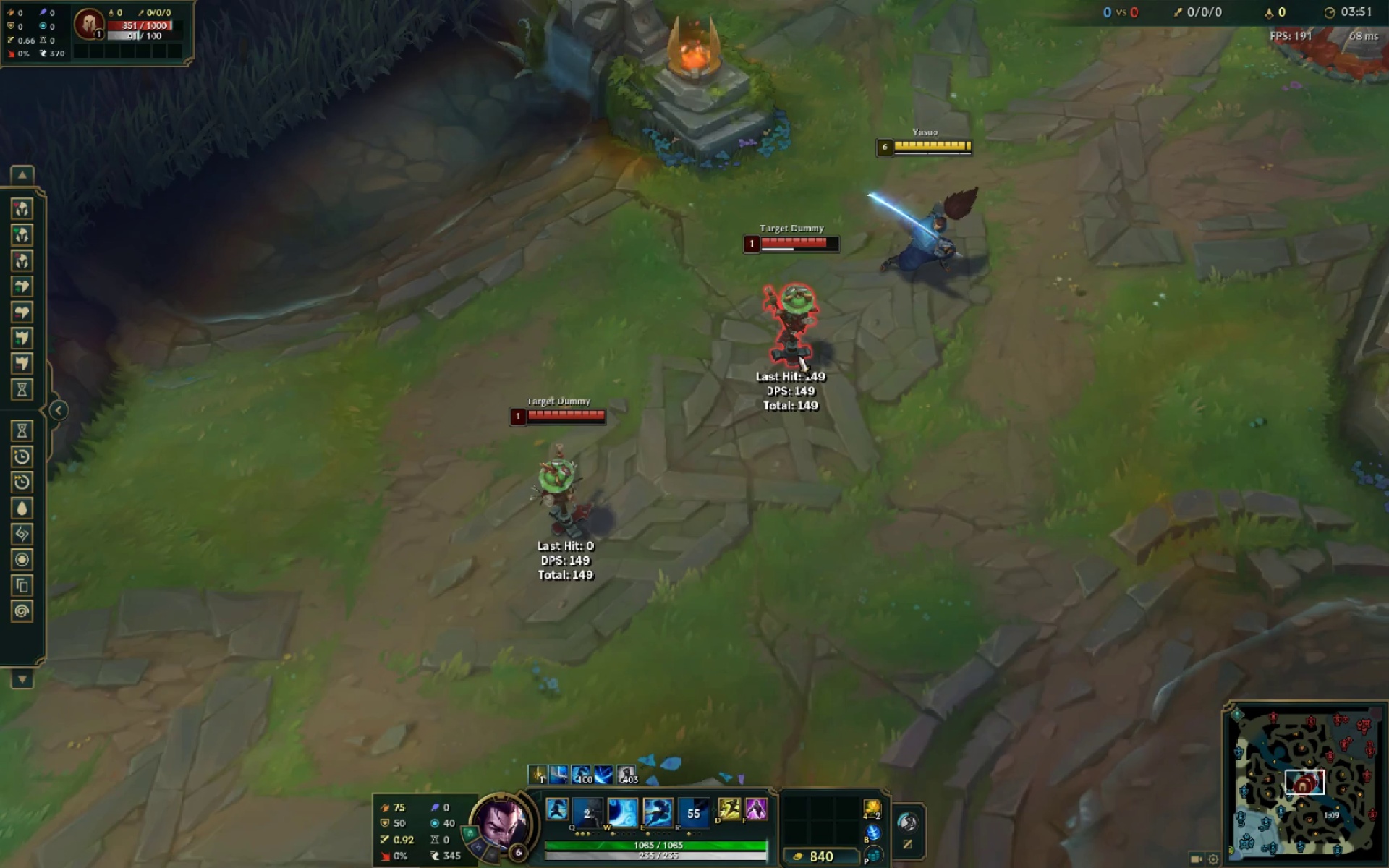 
key(Q)
 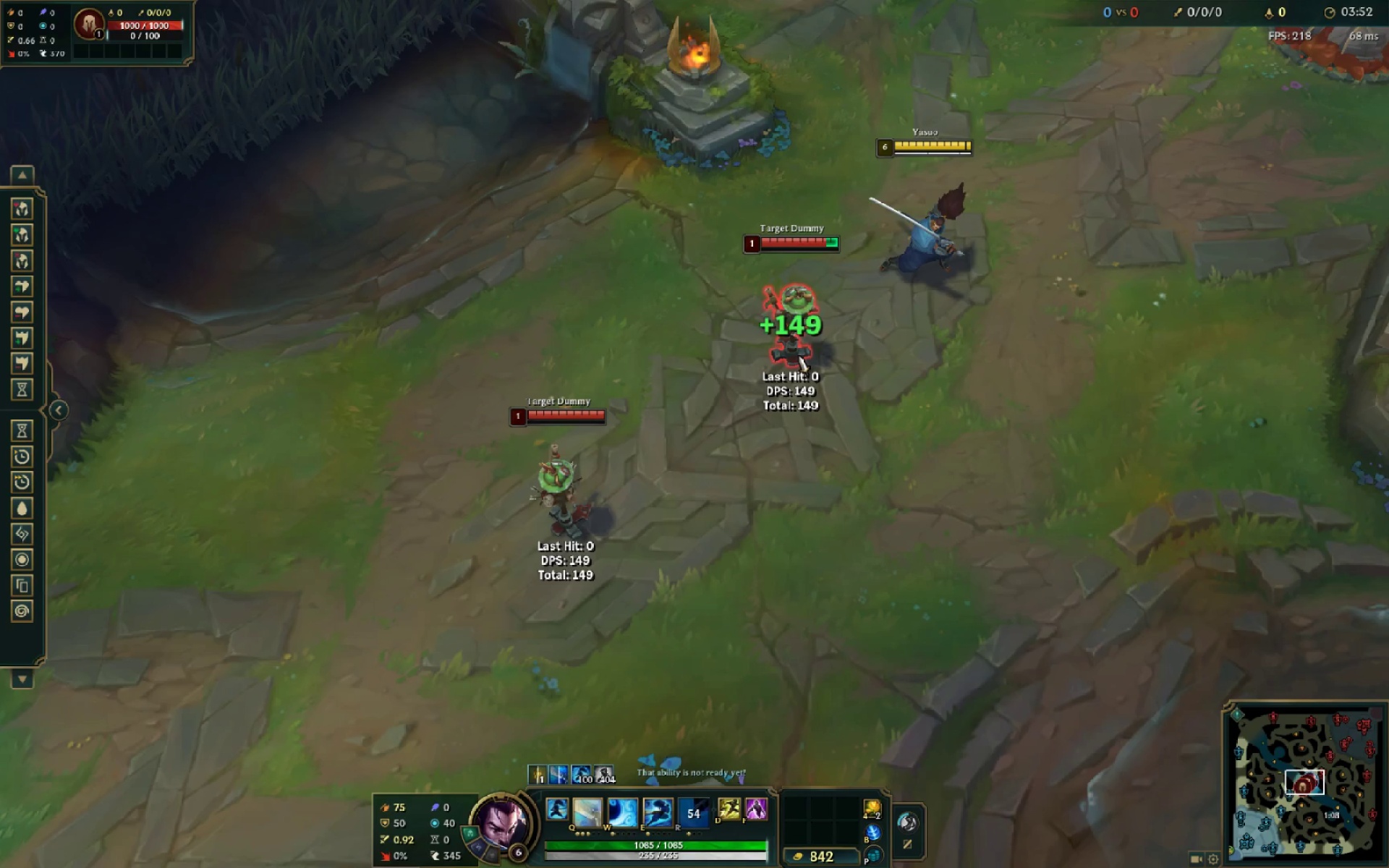 
left_click([799, 355])
 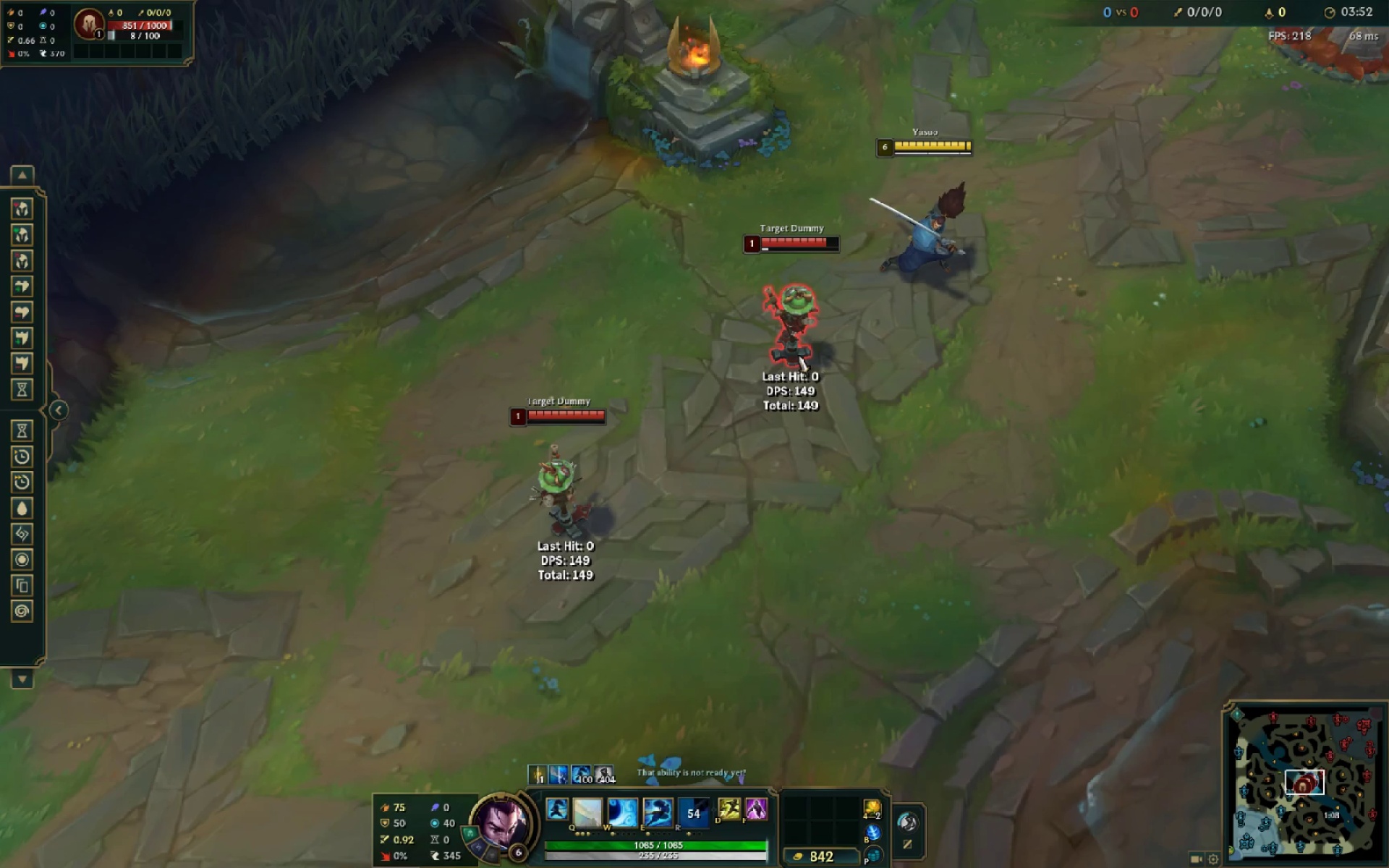 
left_click([799, 355])
 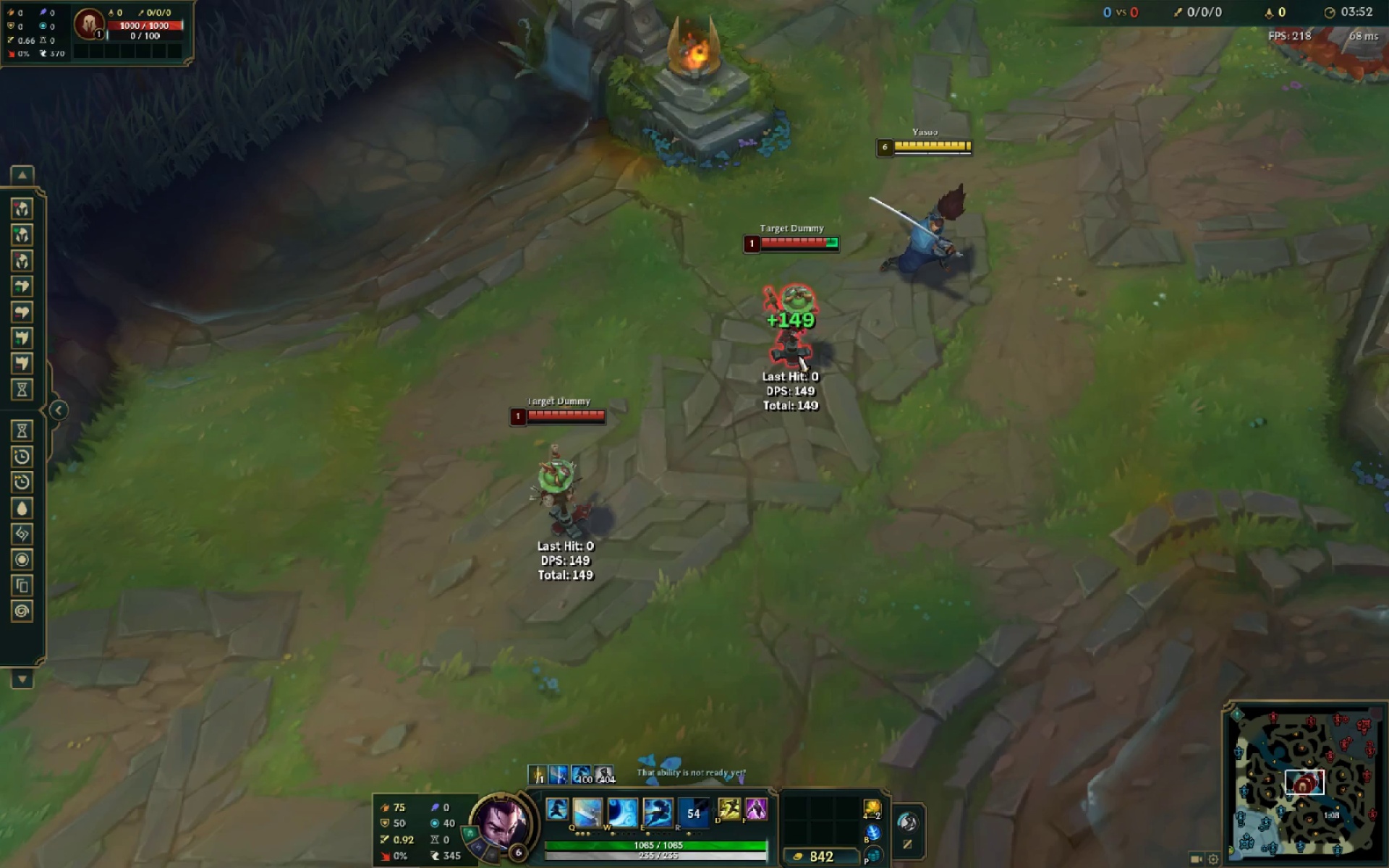 
key(Q)
 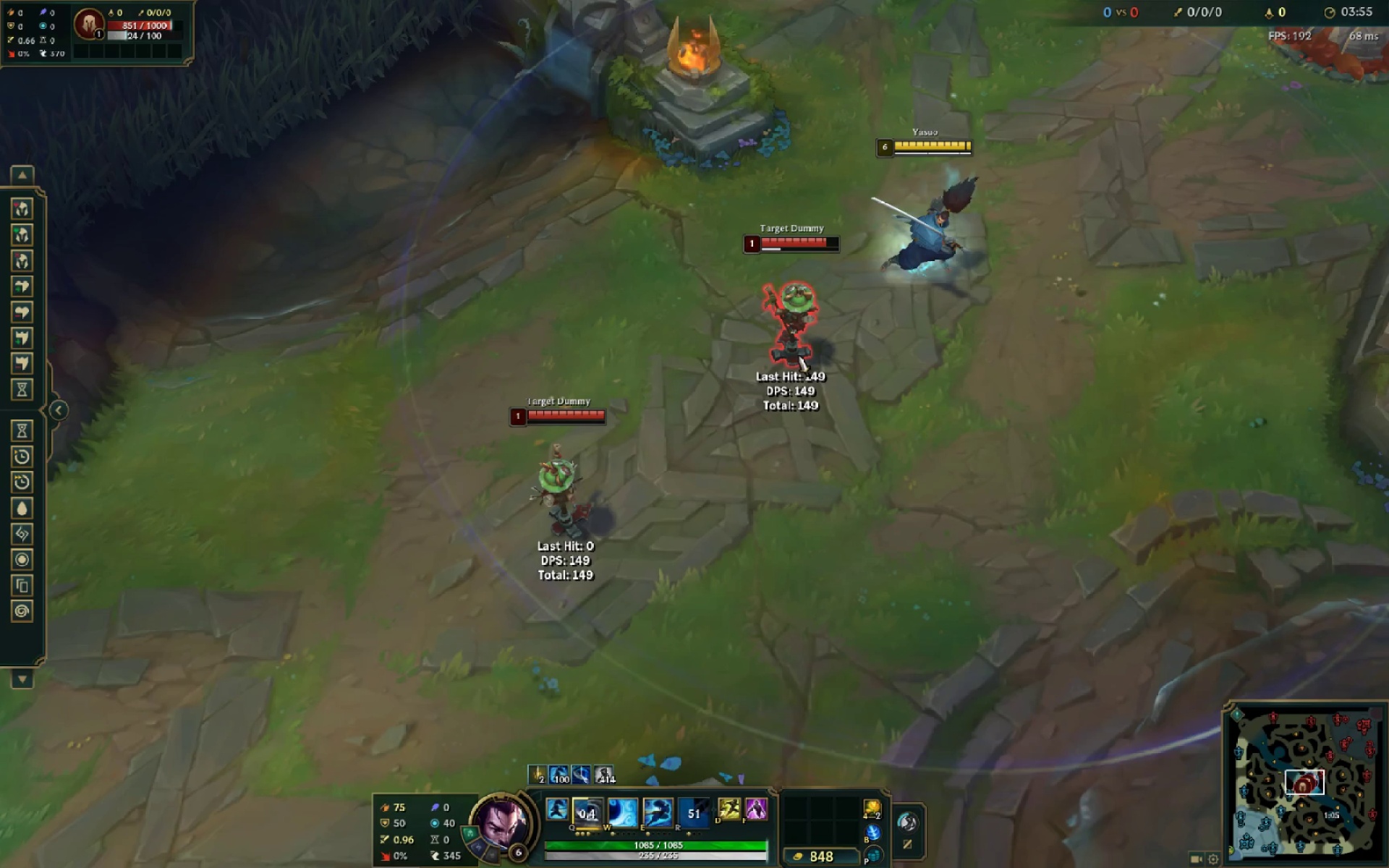 
left_click([799, 355])
 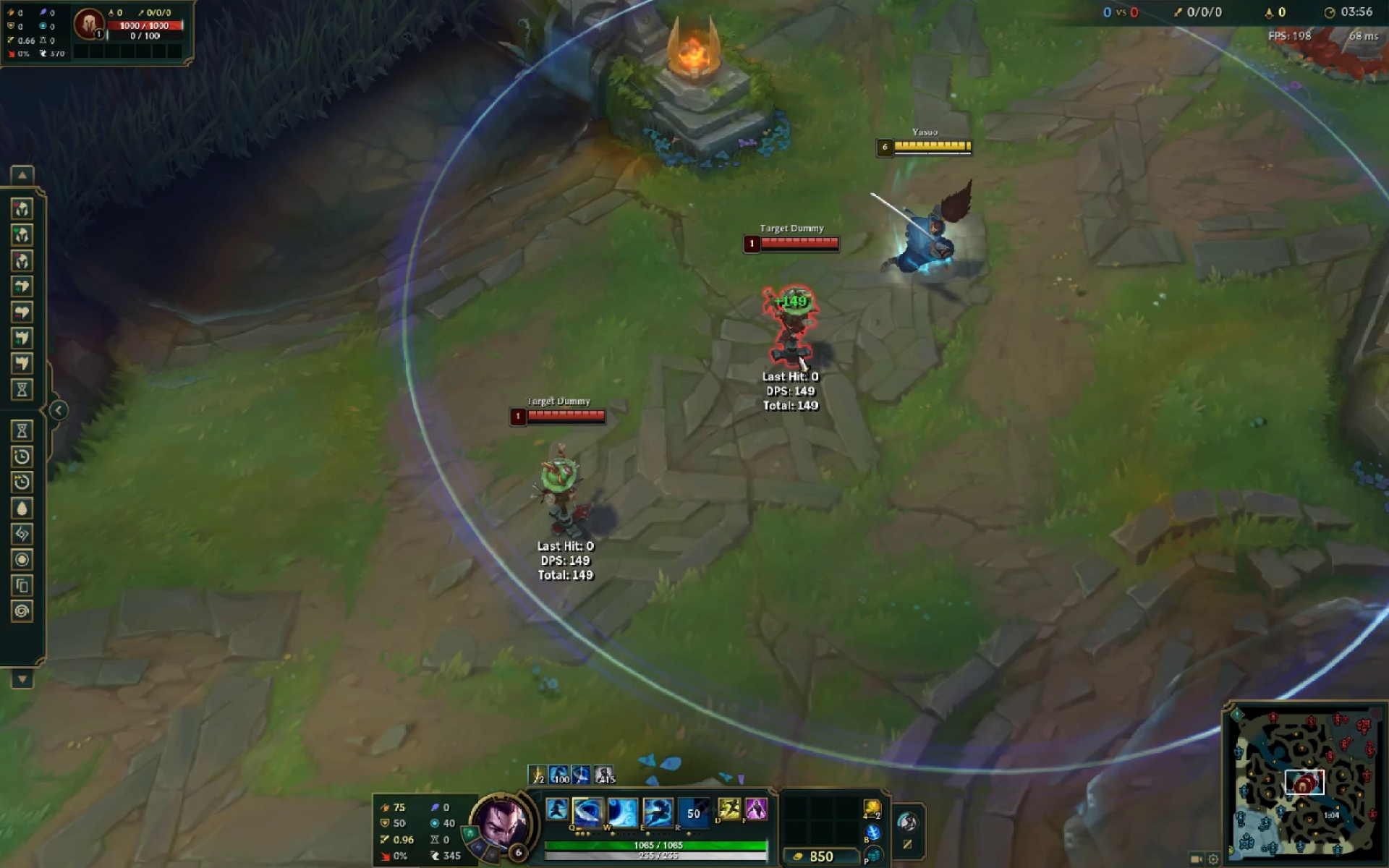 
key(Q)
 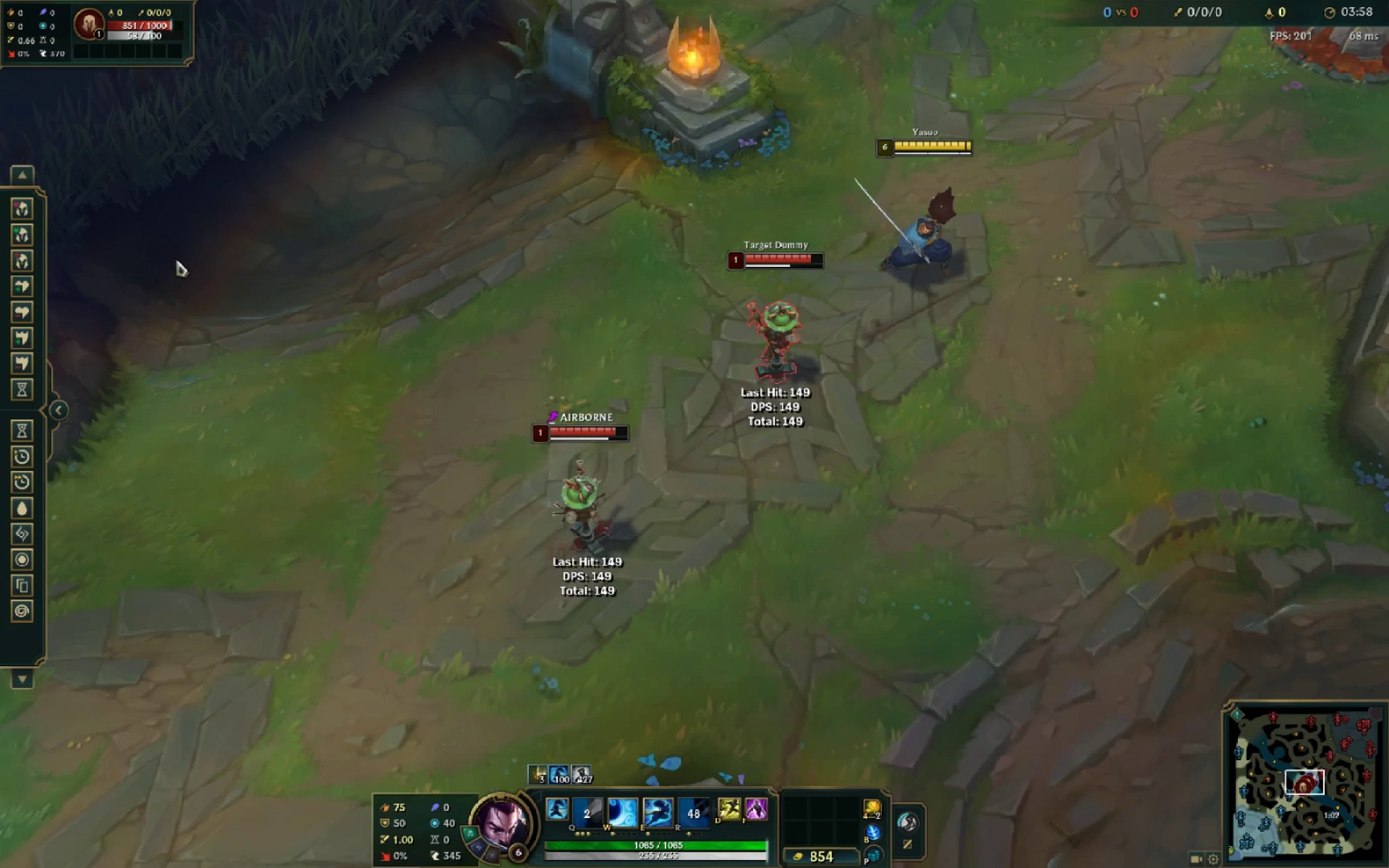 
left_click([28, 182])
 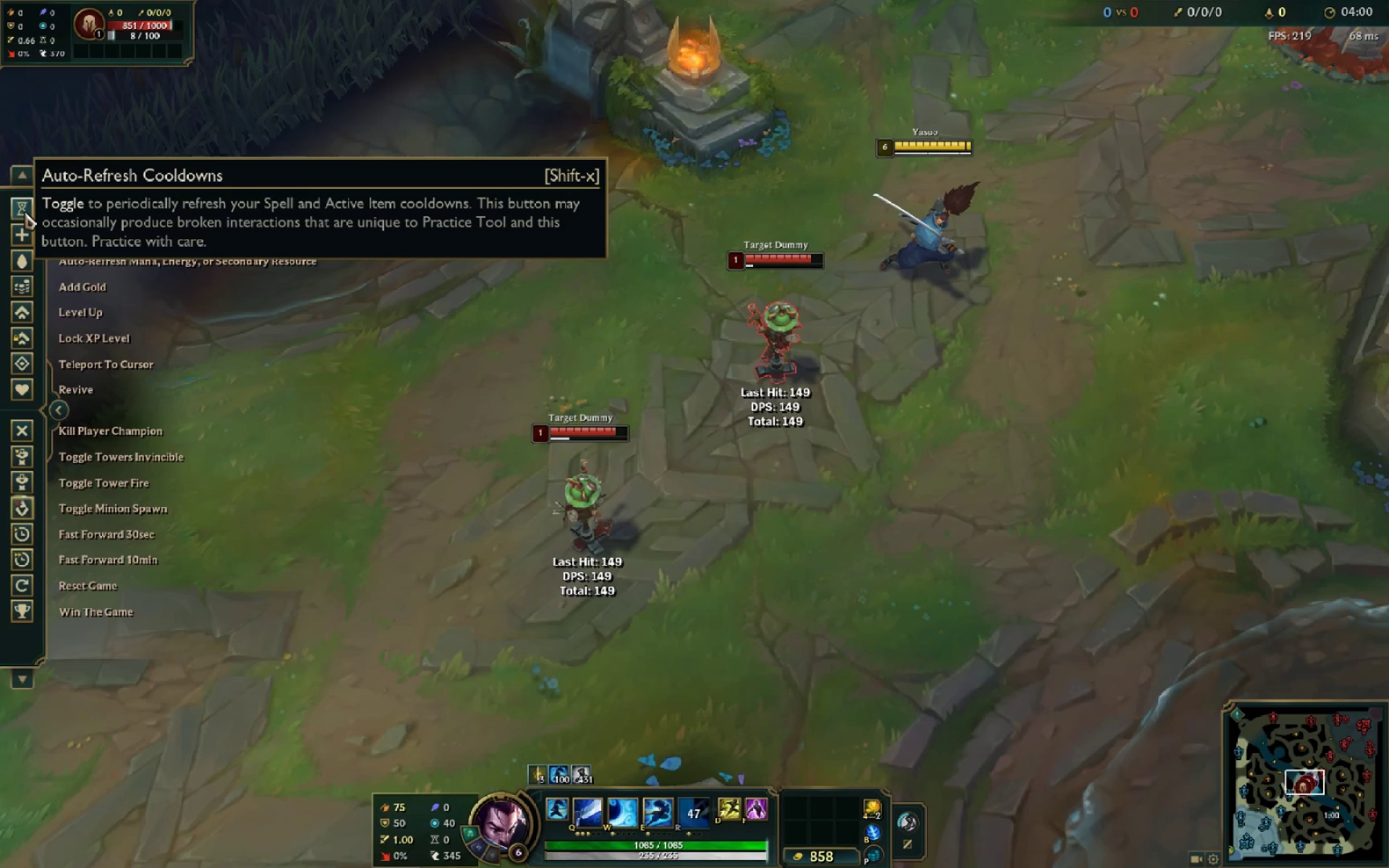 
double_click([22, 234])
 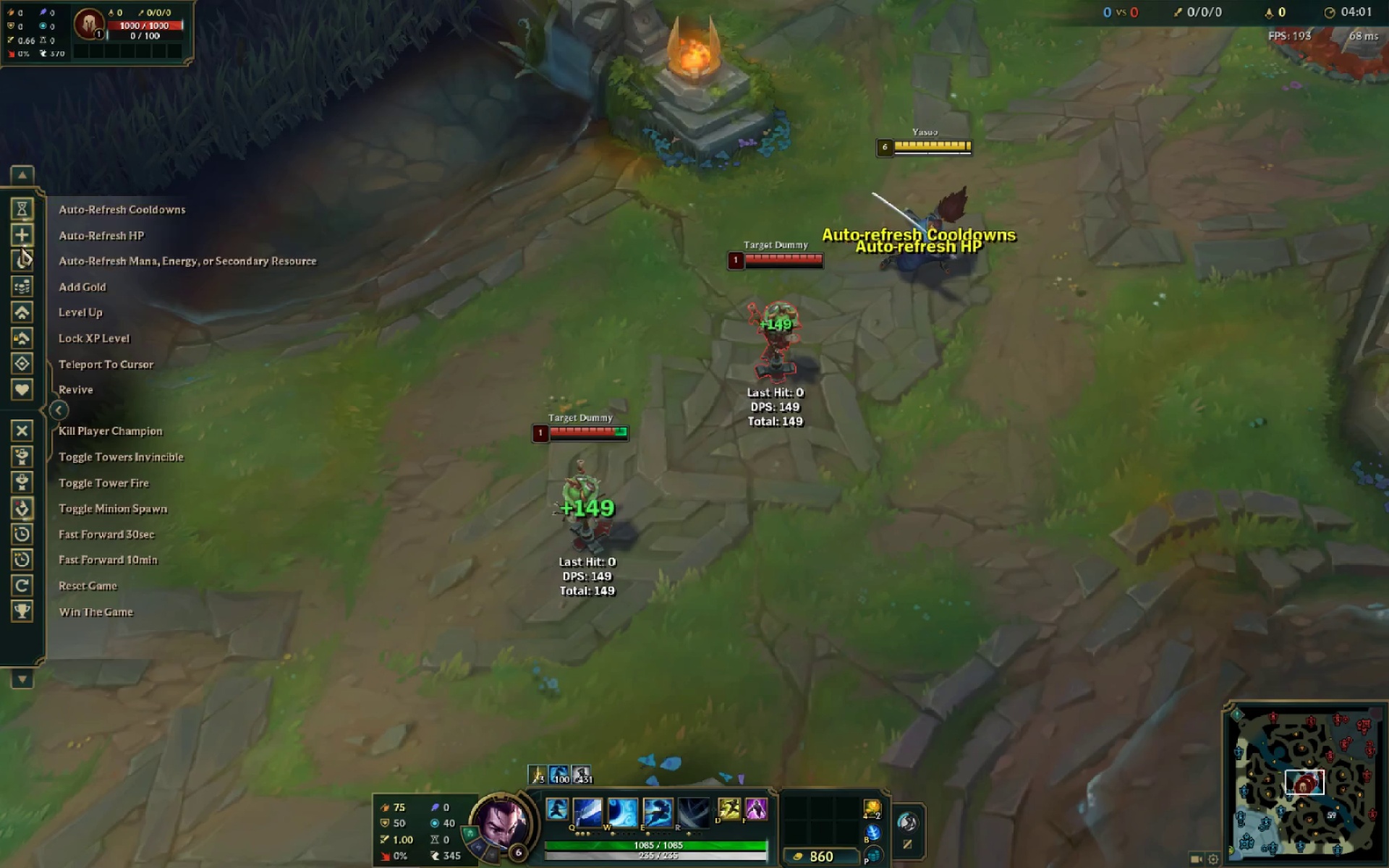 
triple_click([20, 258])
 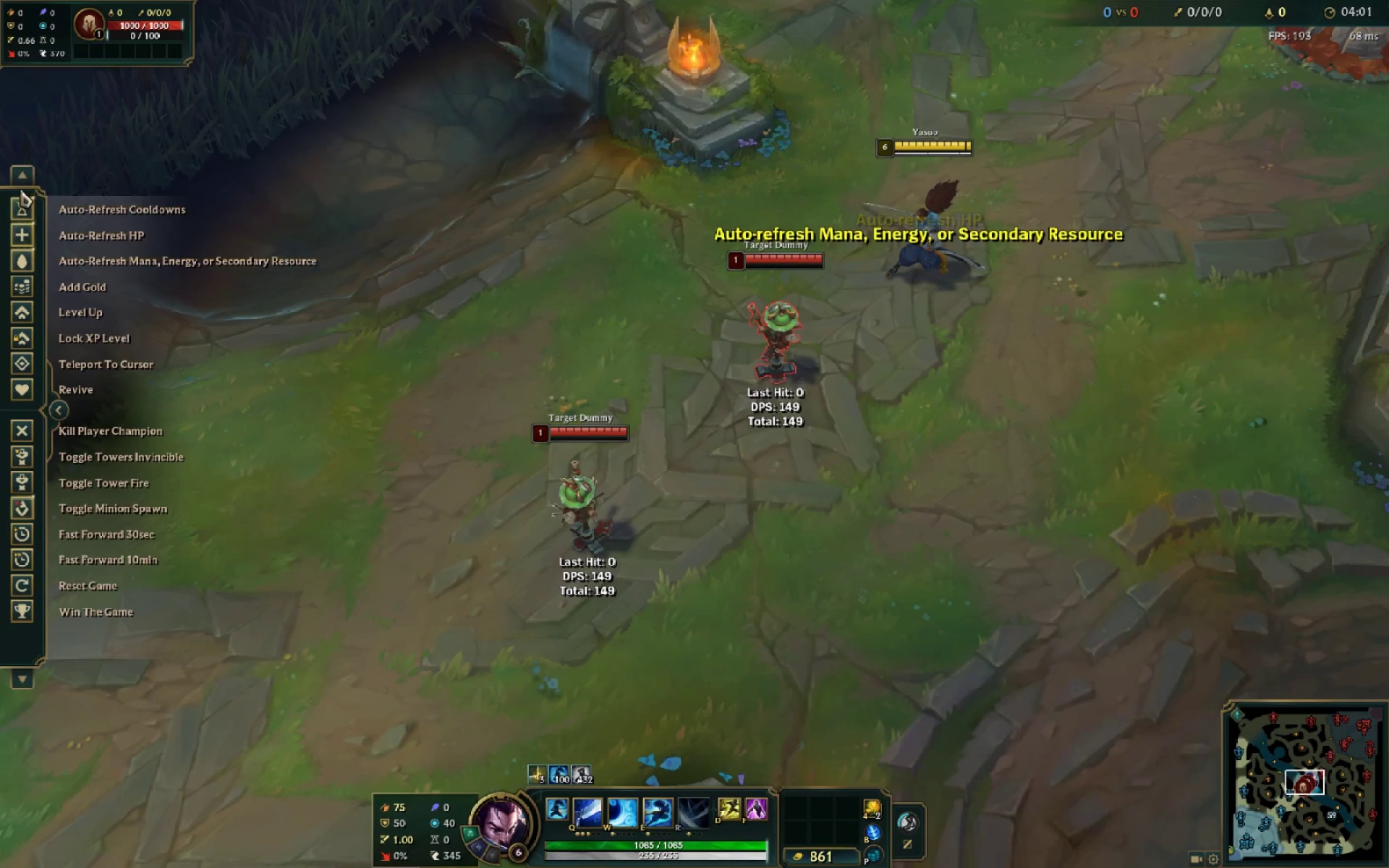 
left_click([25, 176])
 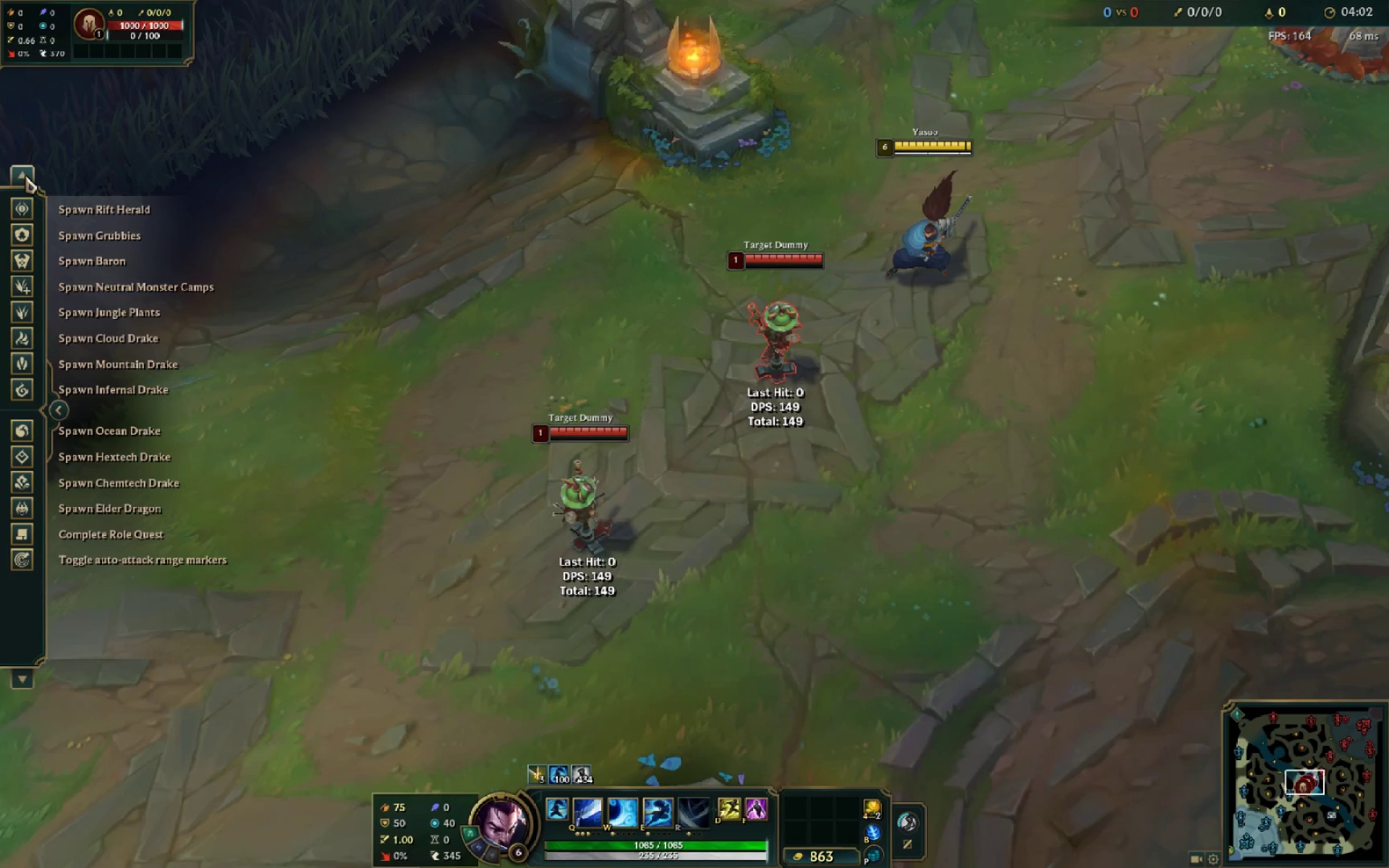 
left_click([25, 176])
 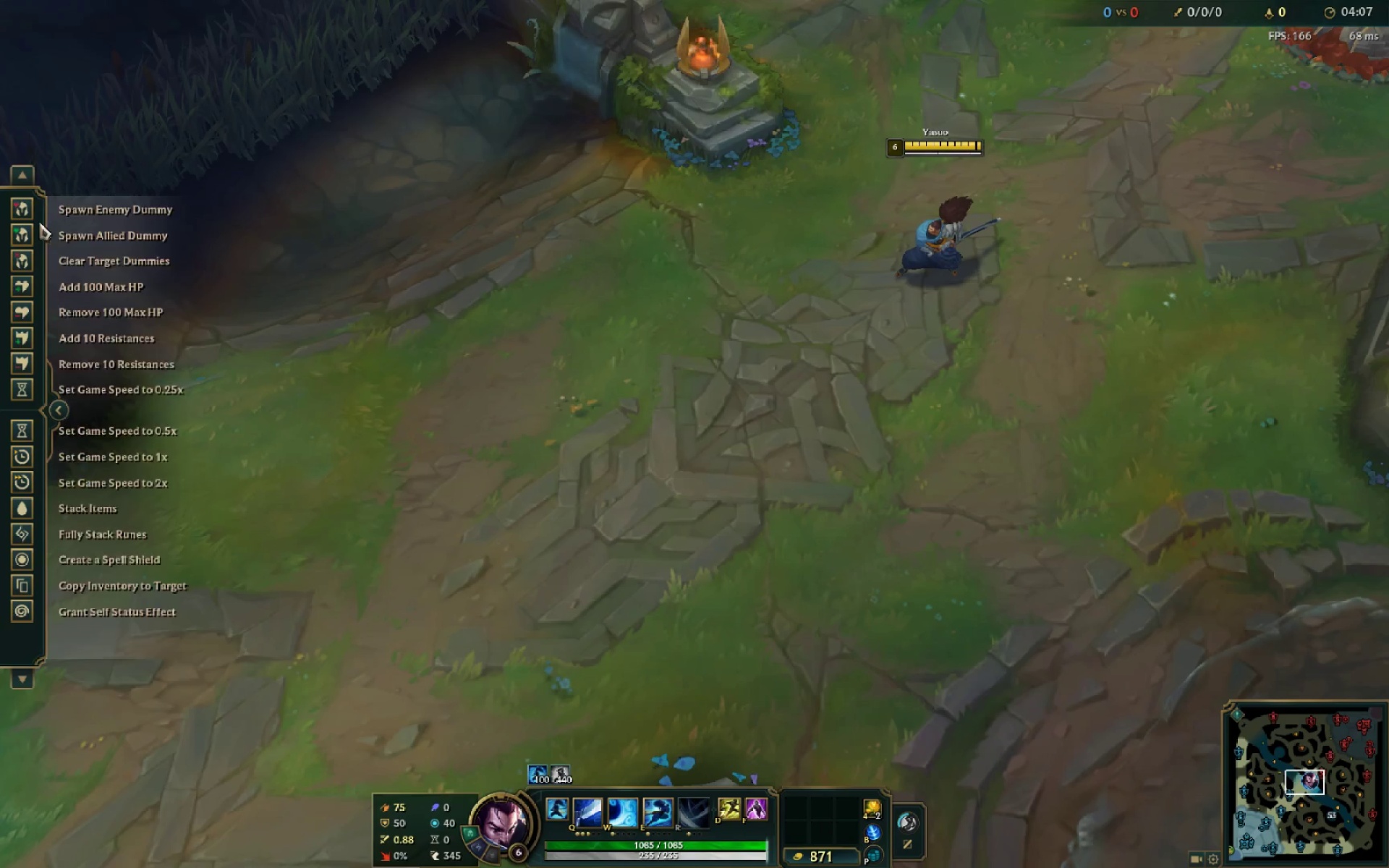 
wait(5.53)
 